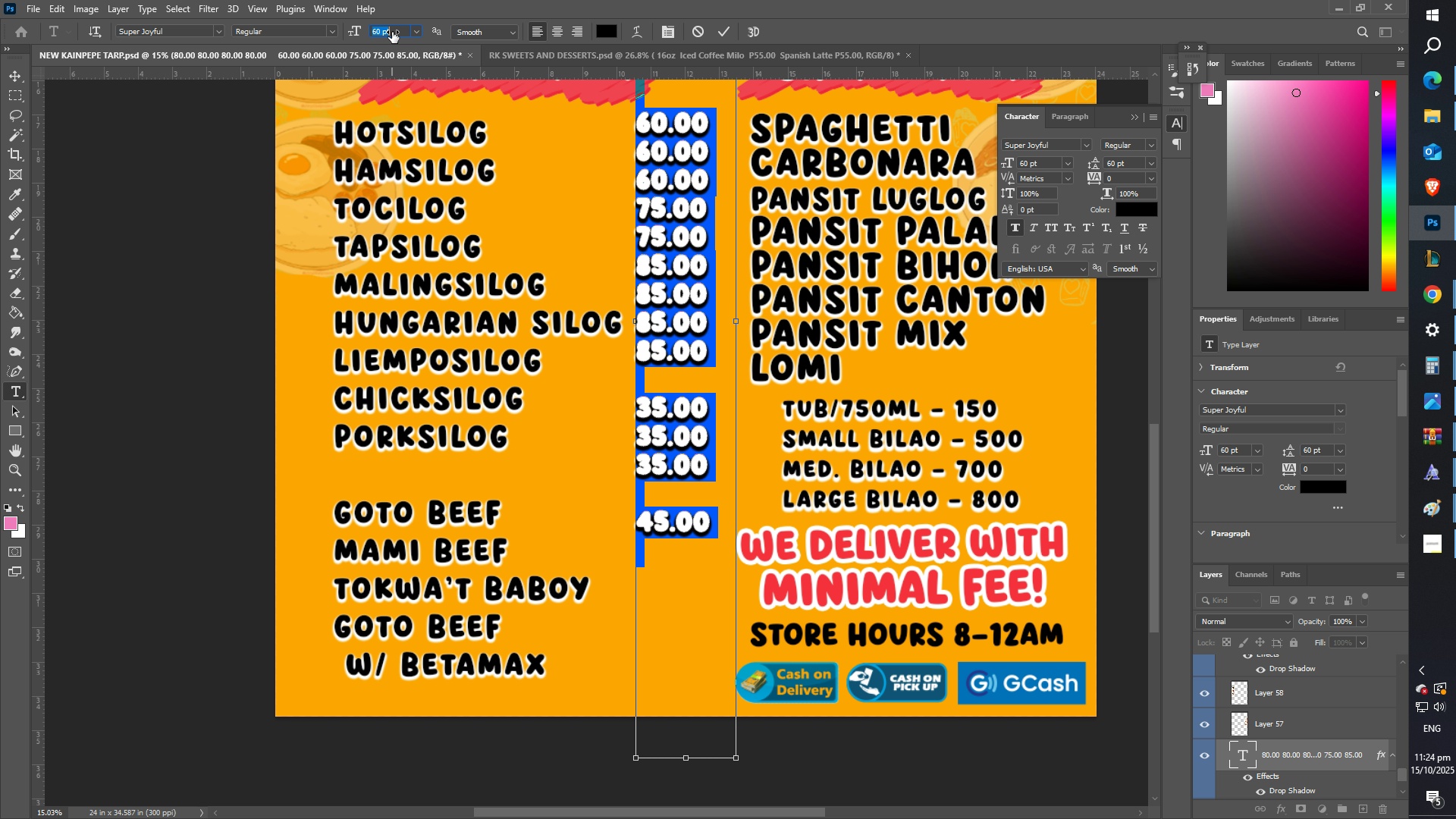 
key(Control+A)
 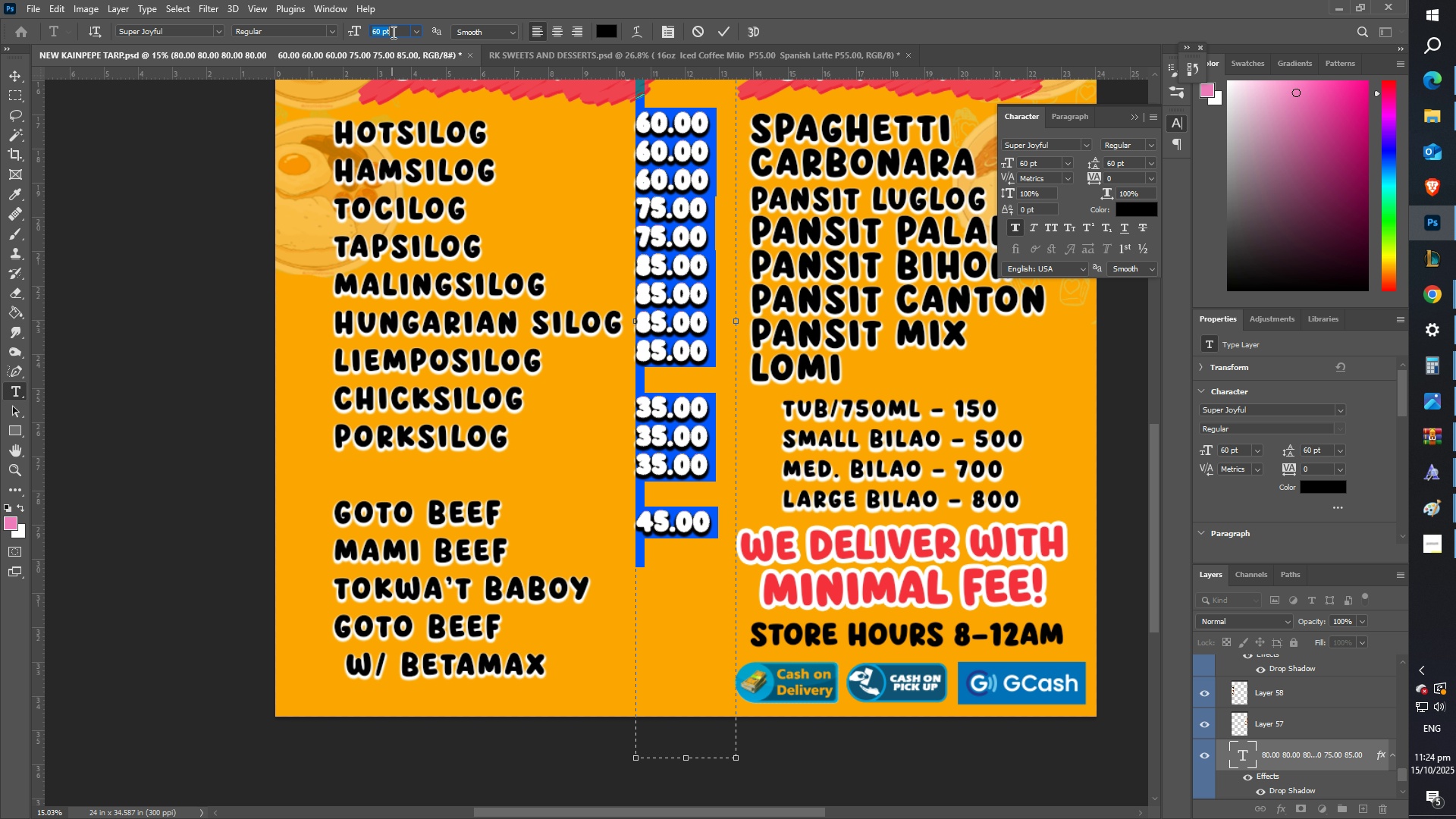 
key(Numpad7)
 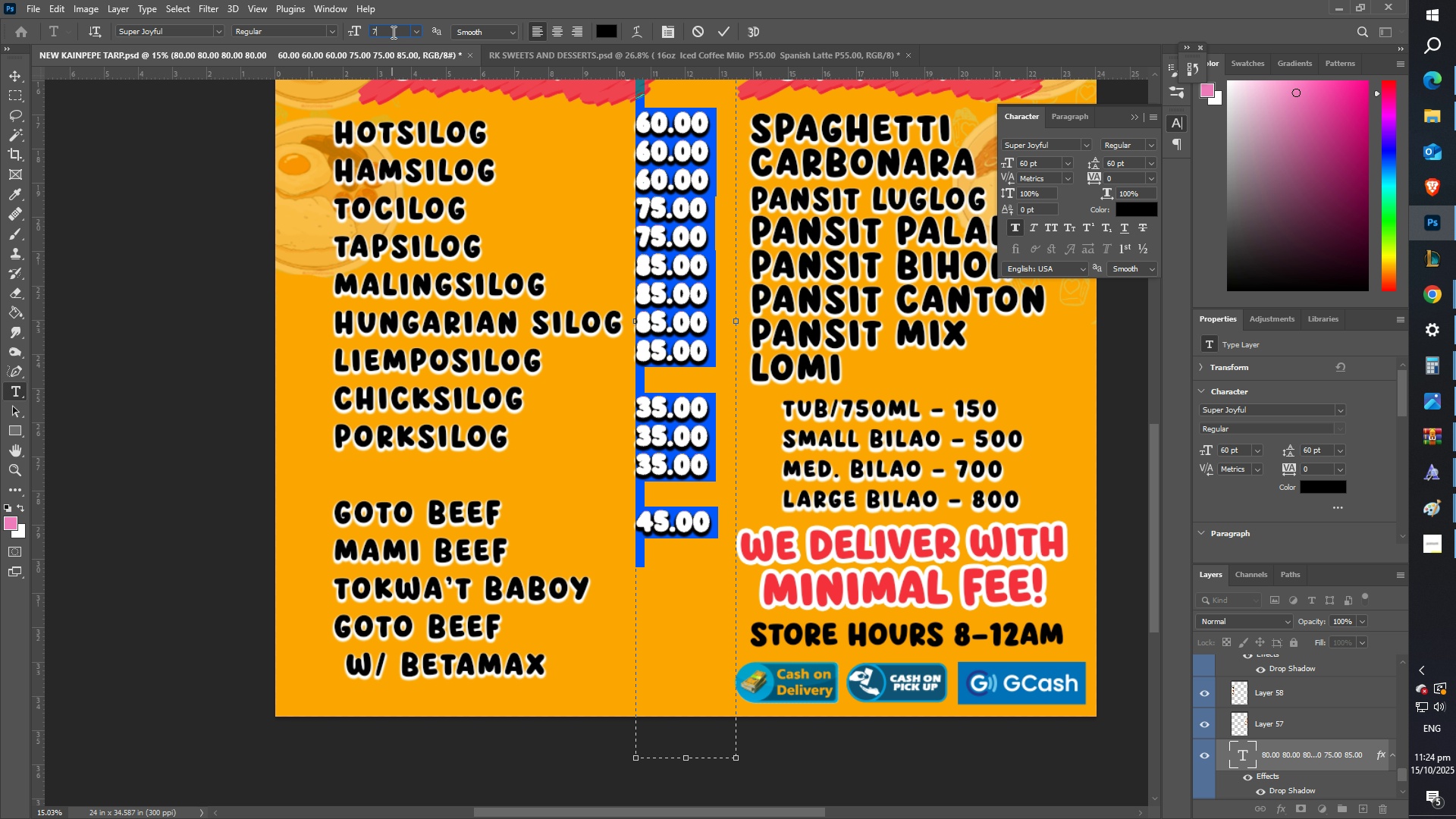 
key(Numpad0)
 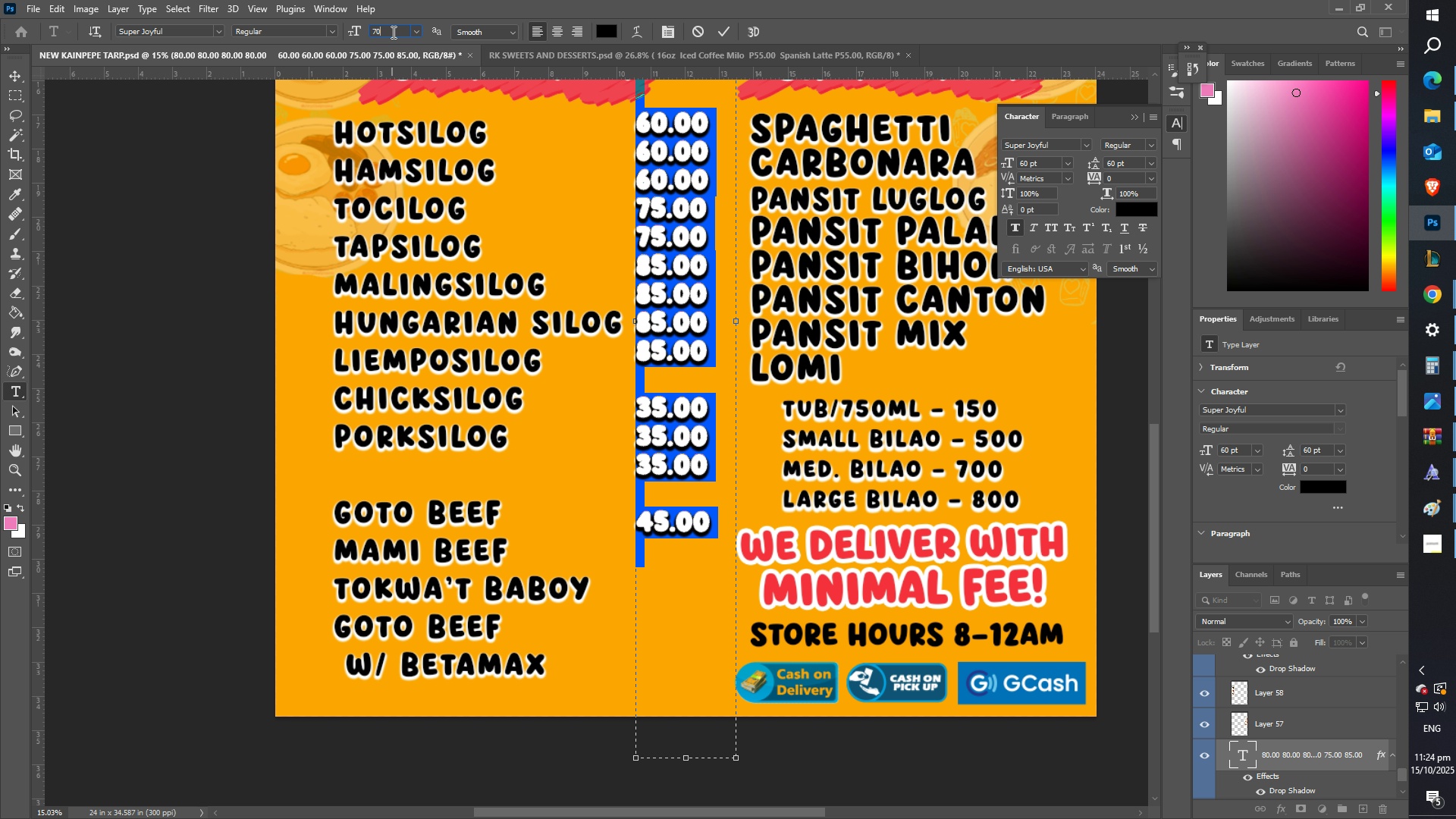 
key(NumpadEnter)
 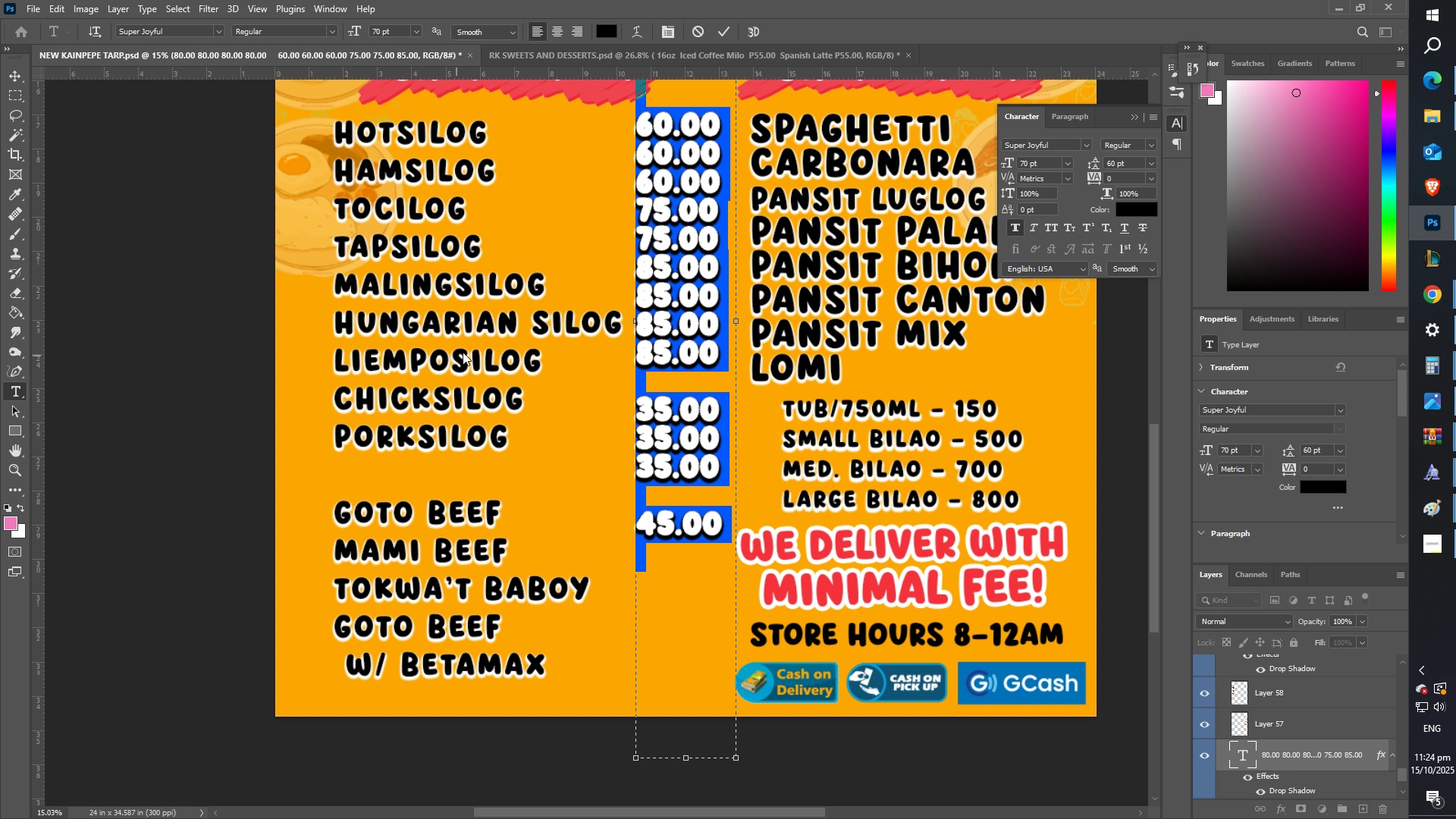 
left_click([714, 33])
 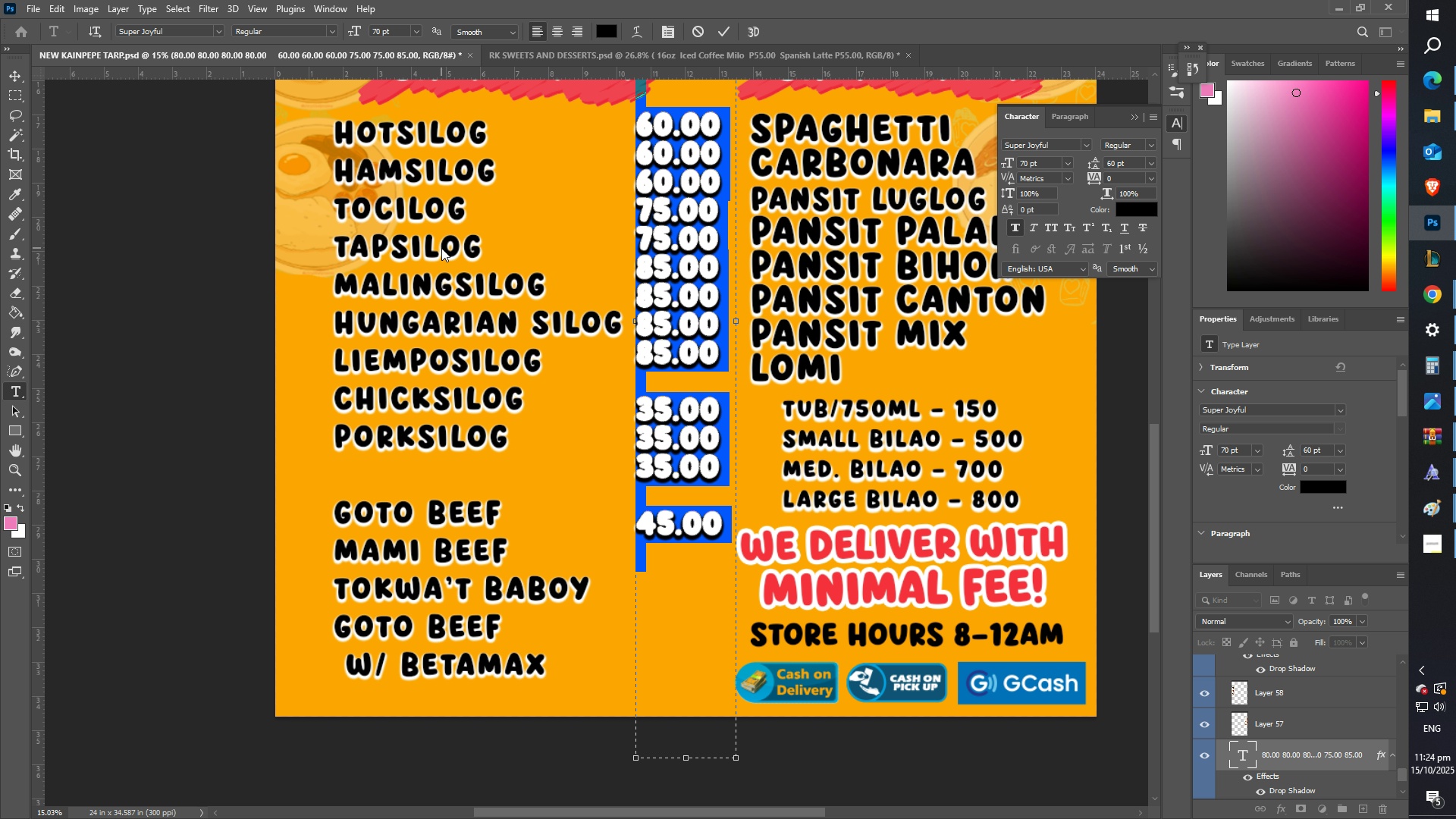 
left_click([441, 248])
 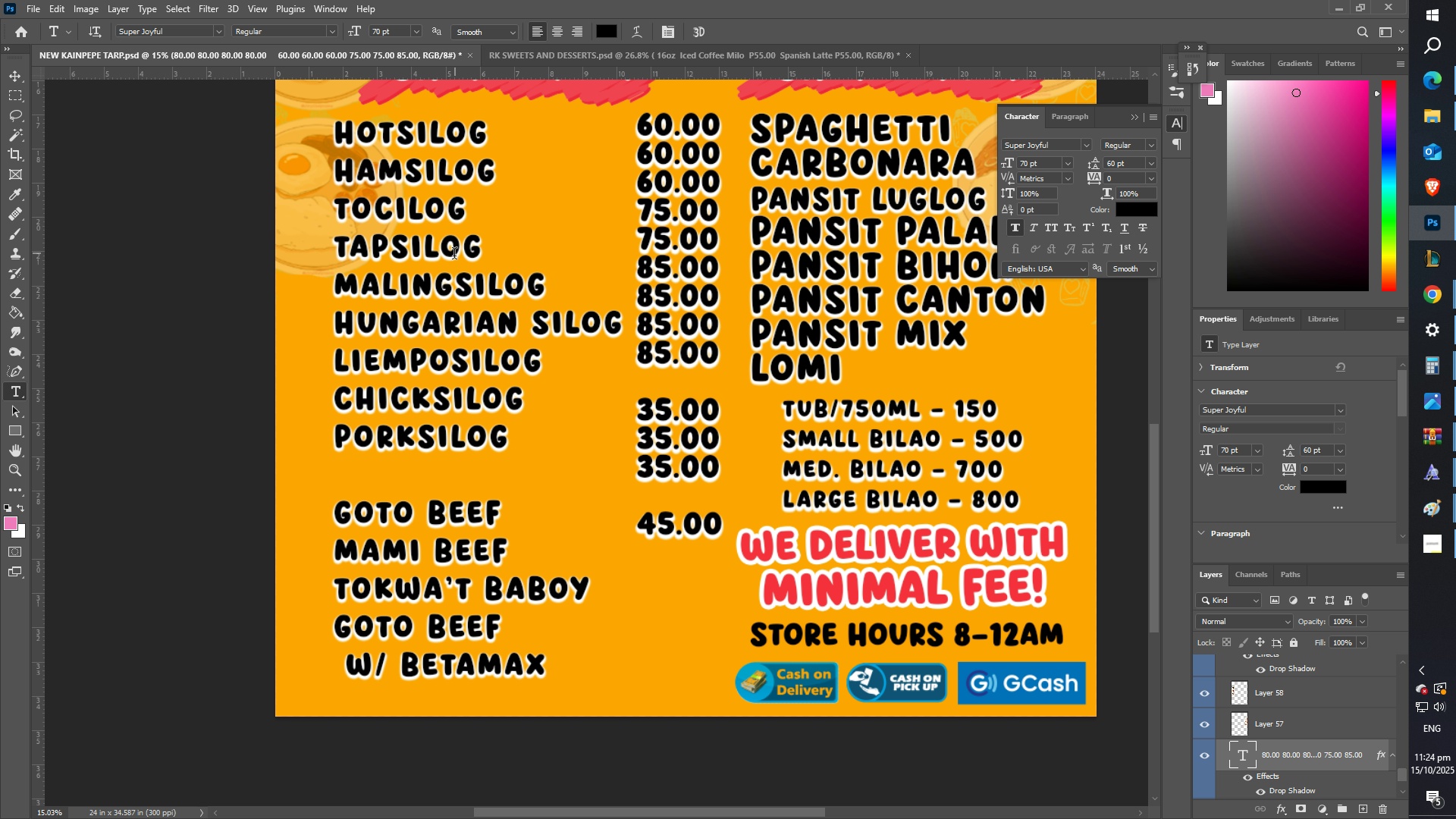 
left_click([450, 257])
 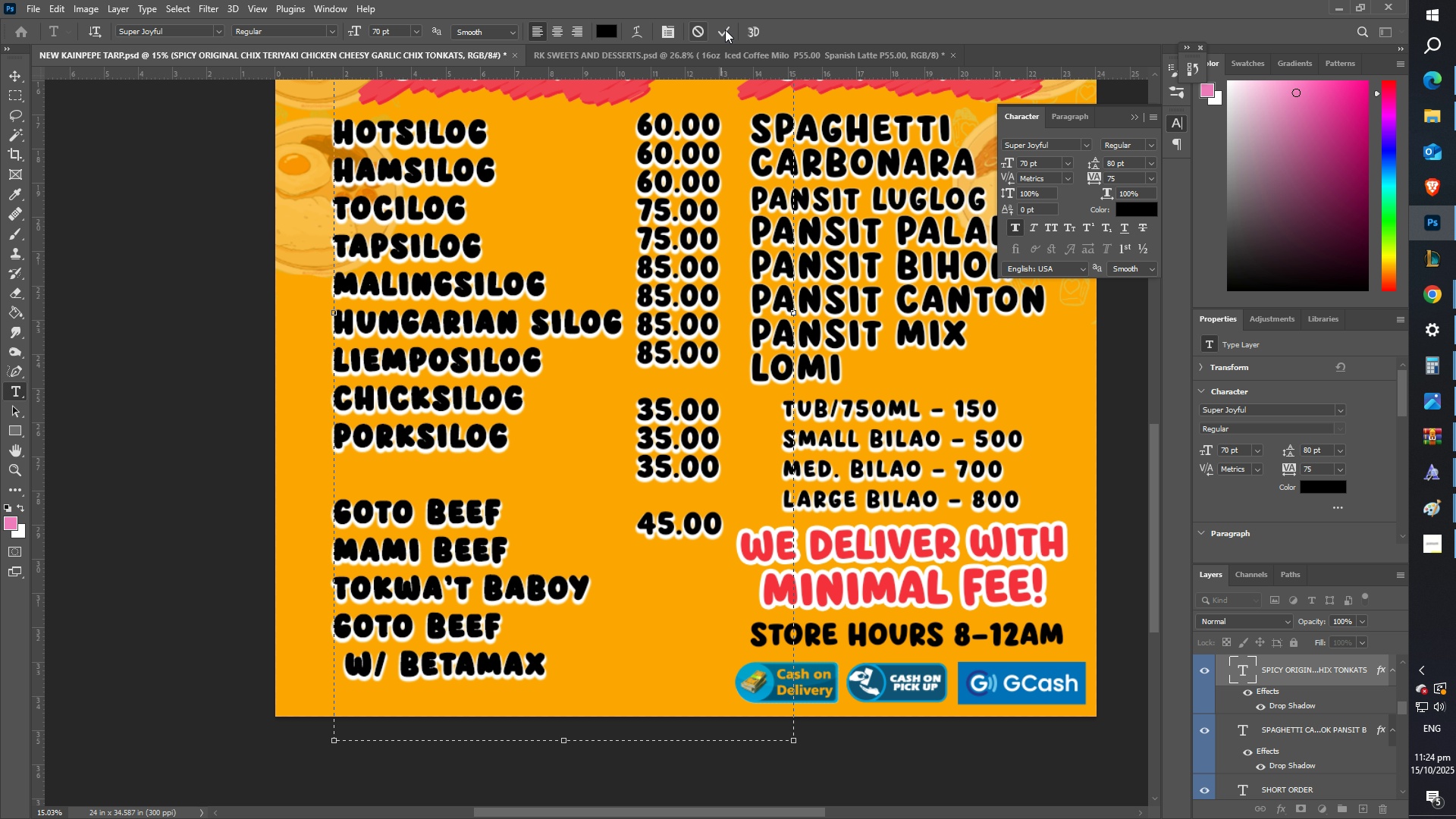 
left_click([725, 30])
 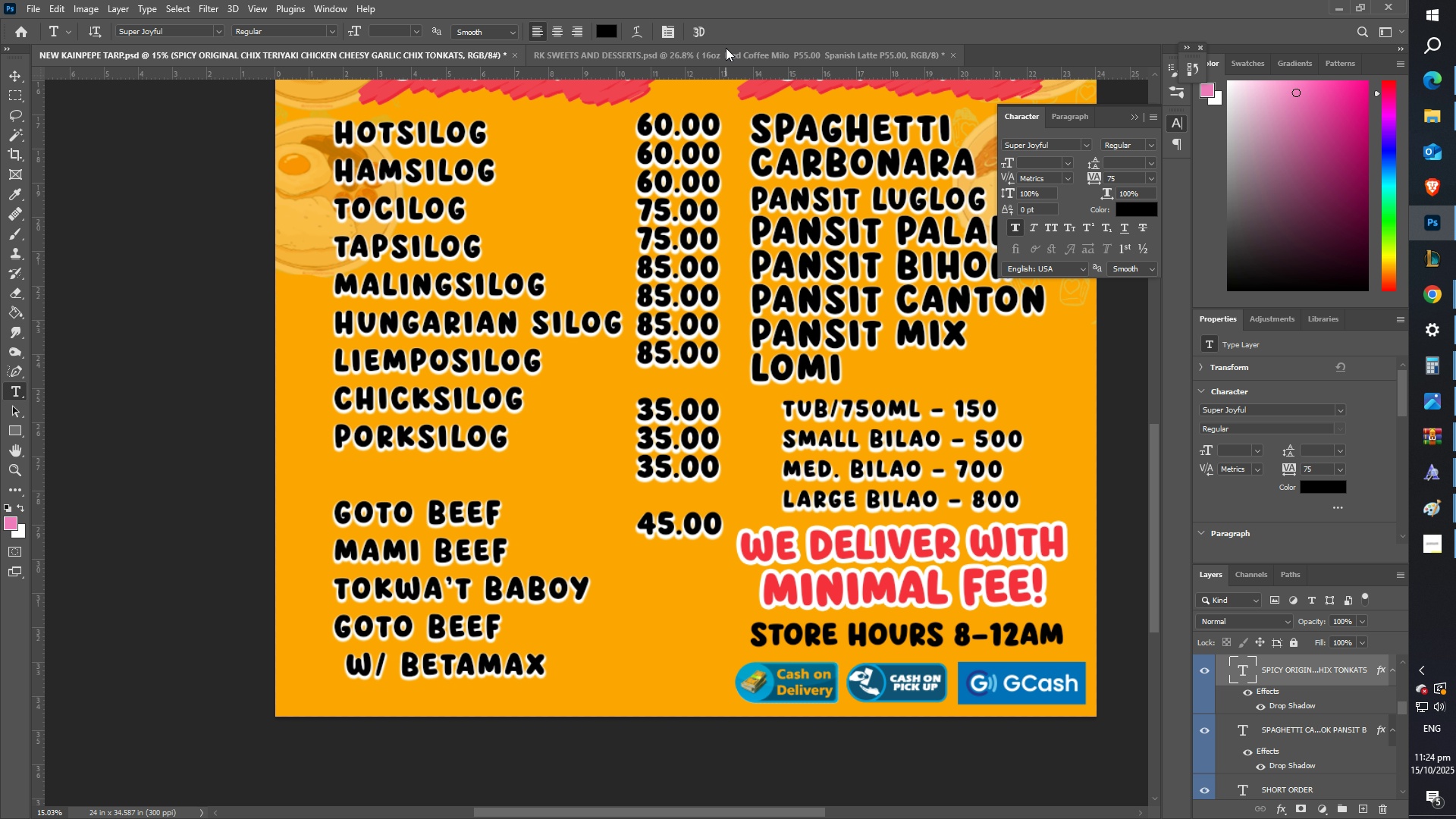 
left_click([689, 186])
 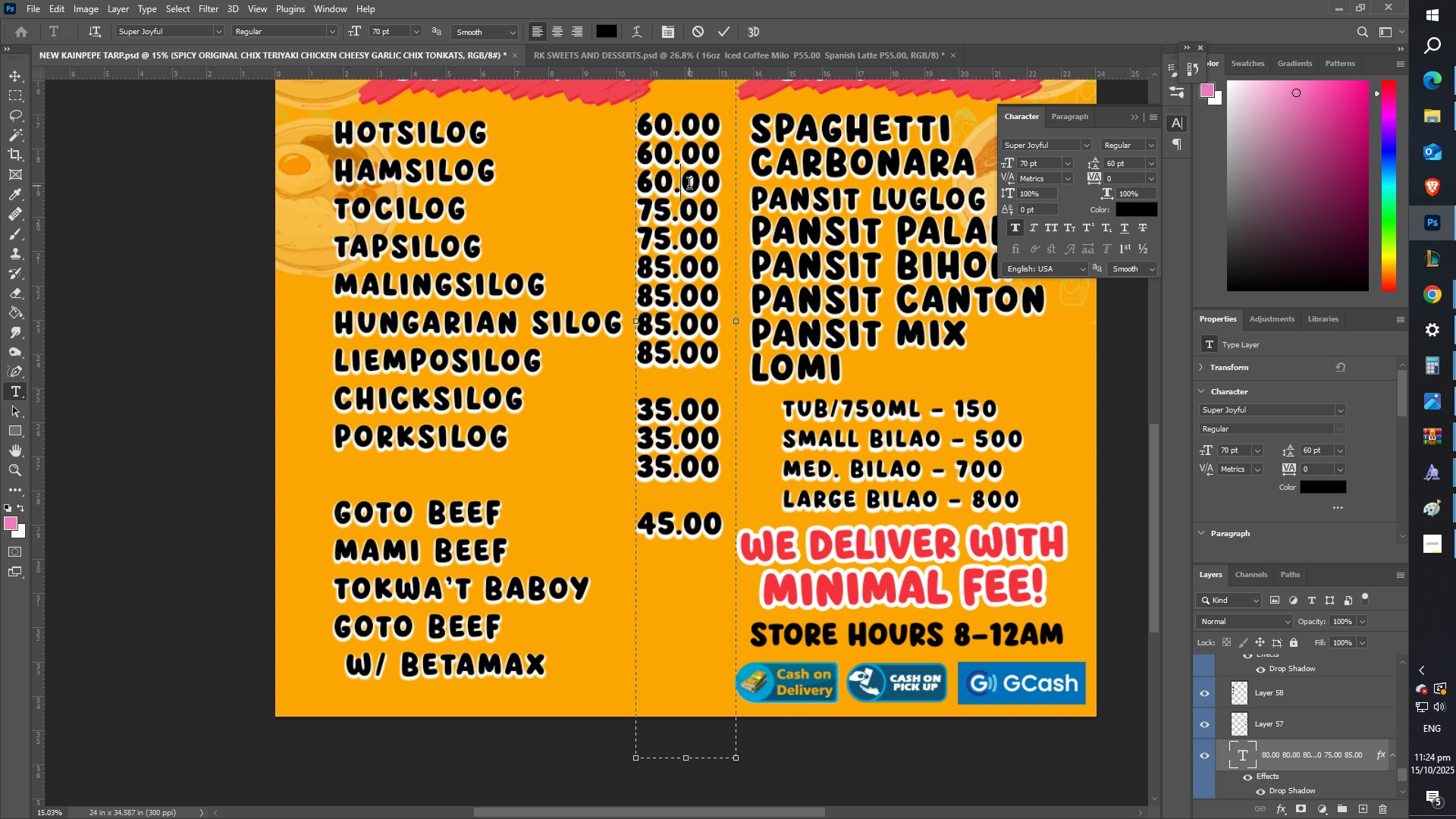 
key(Control+ControlLeft)
 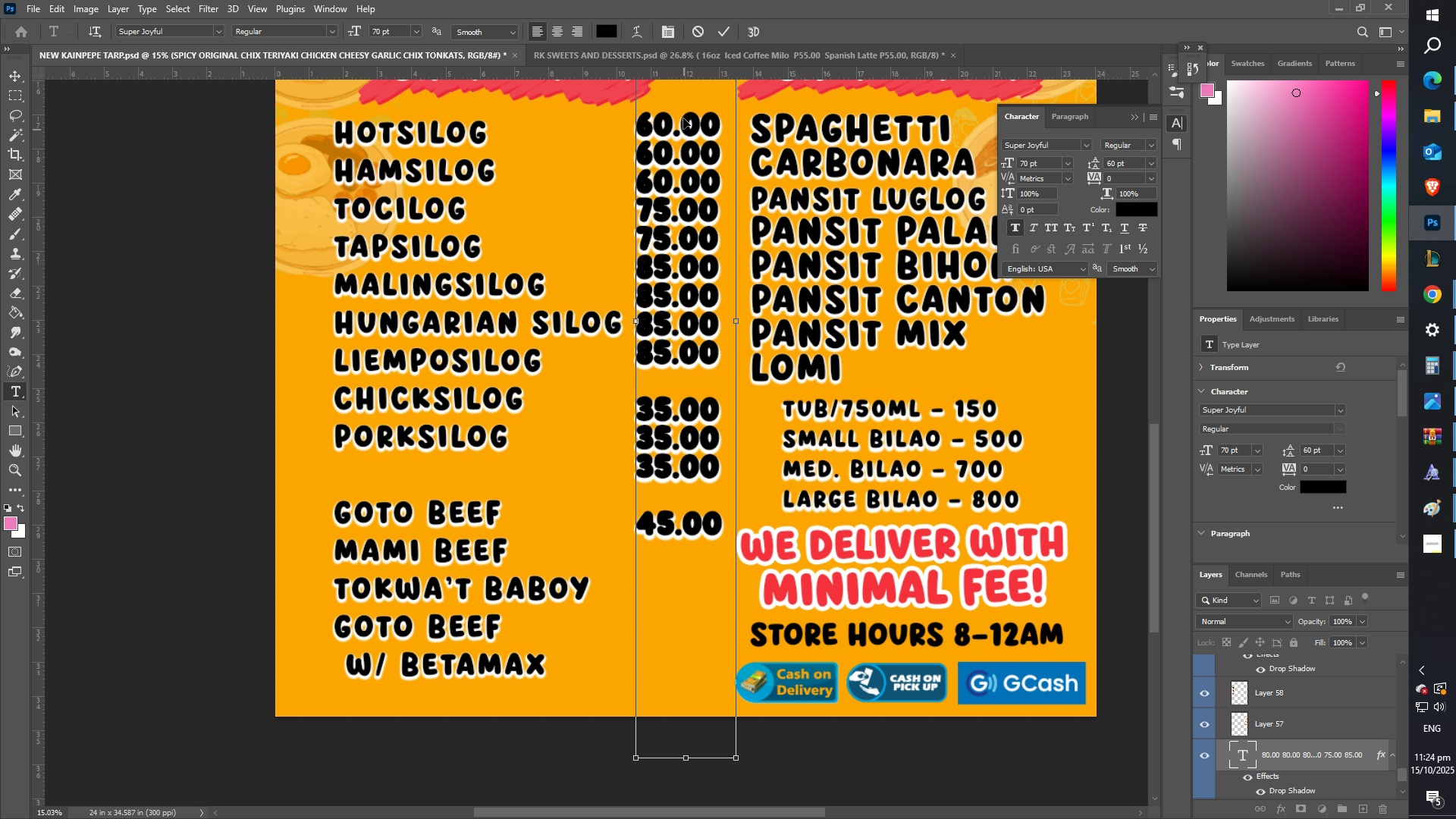 
key(Control+A)
 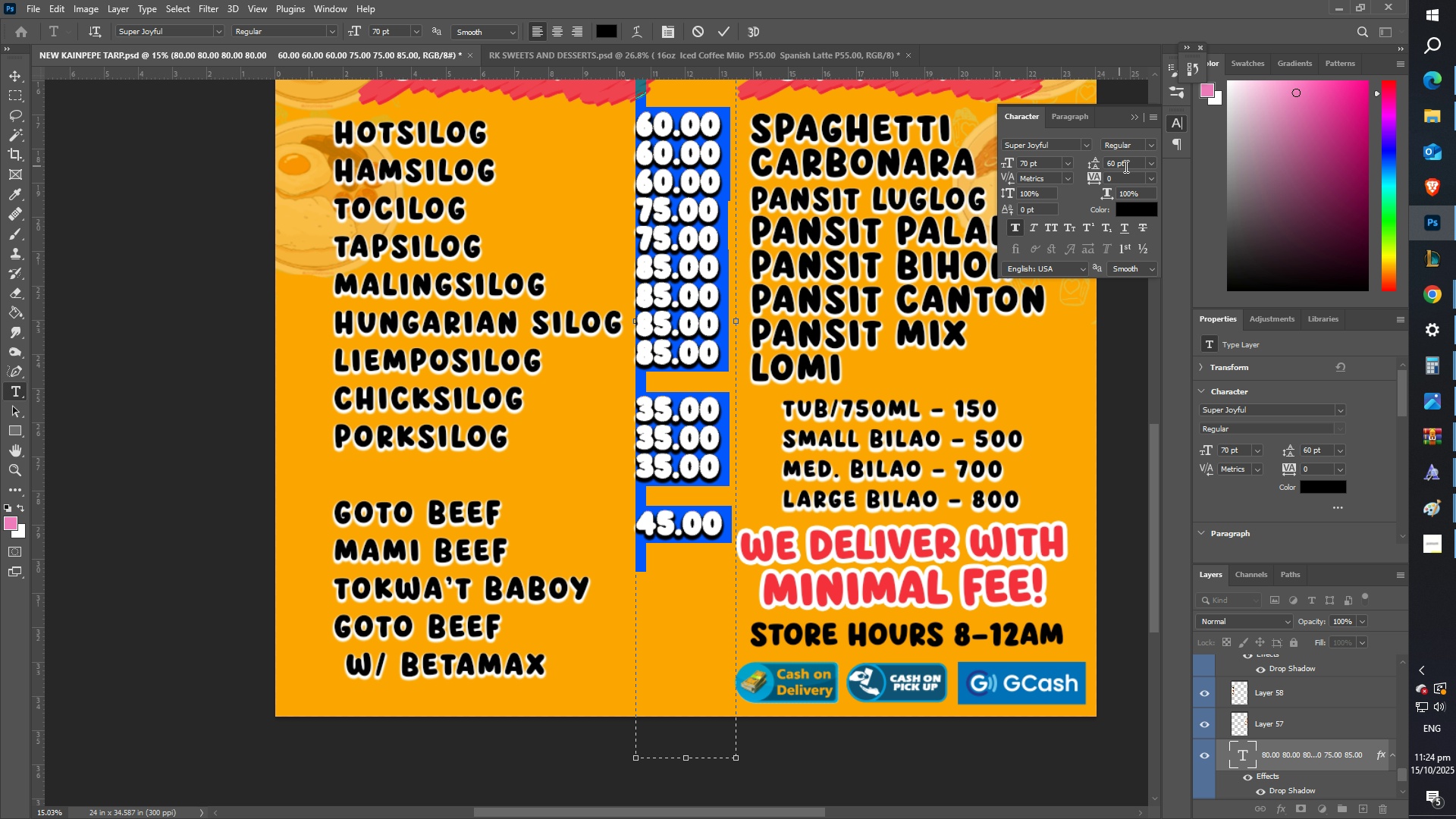 
left_click([1126, 163])
 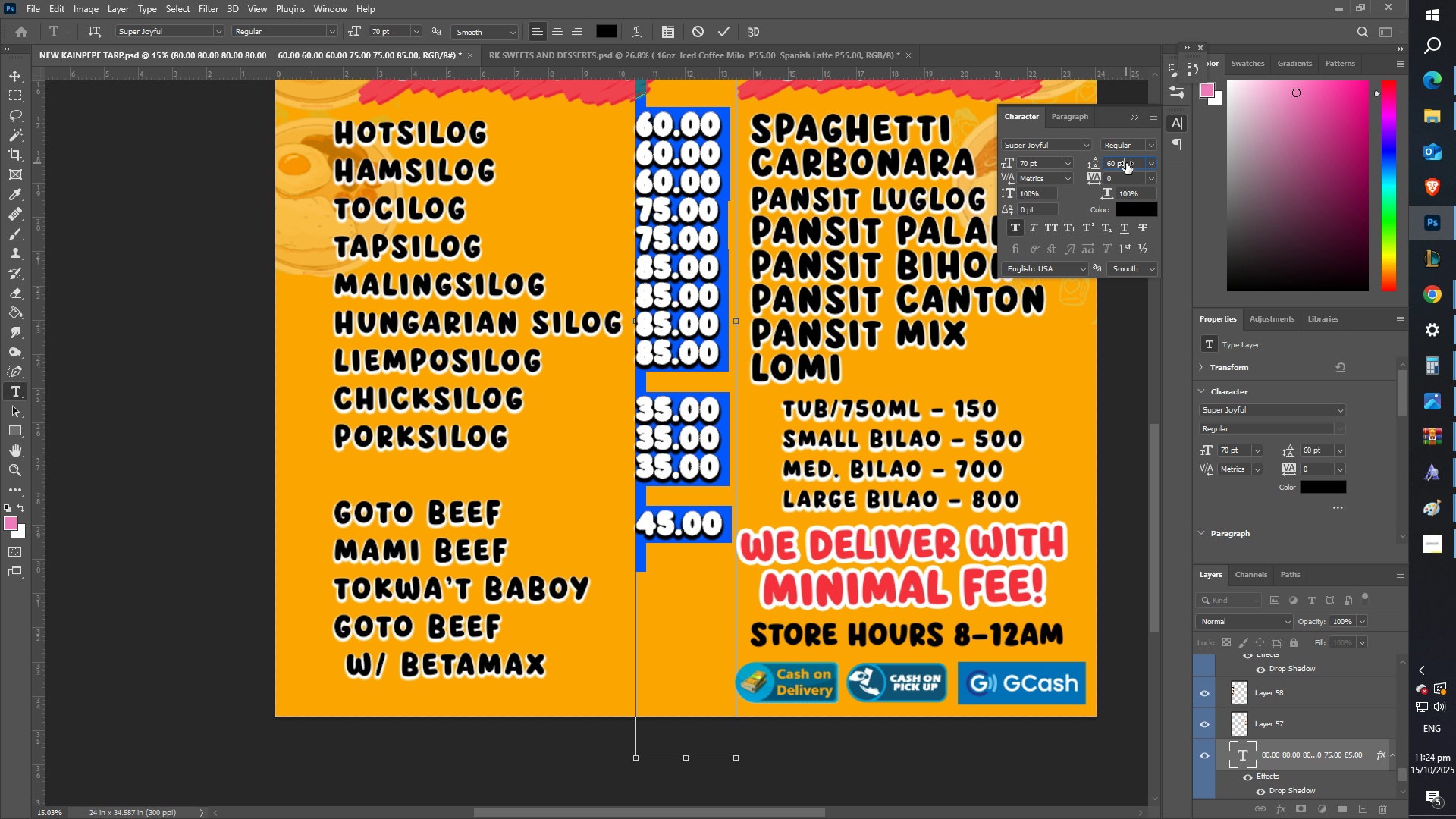 
key(Control+ControlLeft)
 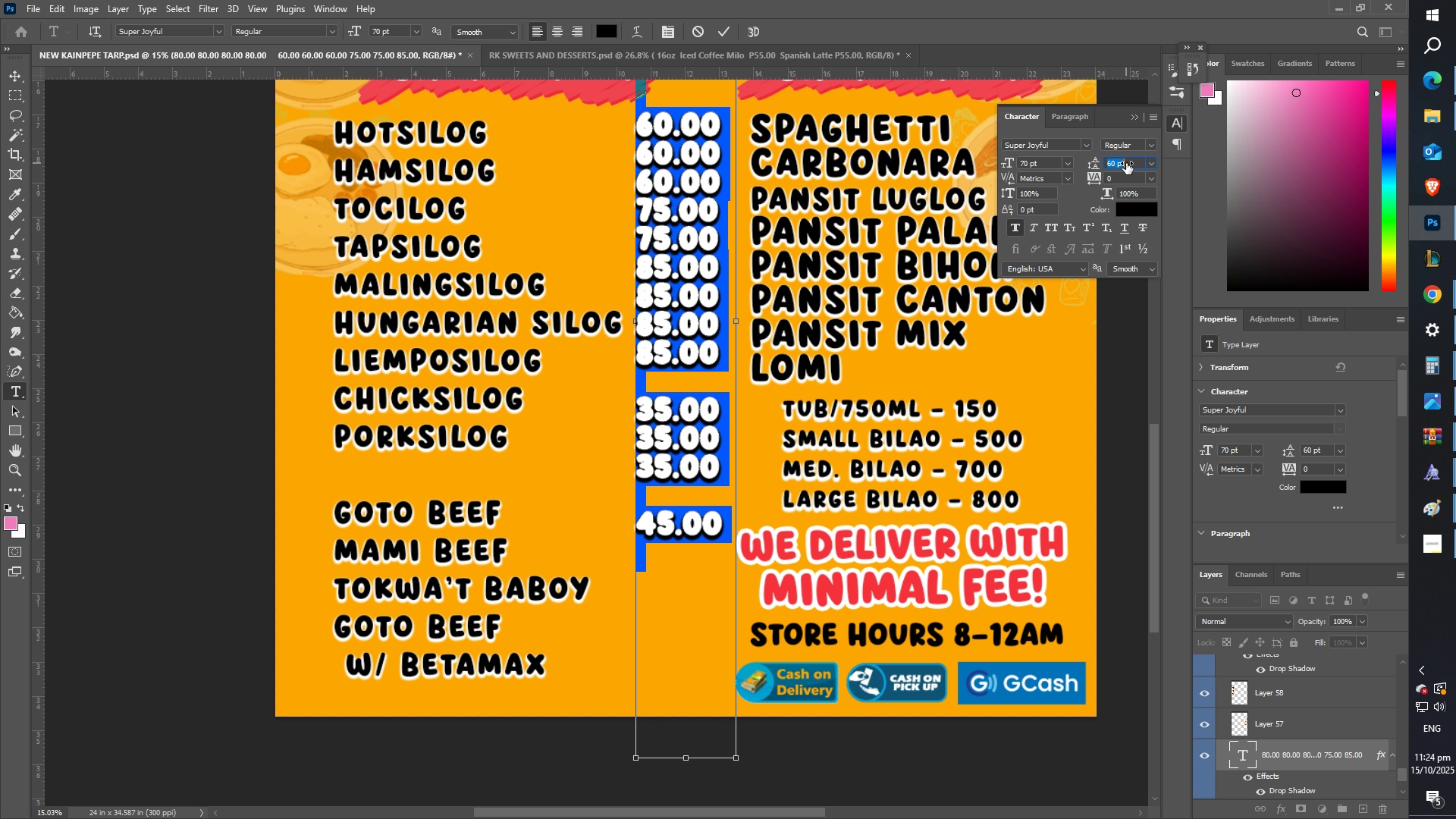 
key(Control+A)
 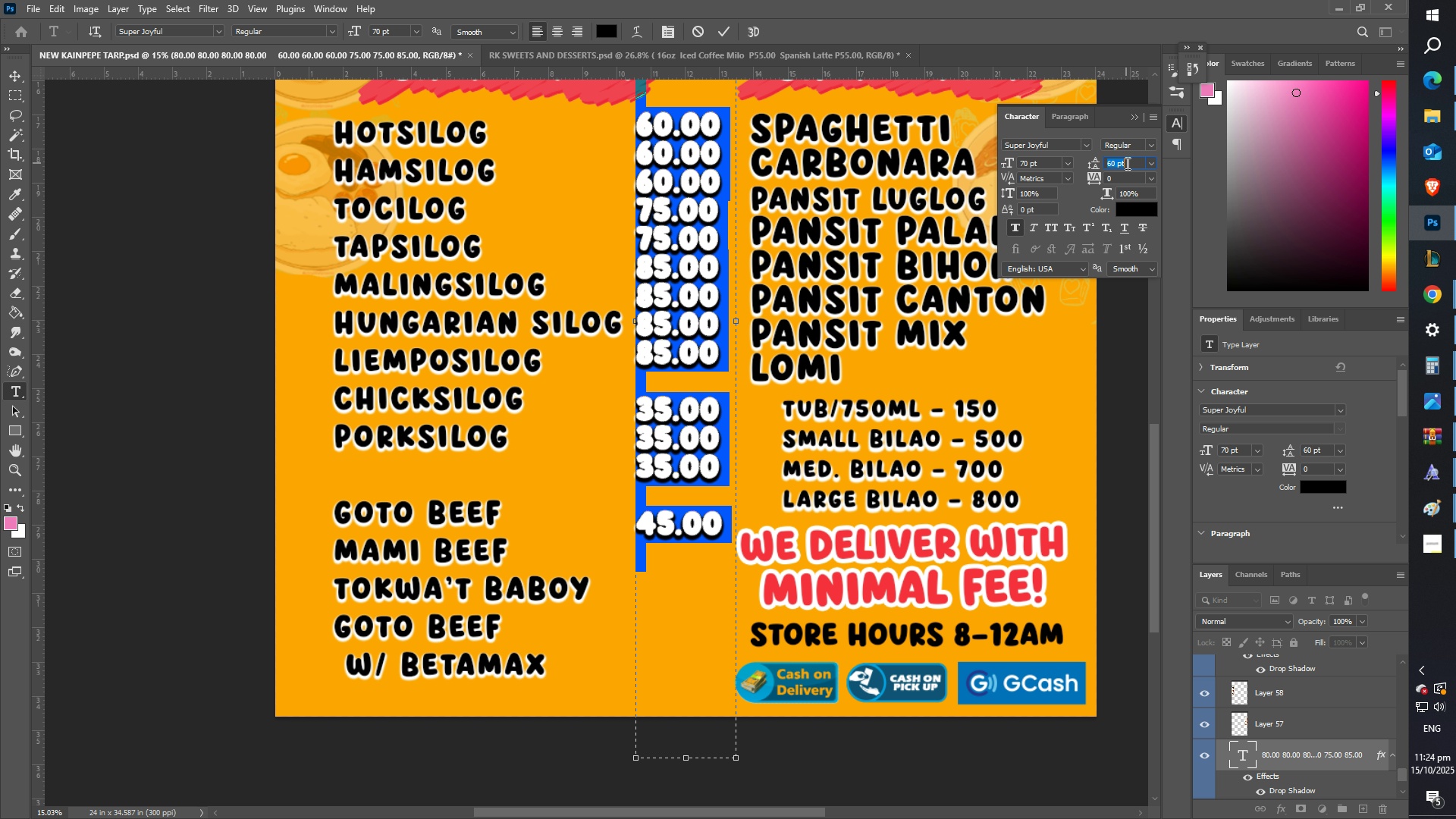 
key(Numpad8)
 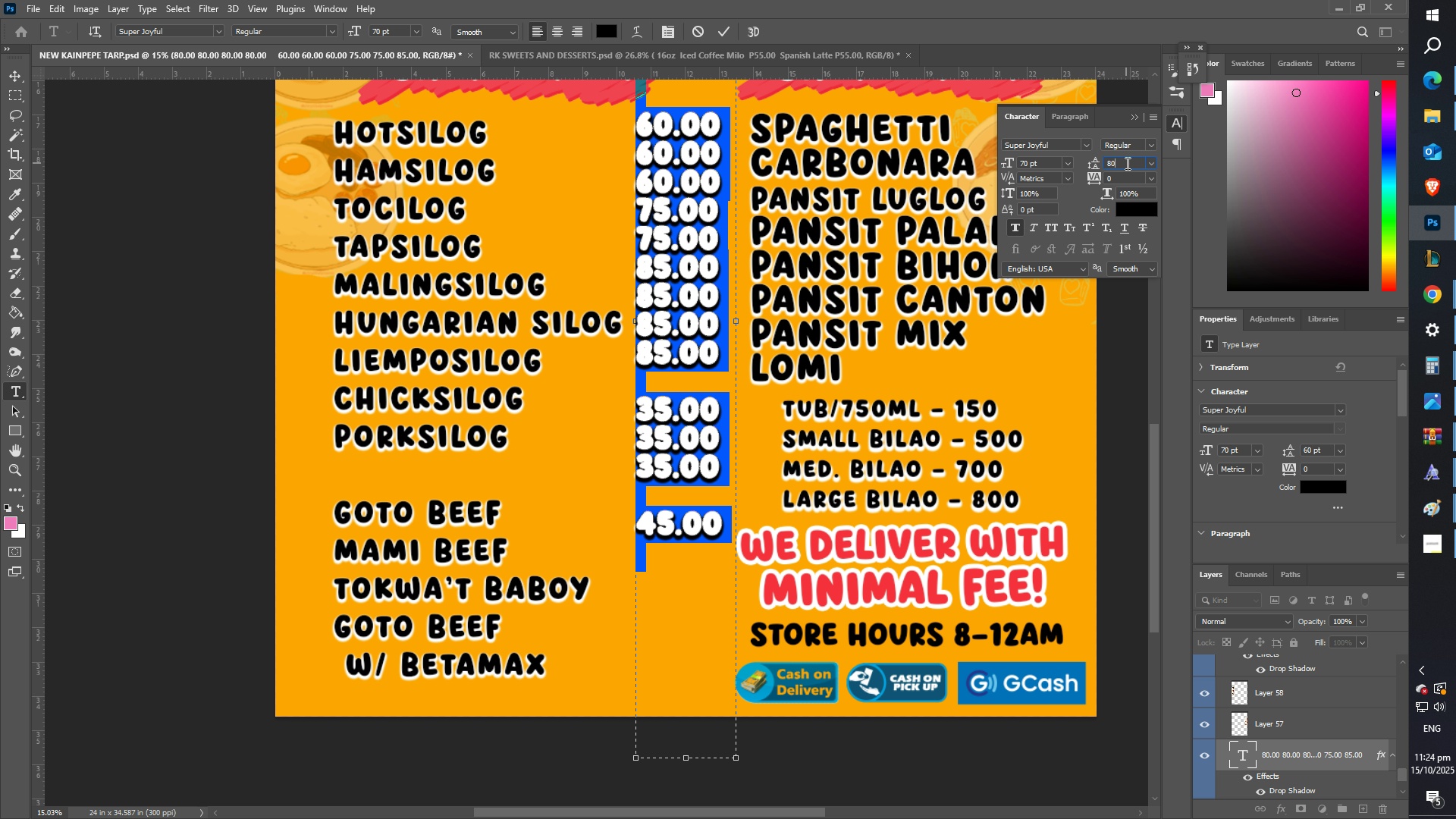 
key(Numpad0)
 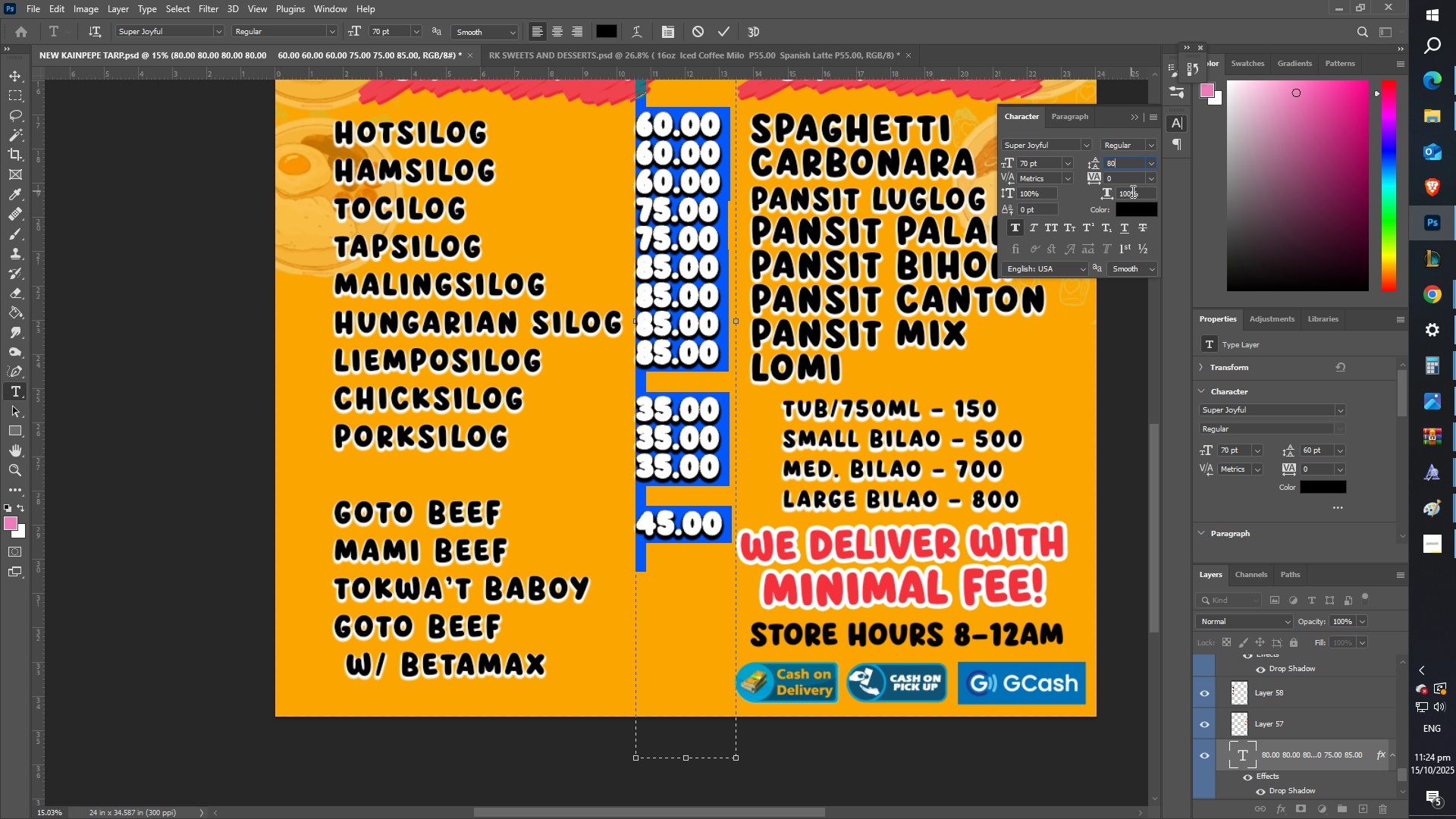 
left_click_drag(start_coordinate=[1134, 180], to_coordinate=[1025, 182])
 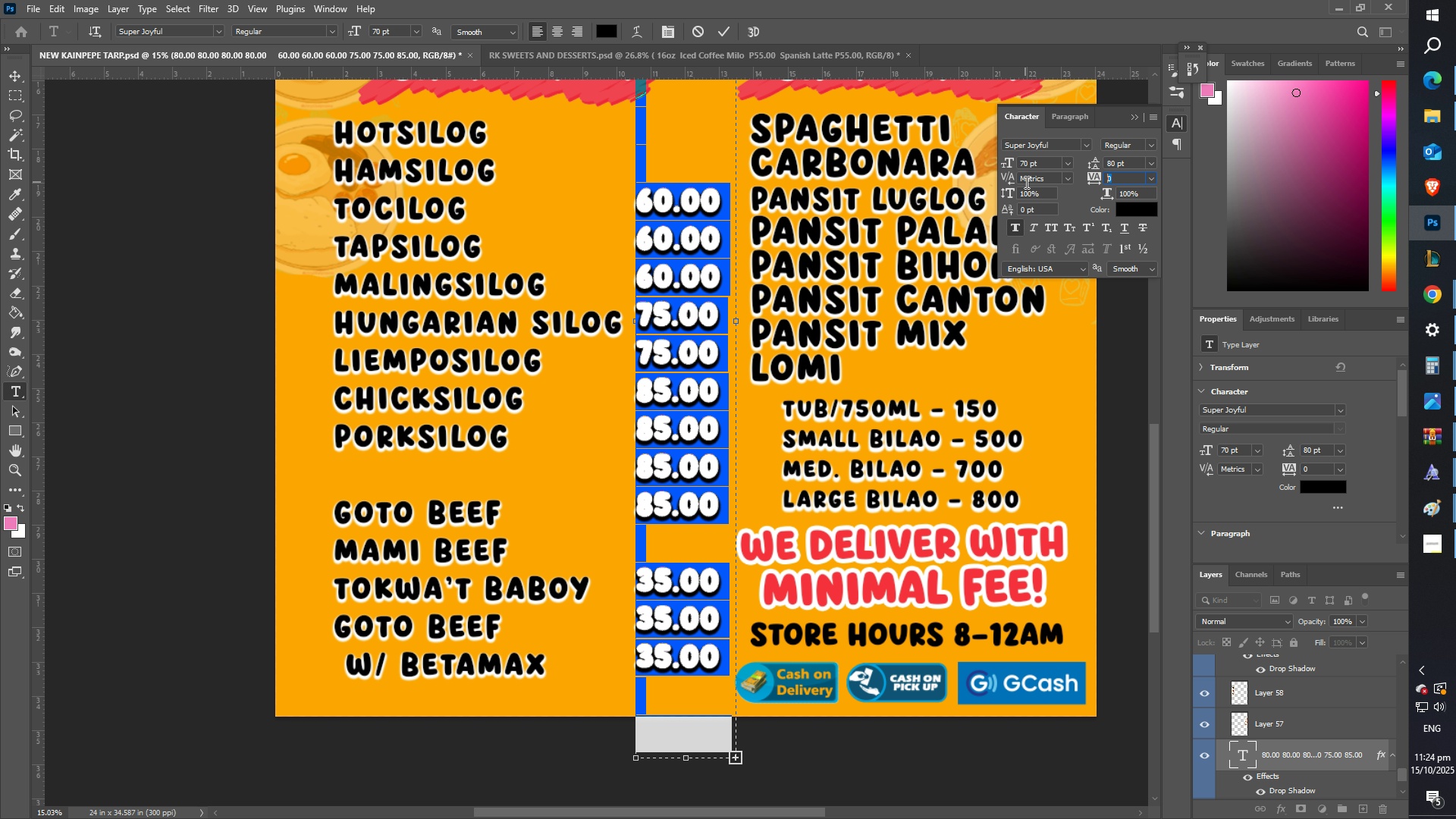 
key(Numpad1)
 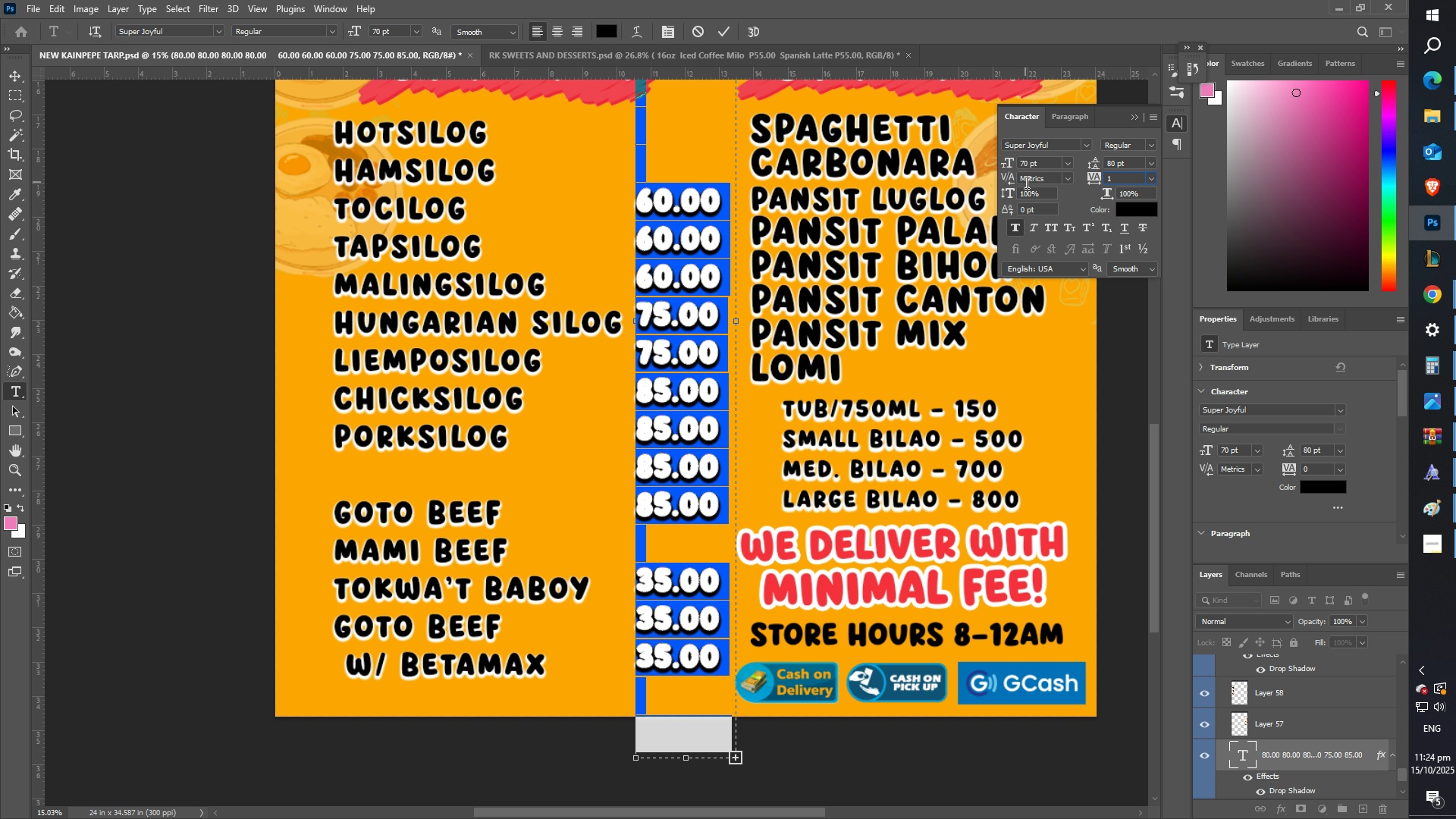 
key(Backspace)
 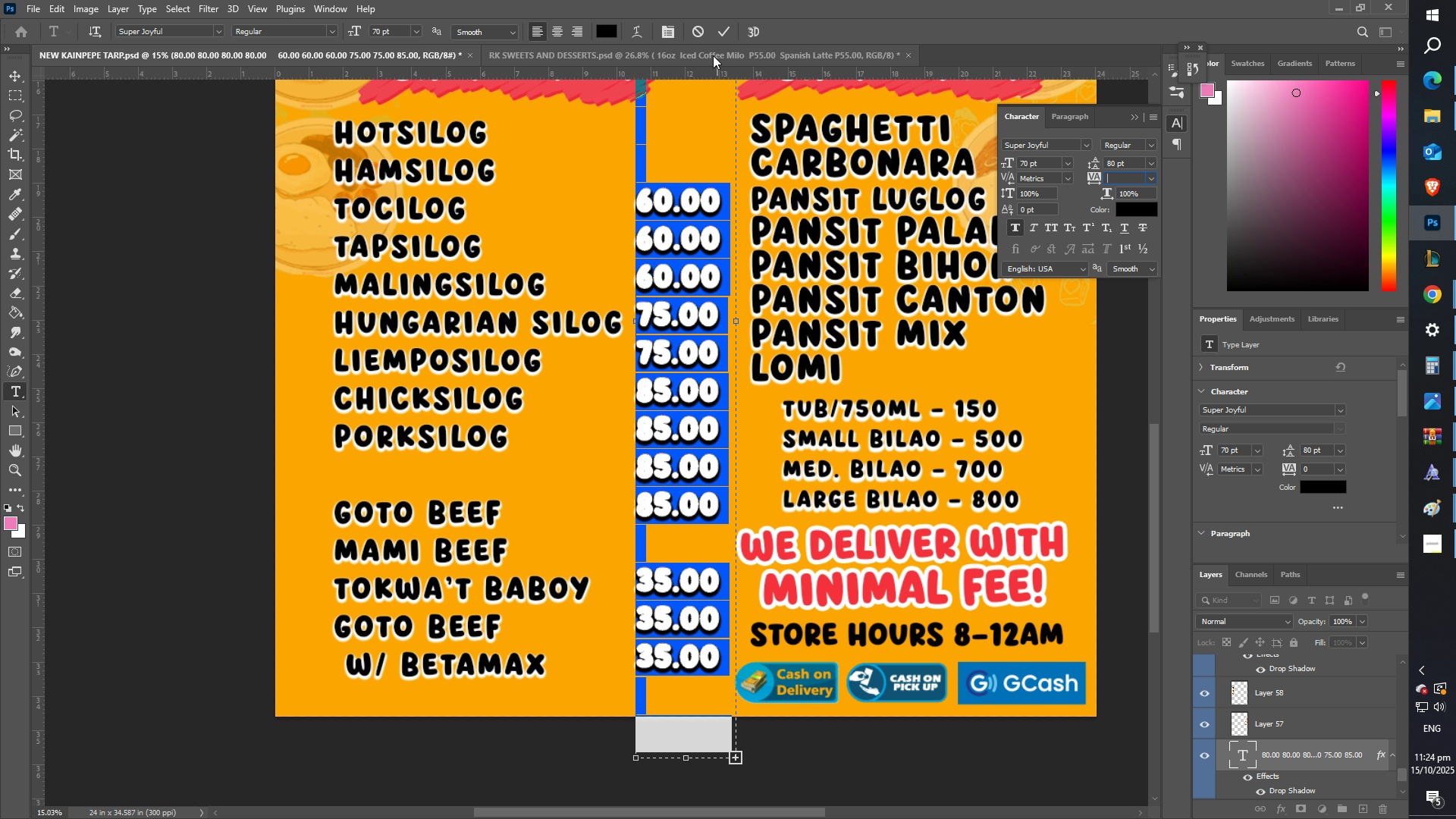 
left_click([724, 27])
 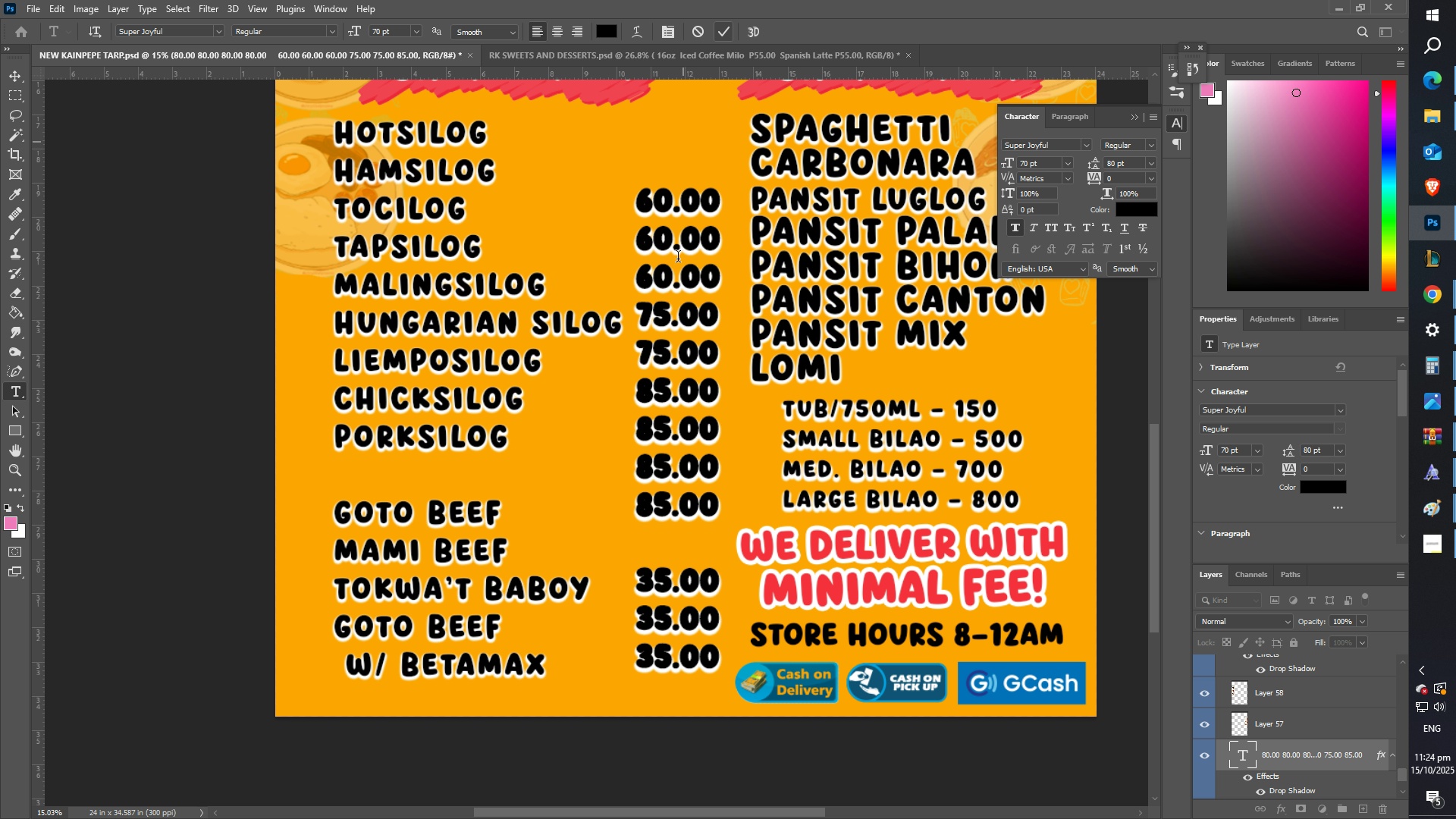 
scroll: coordinate [644, 278], scroll_direction: up, amount: 3.0
 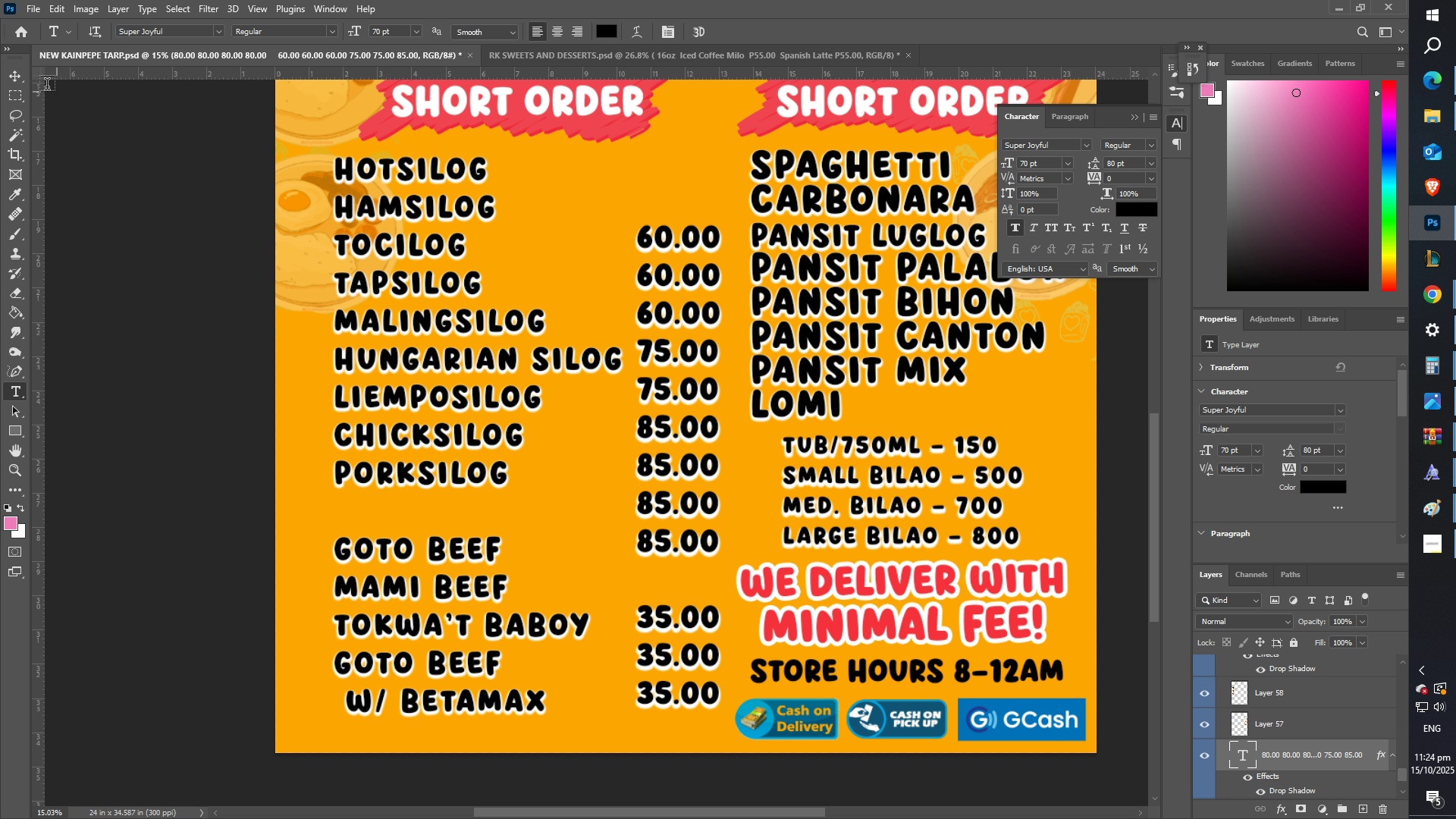 
left_click([14, 74])
 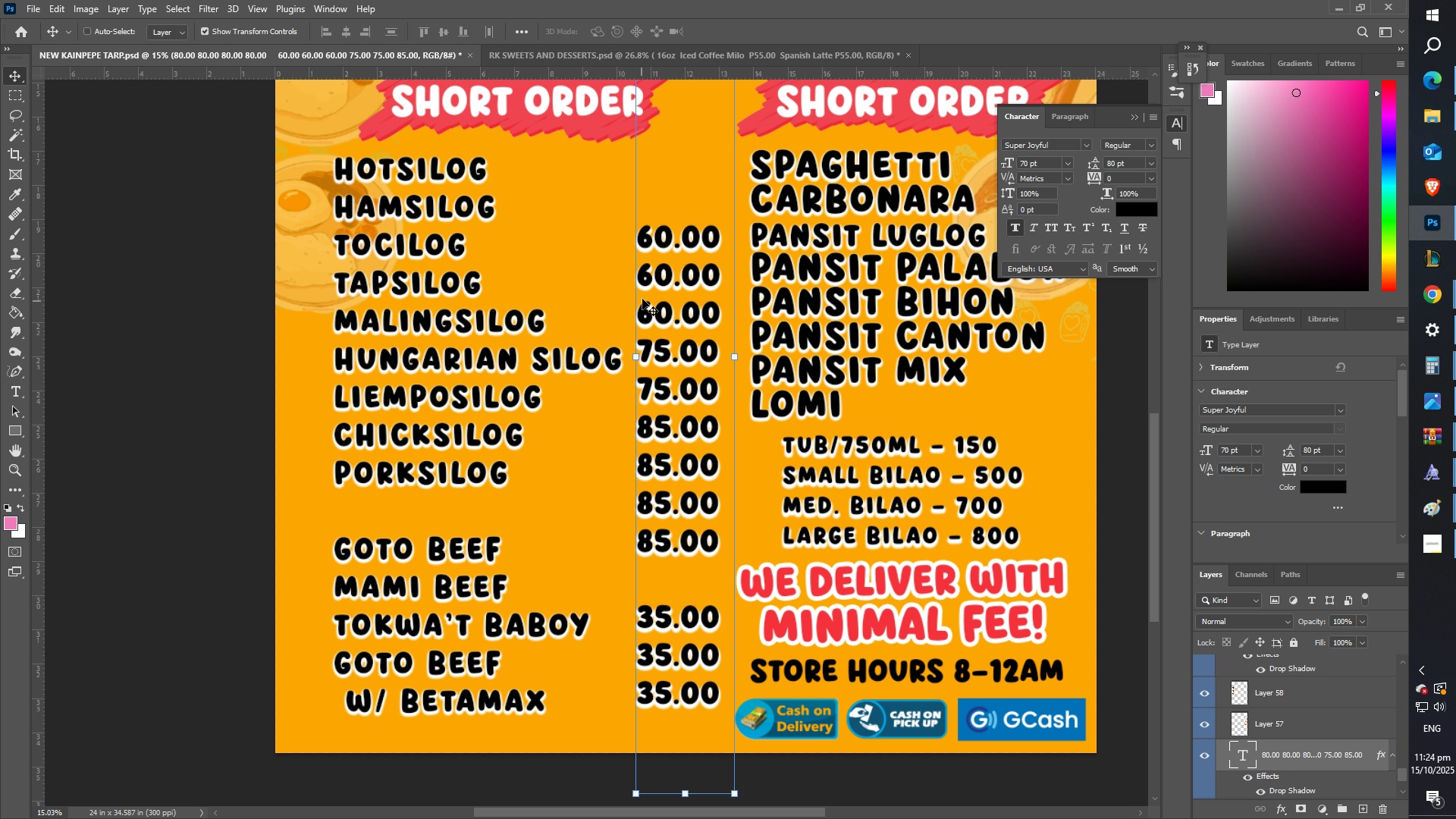 
scroll: coordinate [648, 264], scroll_direction: up, amount: 27.0
 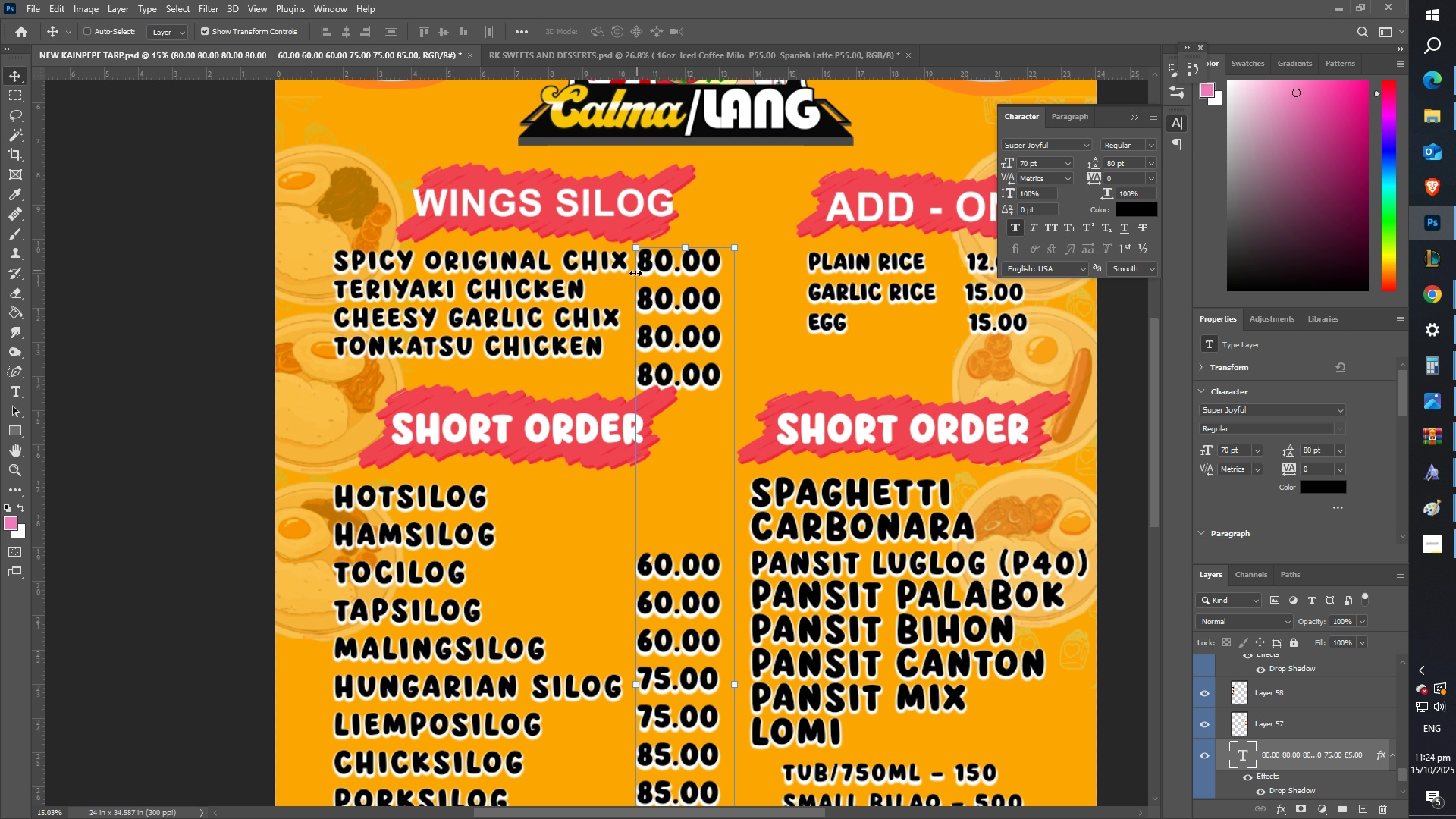 
scroll: coordinate [612, 313], scroll_direction: down, amount: 5.0
 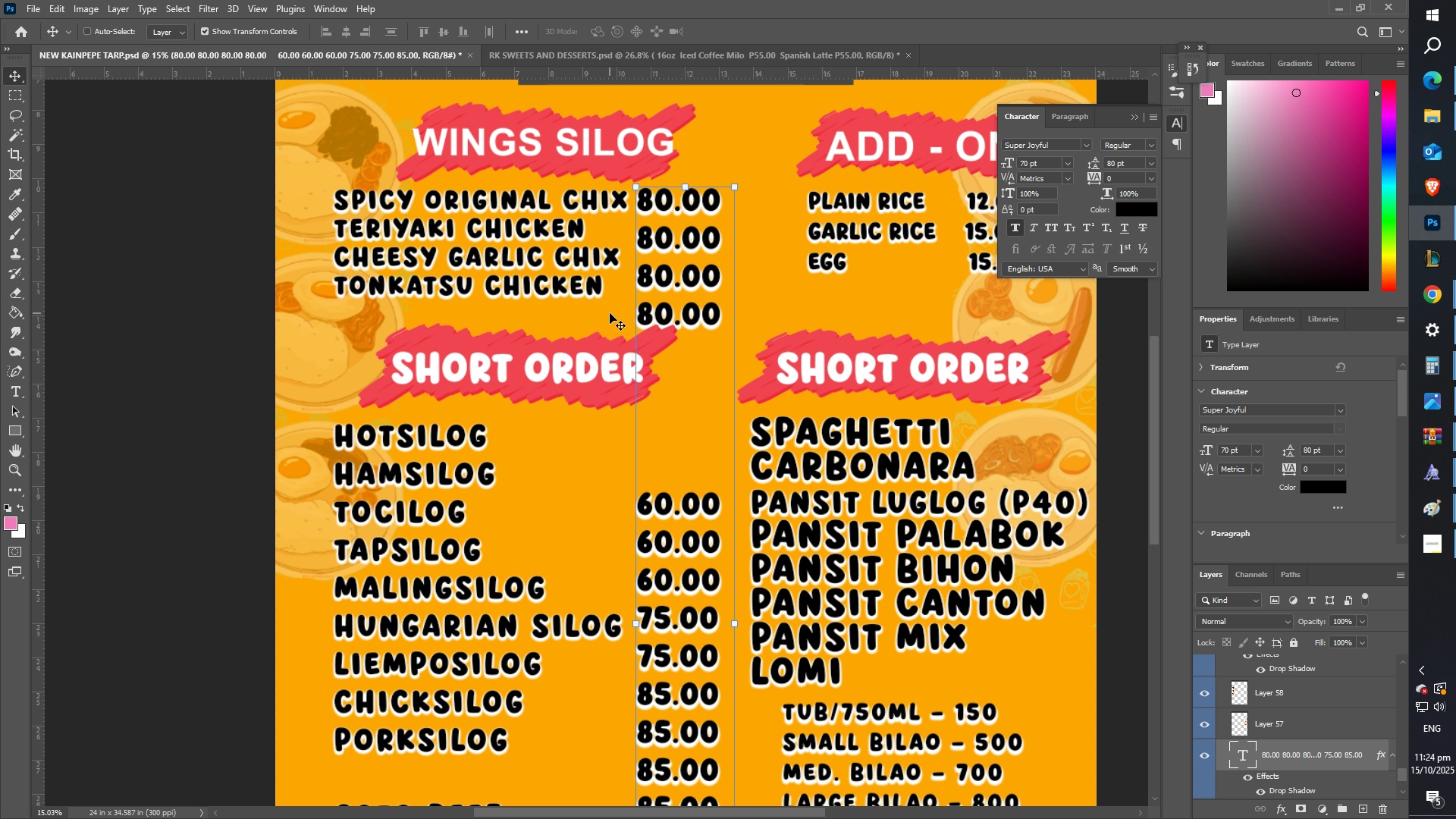 
scroll: coordinate [623, 343], scroll_direction: up, amount: 2.0
 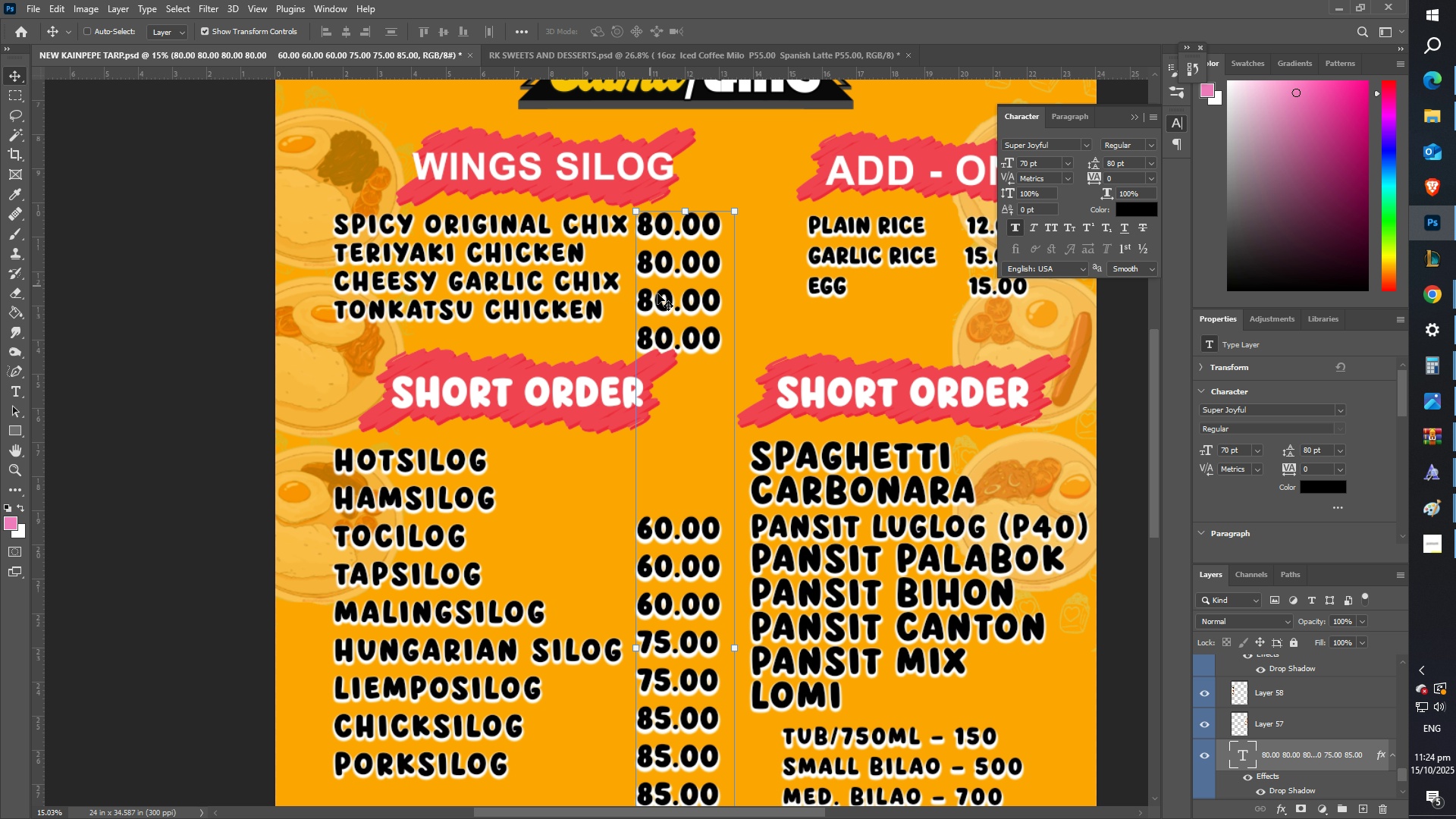 
key(Control+ControlLeft)
 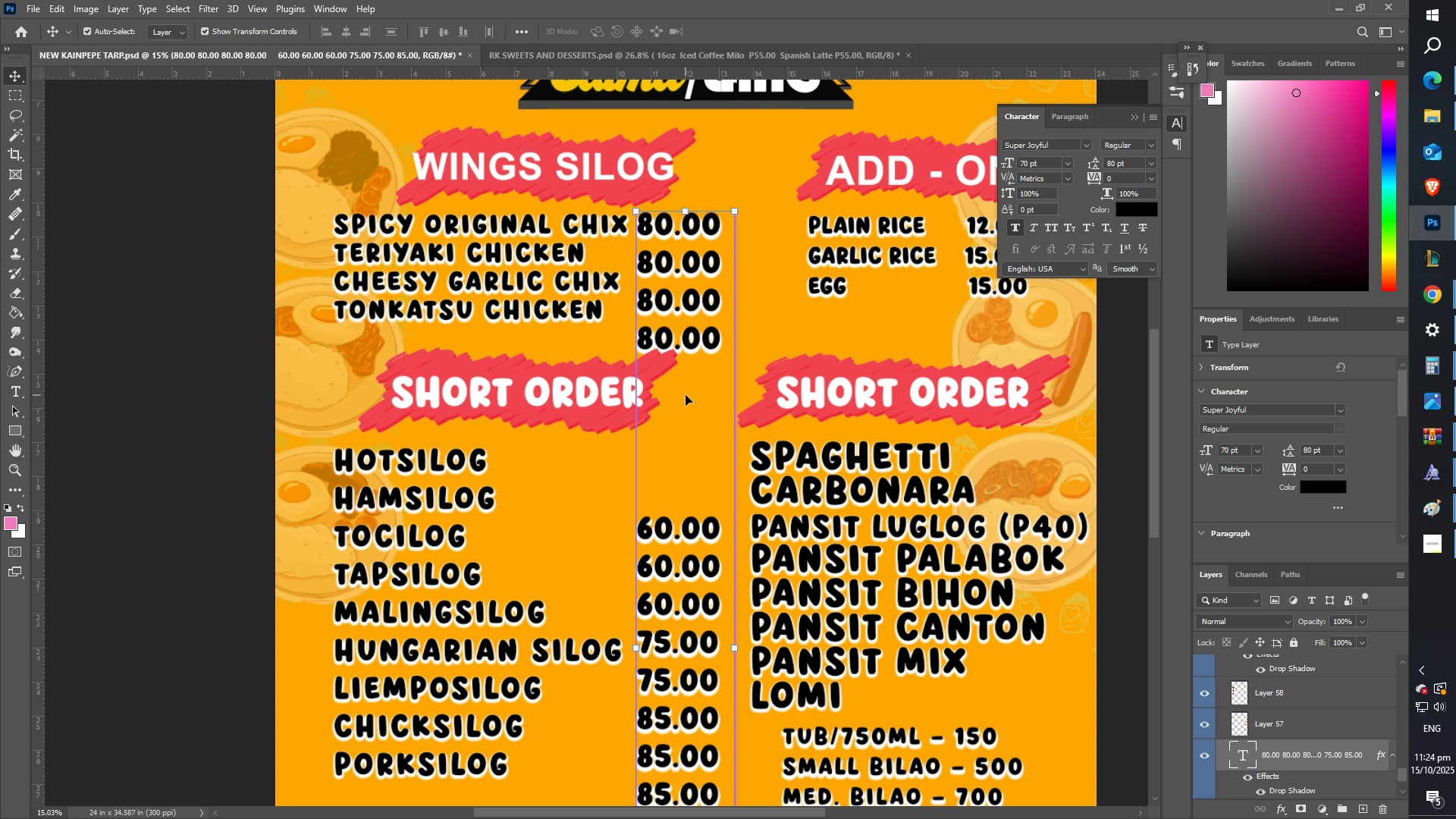 
key(Control+Z)
 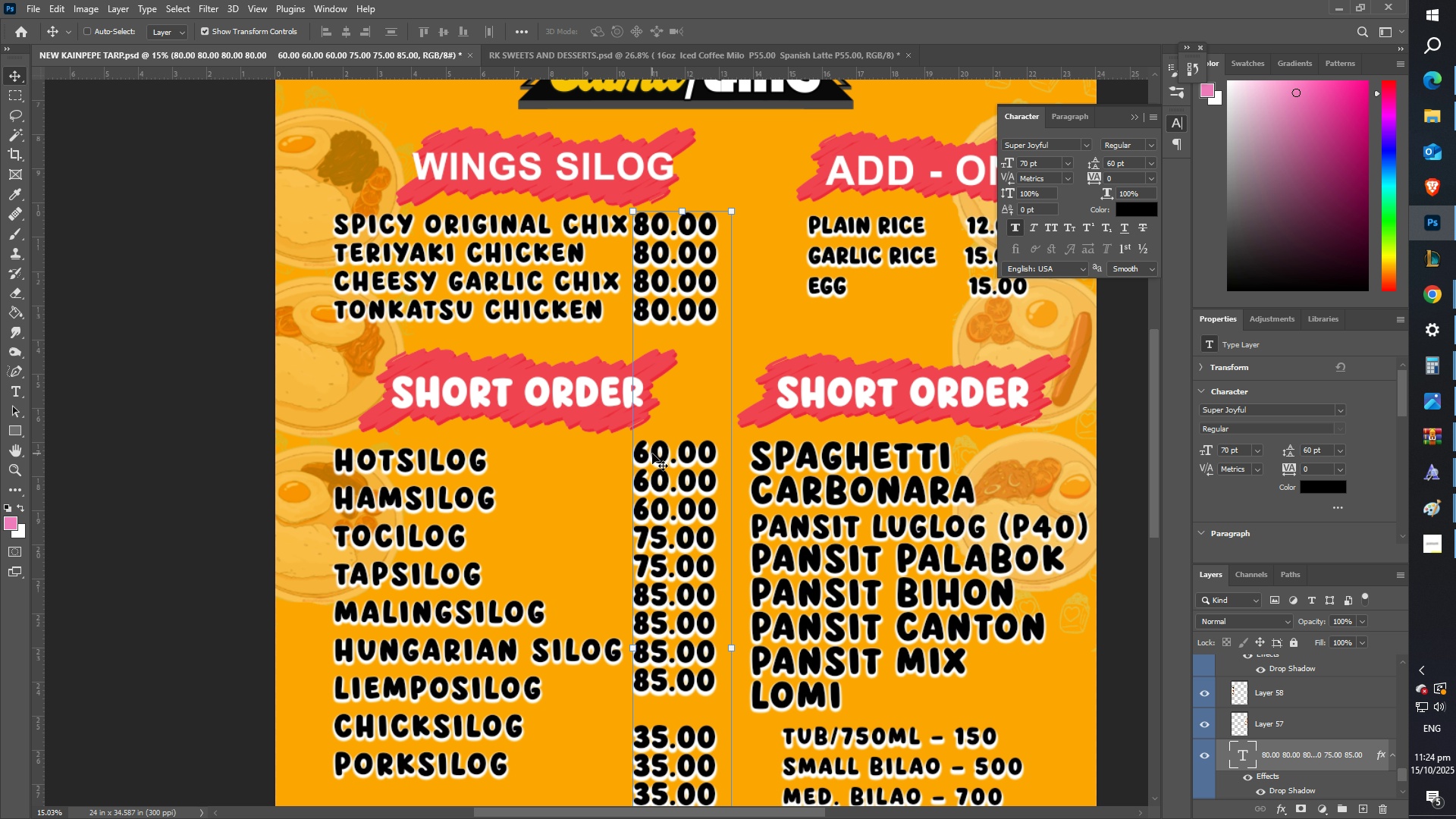 
key(Control+ControlLeft)
 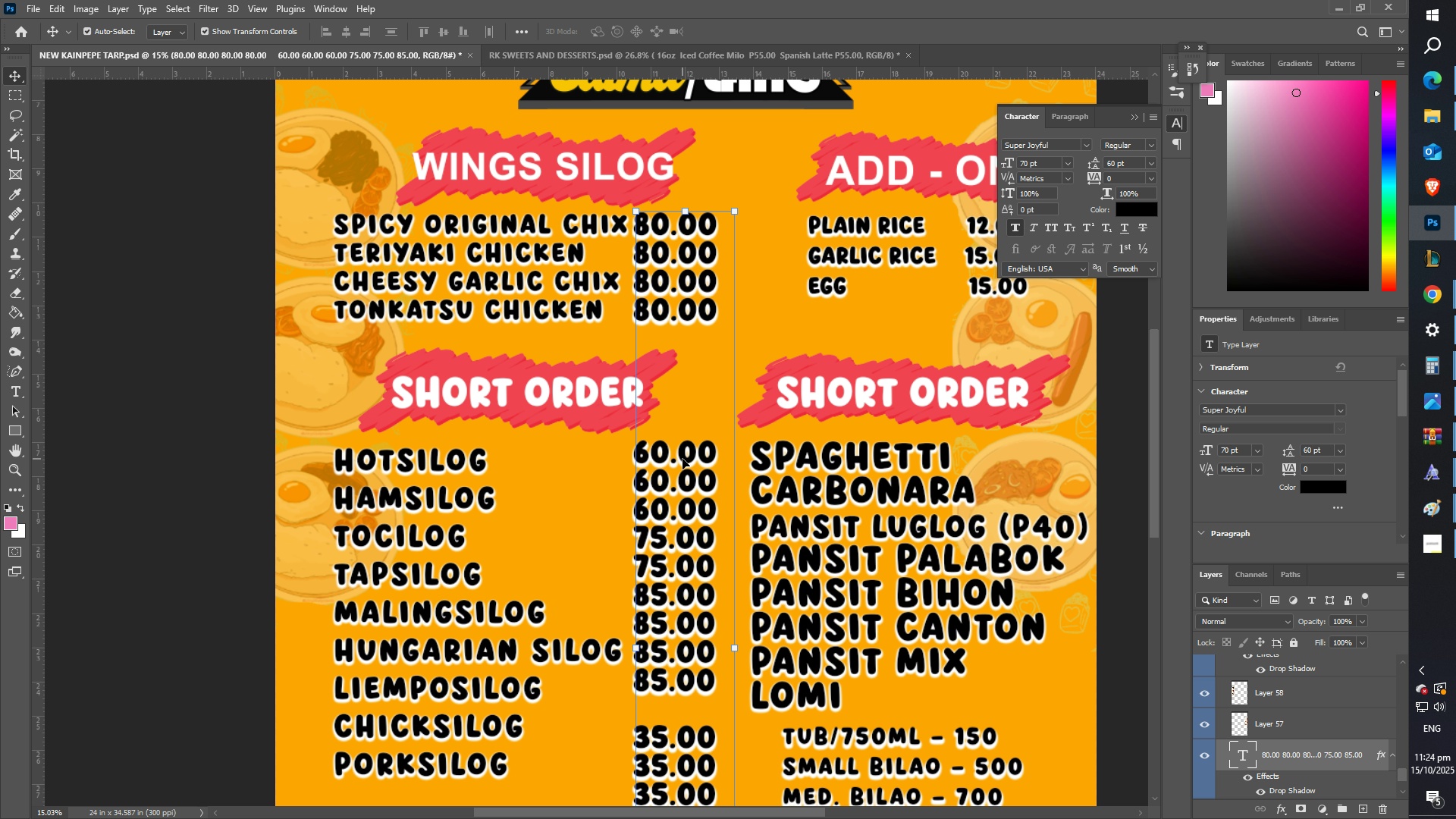 
key(Control+Z)
 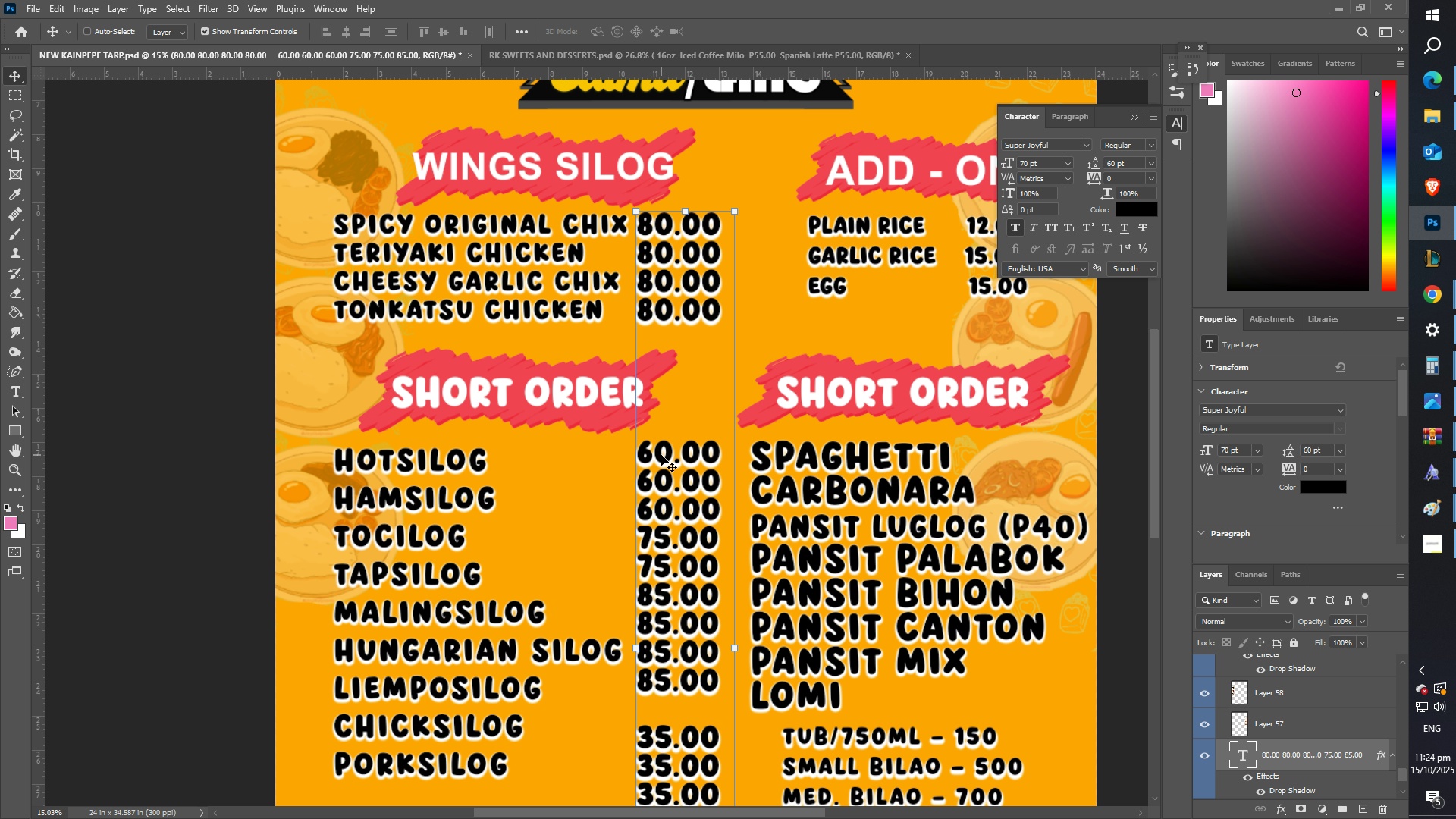 
key(T)
 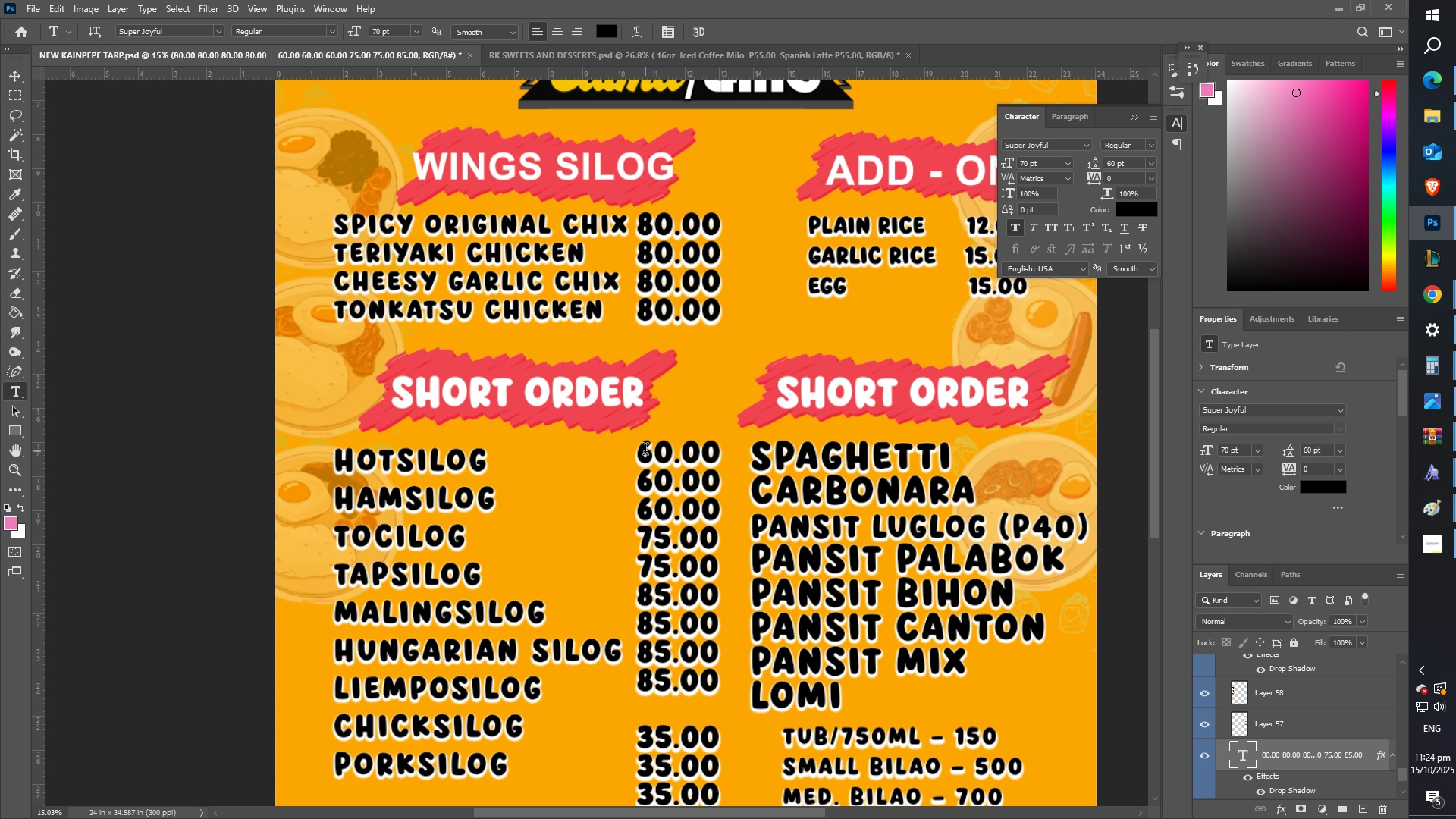 
left_click_drag(start_coordinate=[645, 451], to_coordinate=[688, 761])
 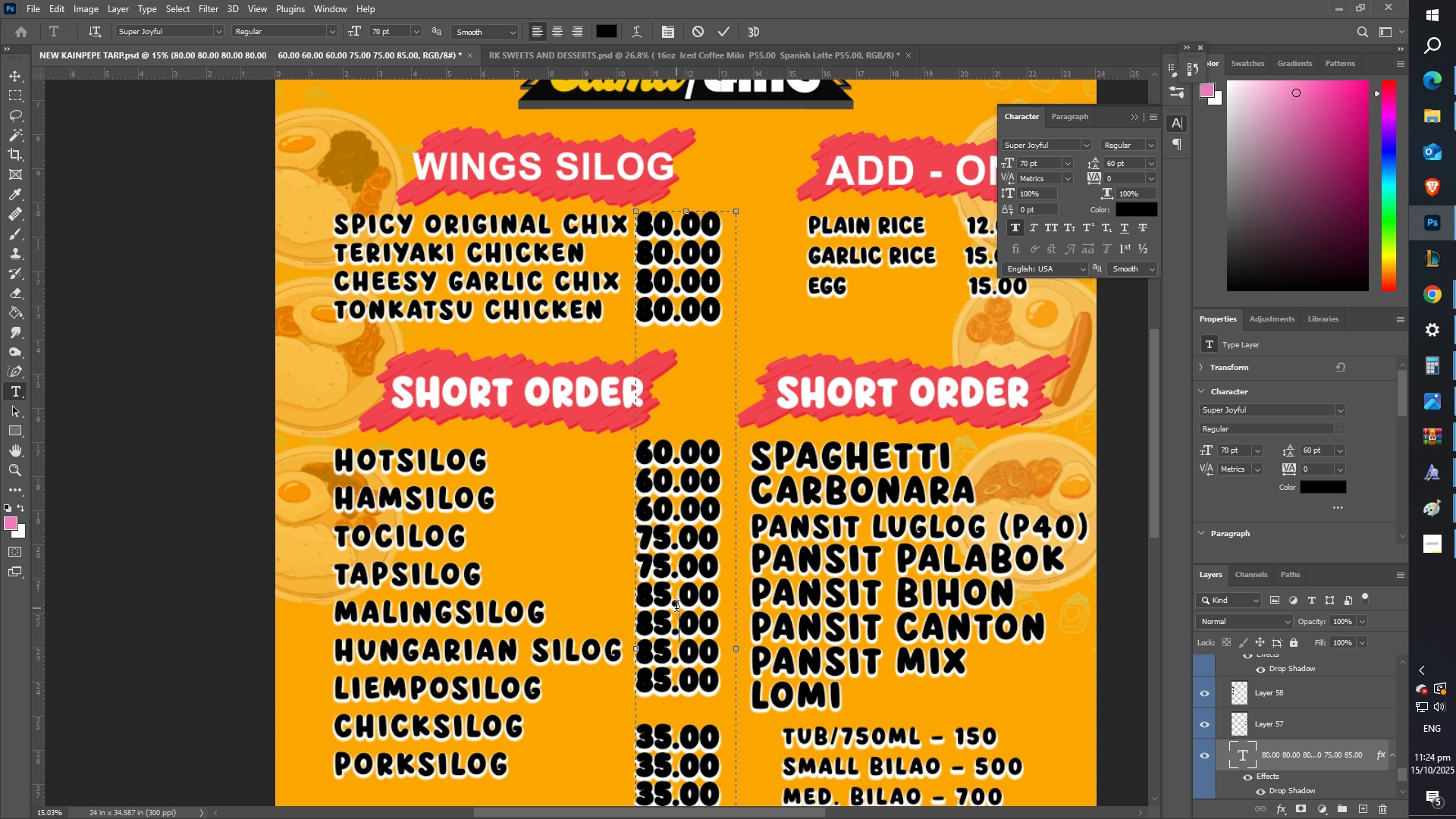 
left_click([676, 608])
 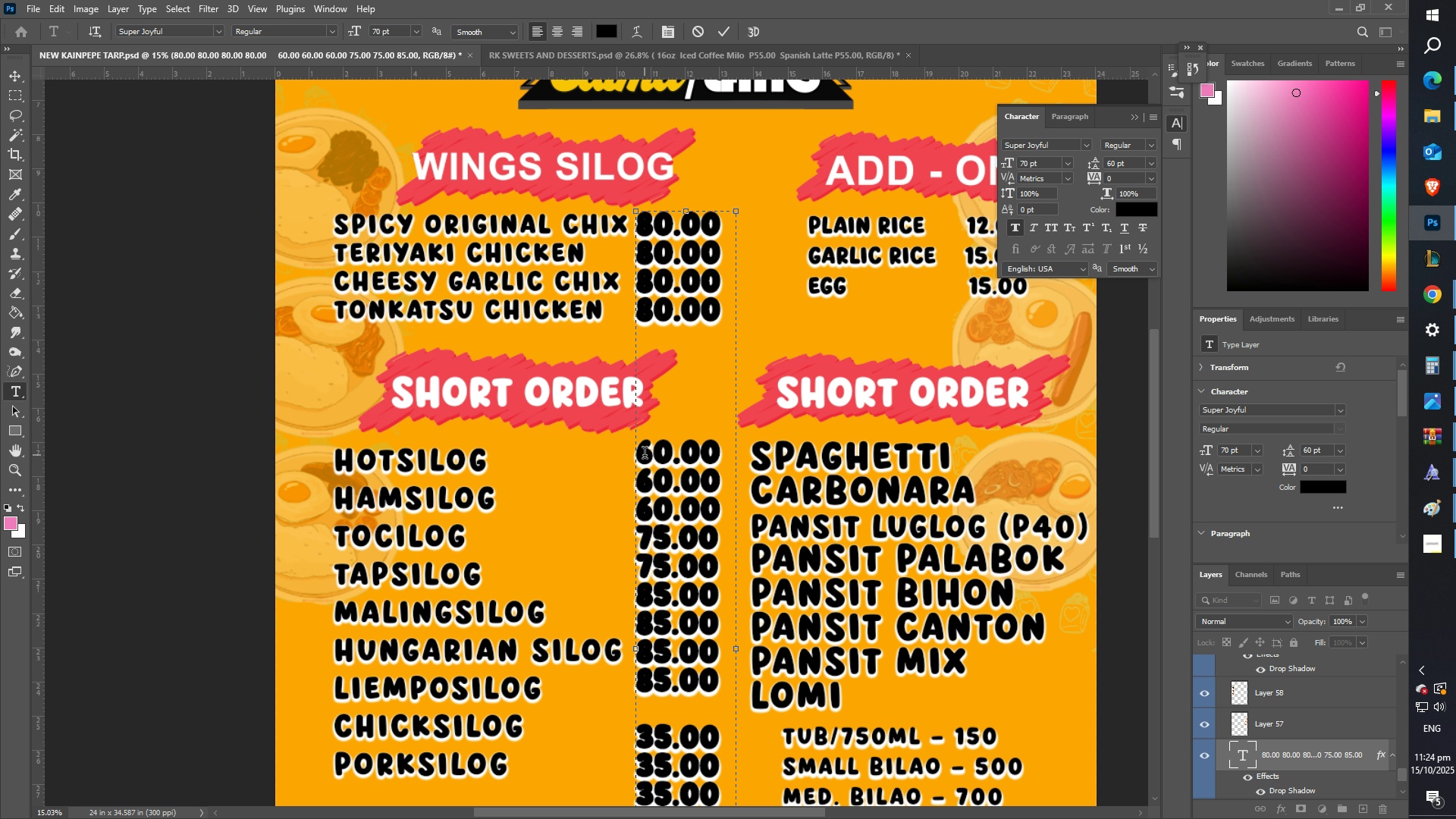 
left_click_drag(start_coordinate=[645, 455], to_coordinate=[758, 781])
 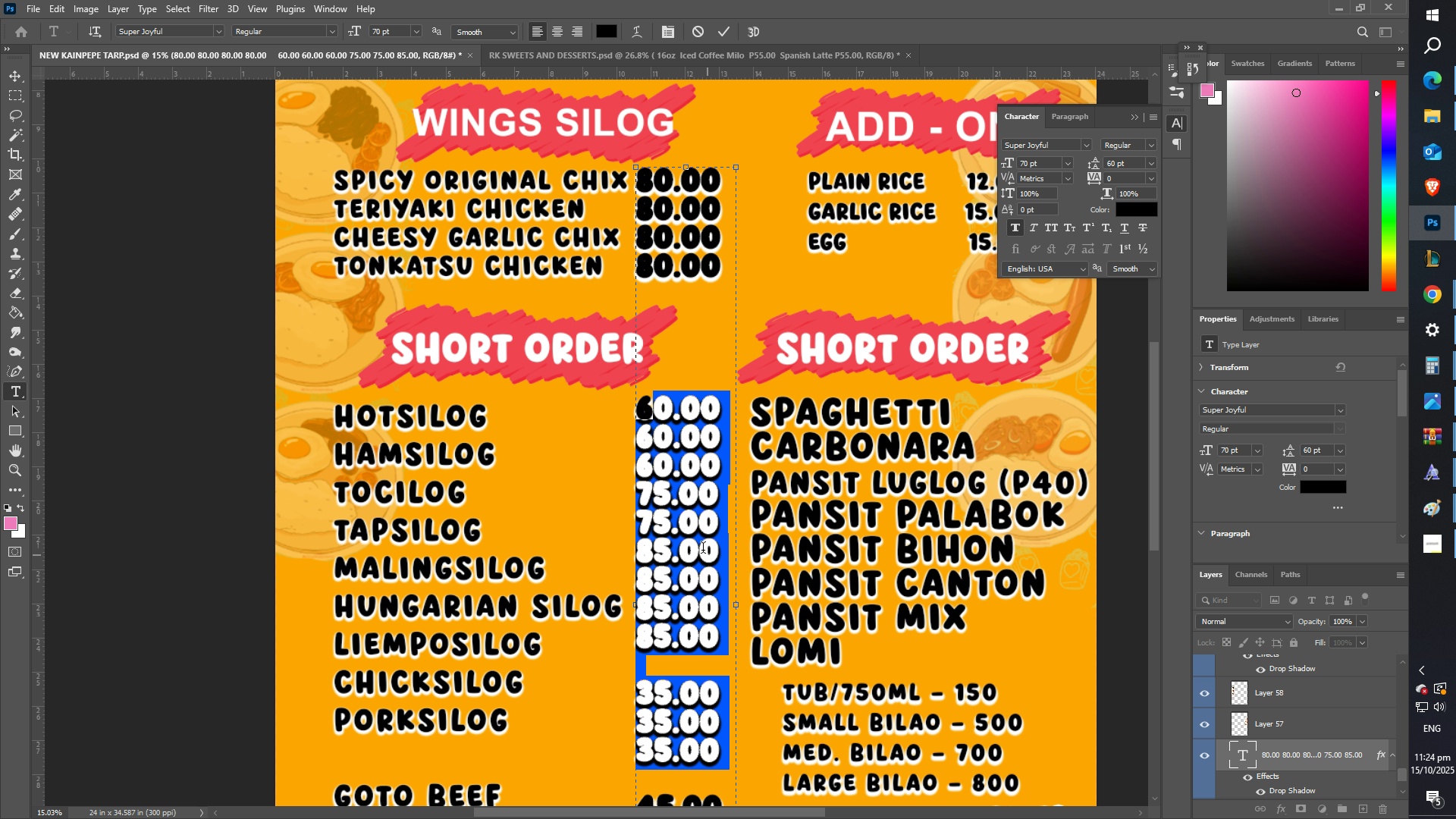 
left_click([701, 547])
 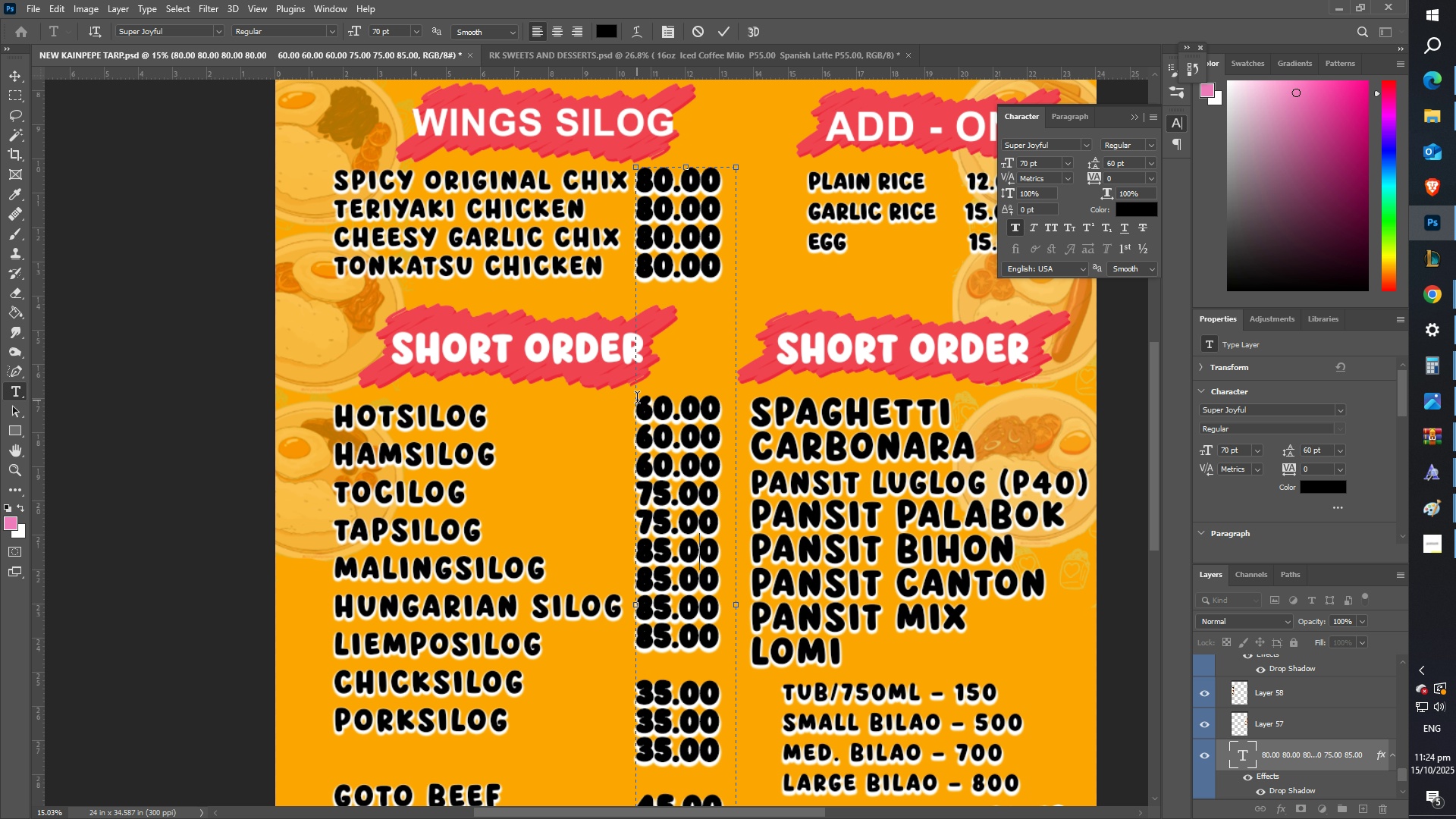 
left_click_drag(start_coordinate=[638, 400], to_coordinate=[723, 749])
 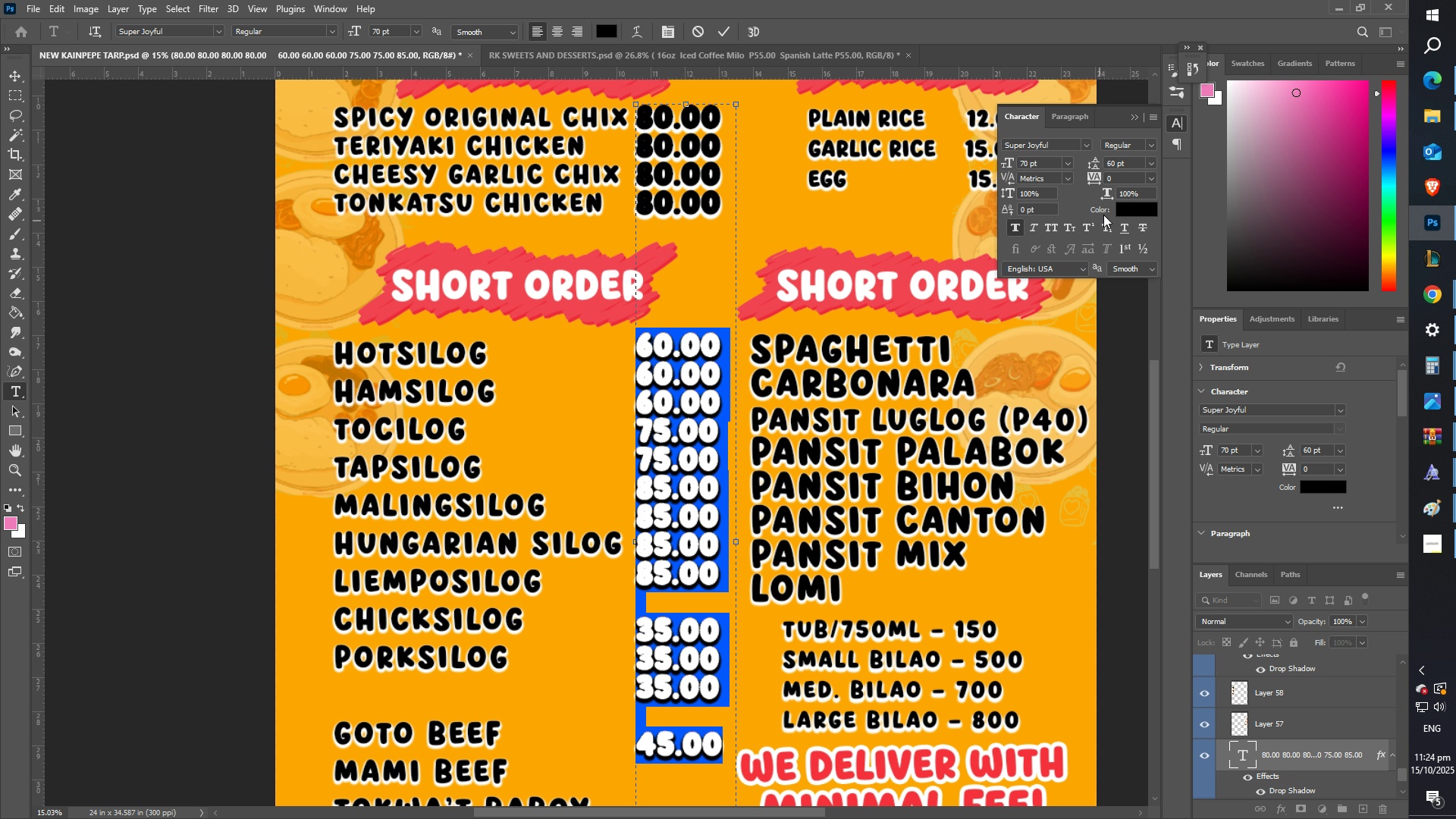 
scroll: coordinate [715, 775], scroll_direction: down, amount: 3.0
 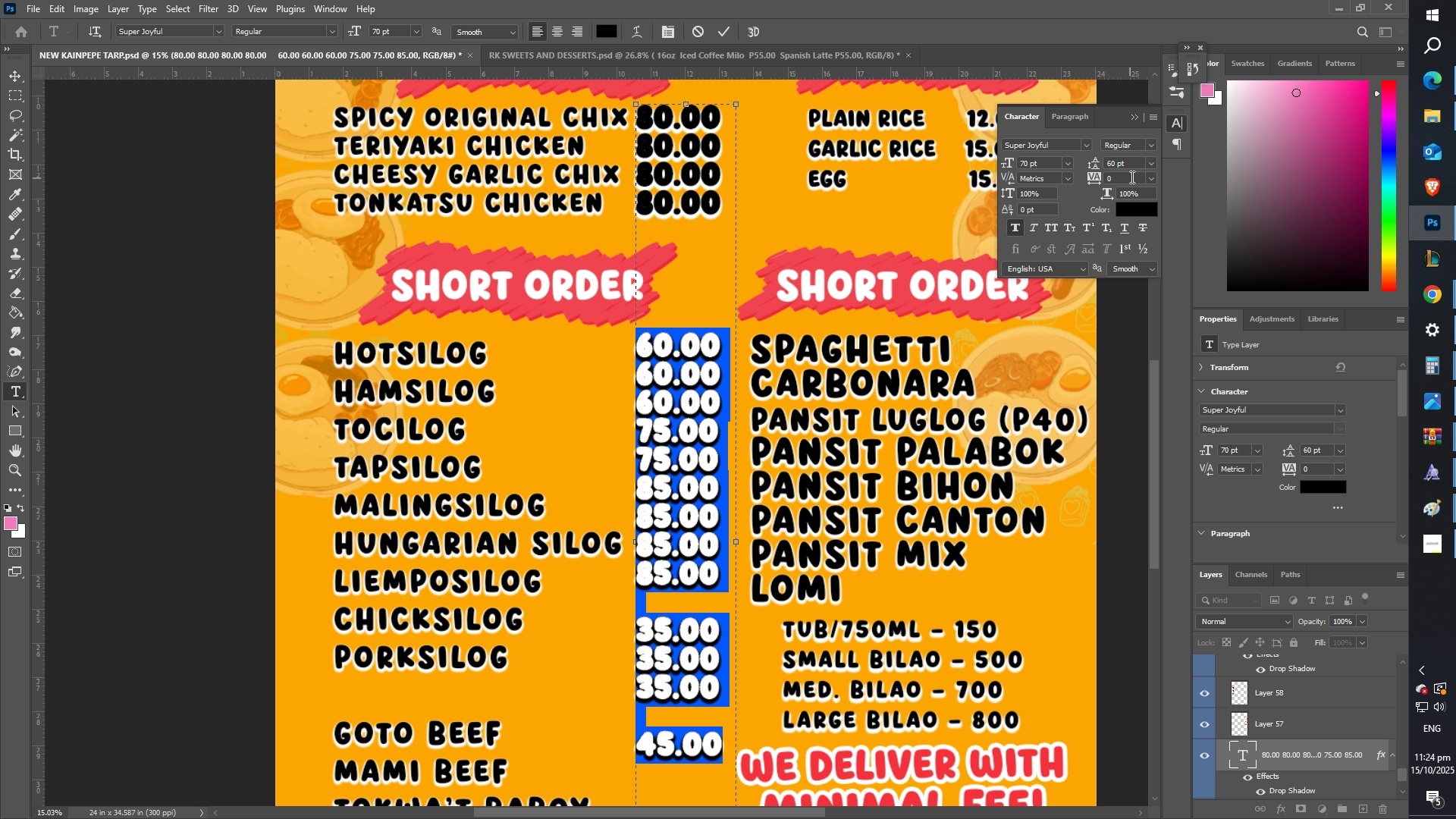 
left_click_drag(start_coordinate=[1129, 166], to_coordinate=[1024, 158])
 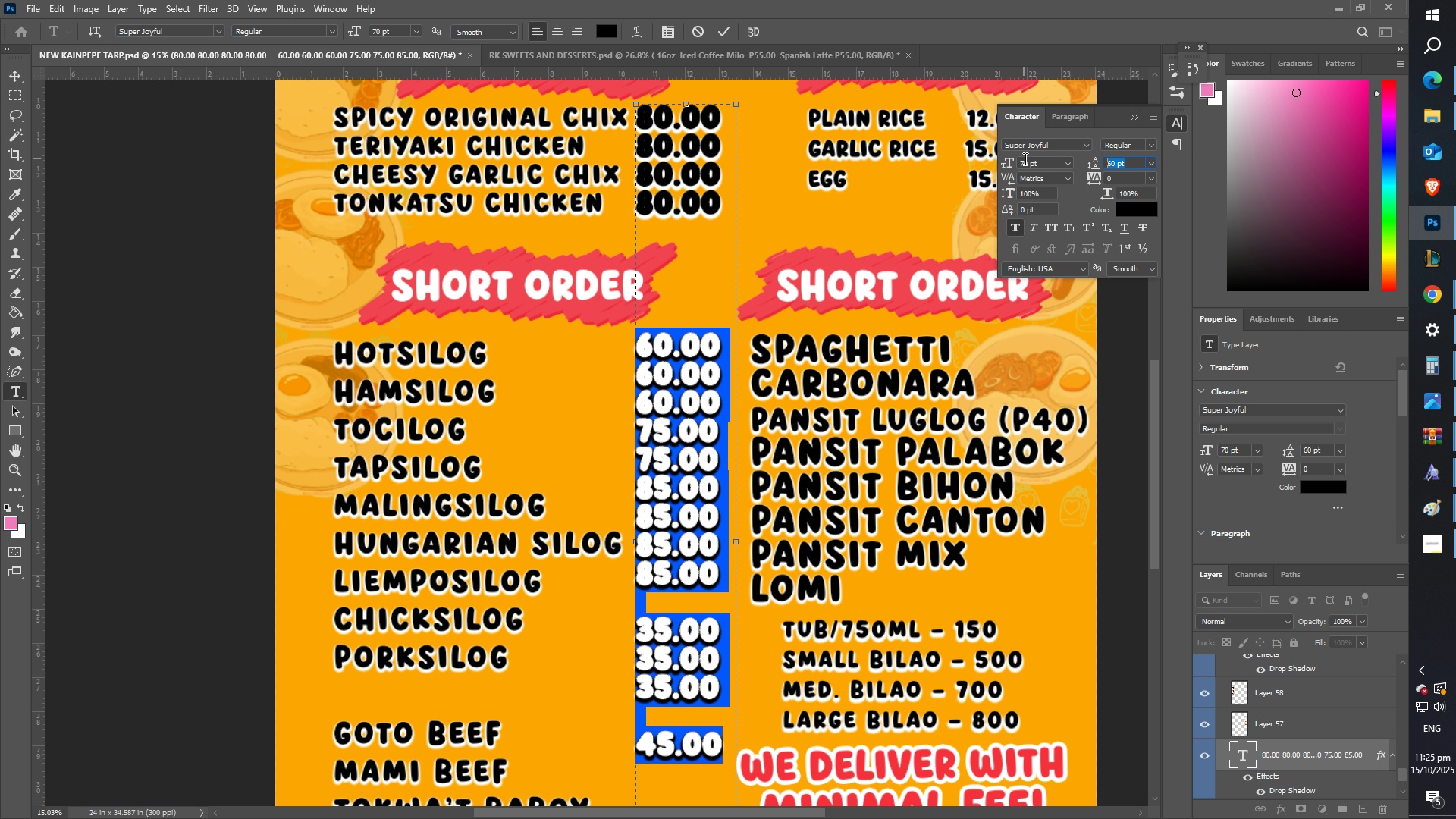 
key(Numpad7)
 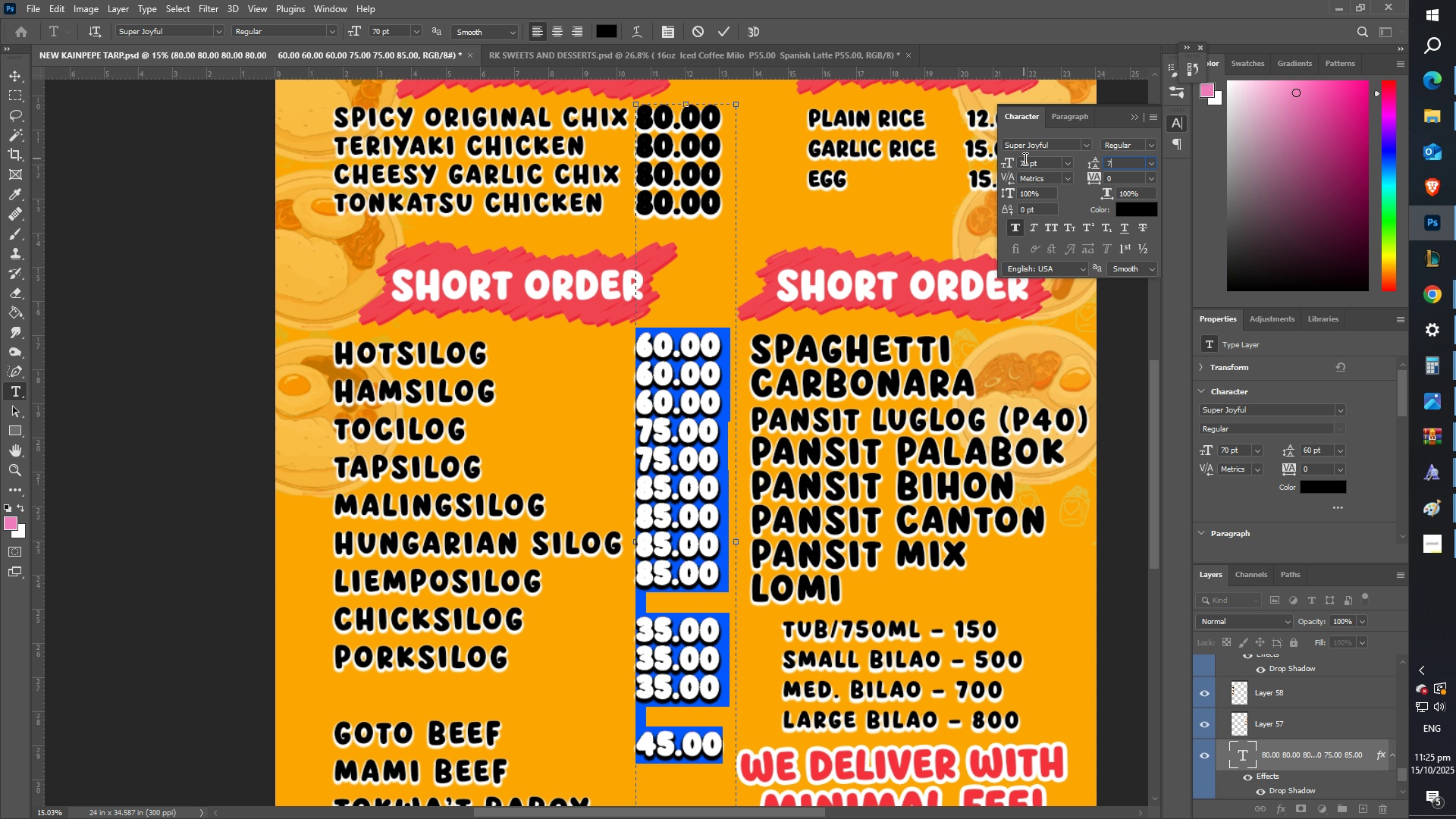 
key(Numpad0)
 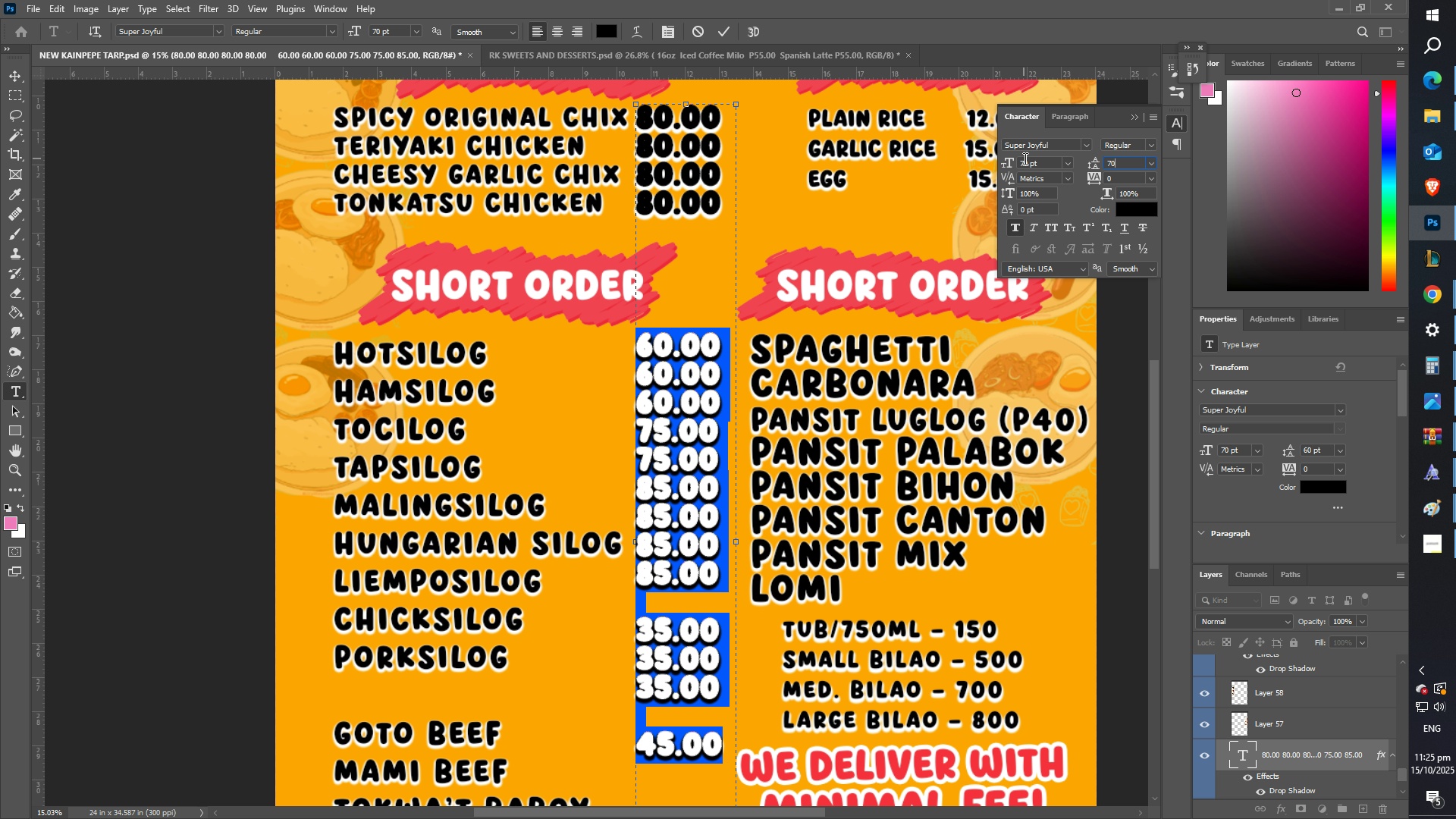 
key(NumpadEnter)
 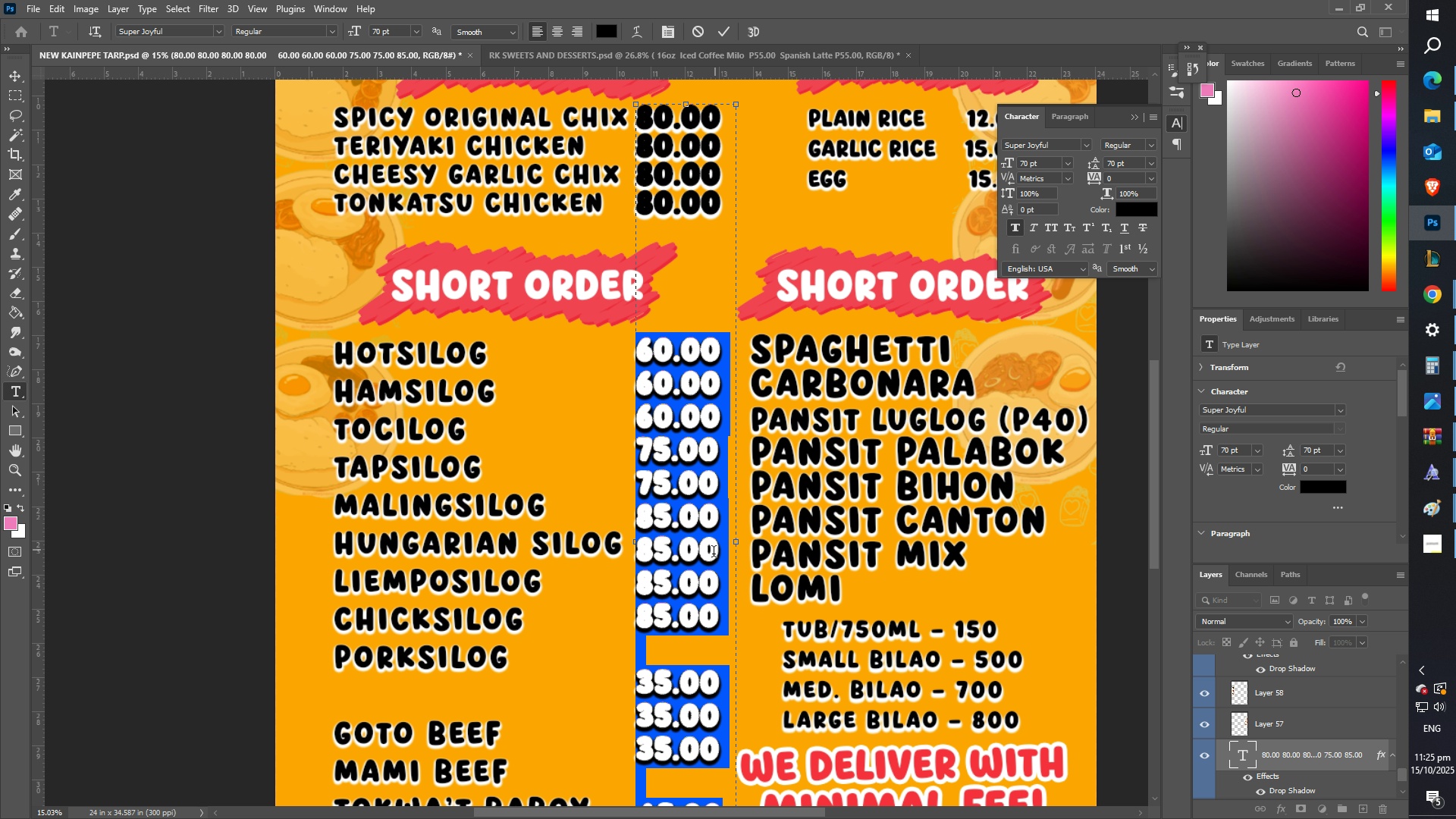 
left_click([704, 592])
 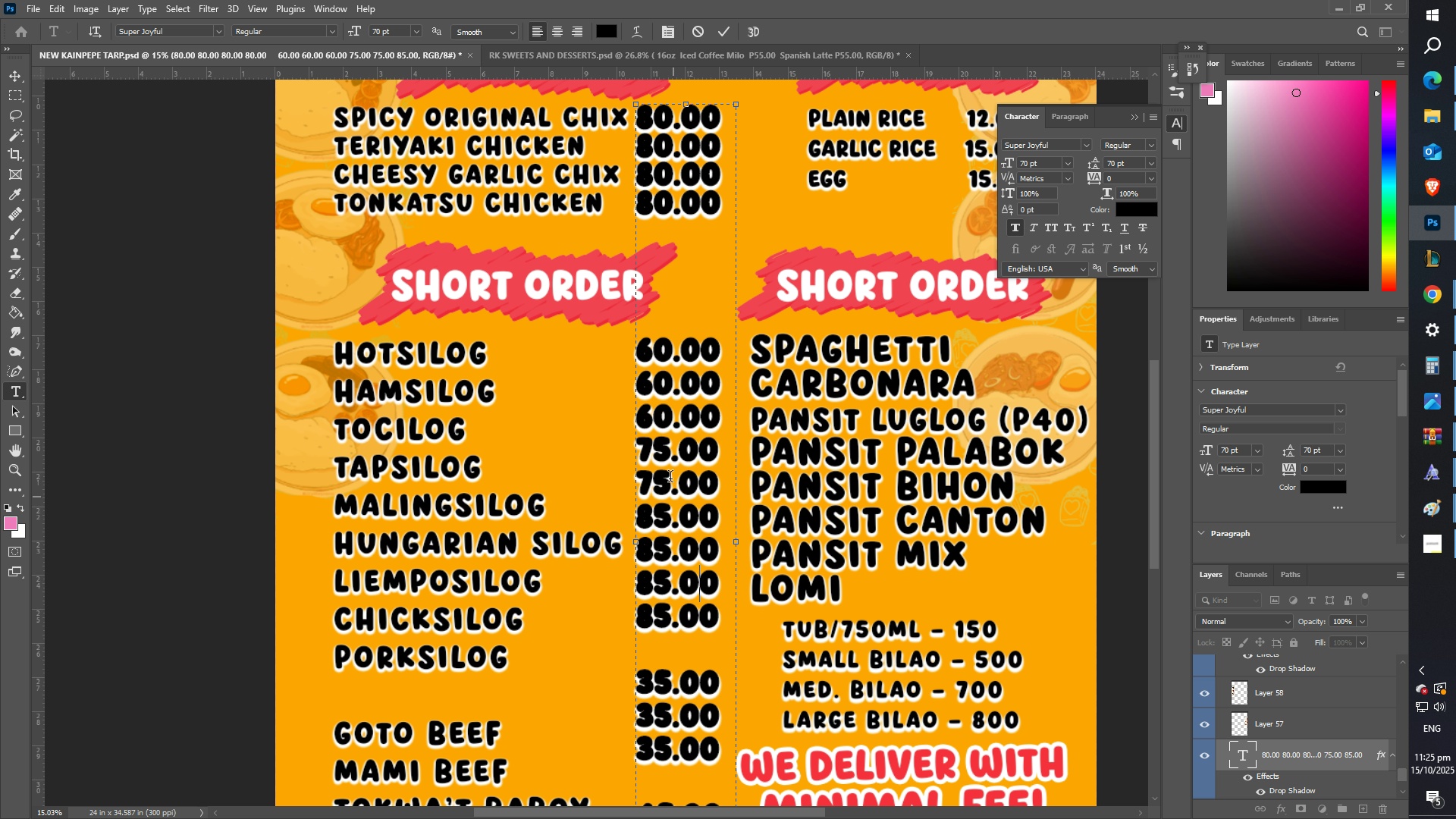 
scroll: coordinate [661, 422], scroll_direction: down, amount: 8.0
 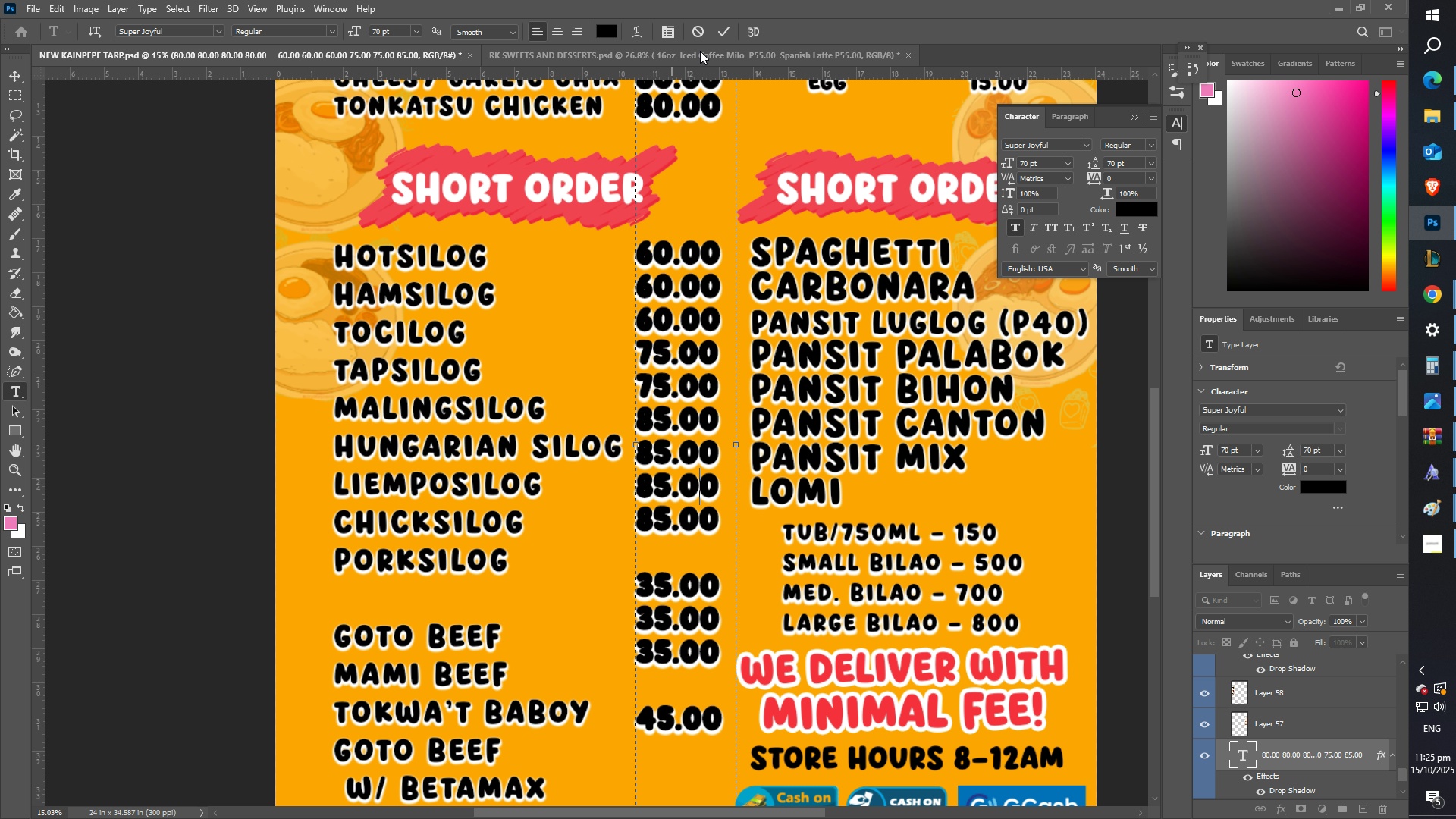 
left_click([724, 30])
 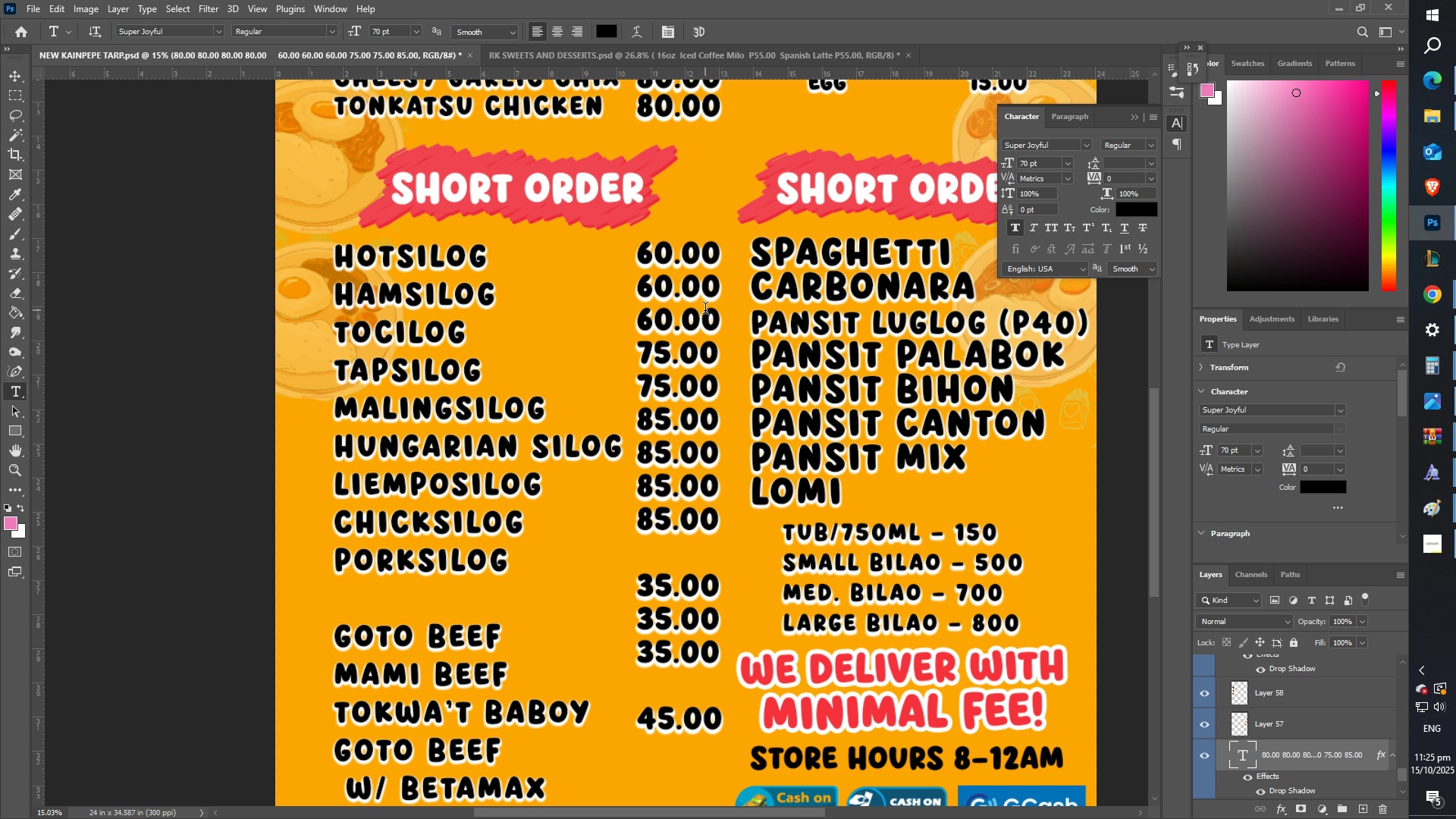 
left_click([691, 307])
 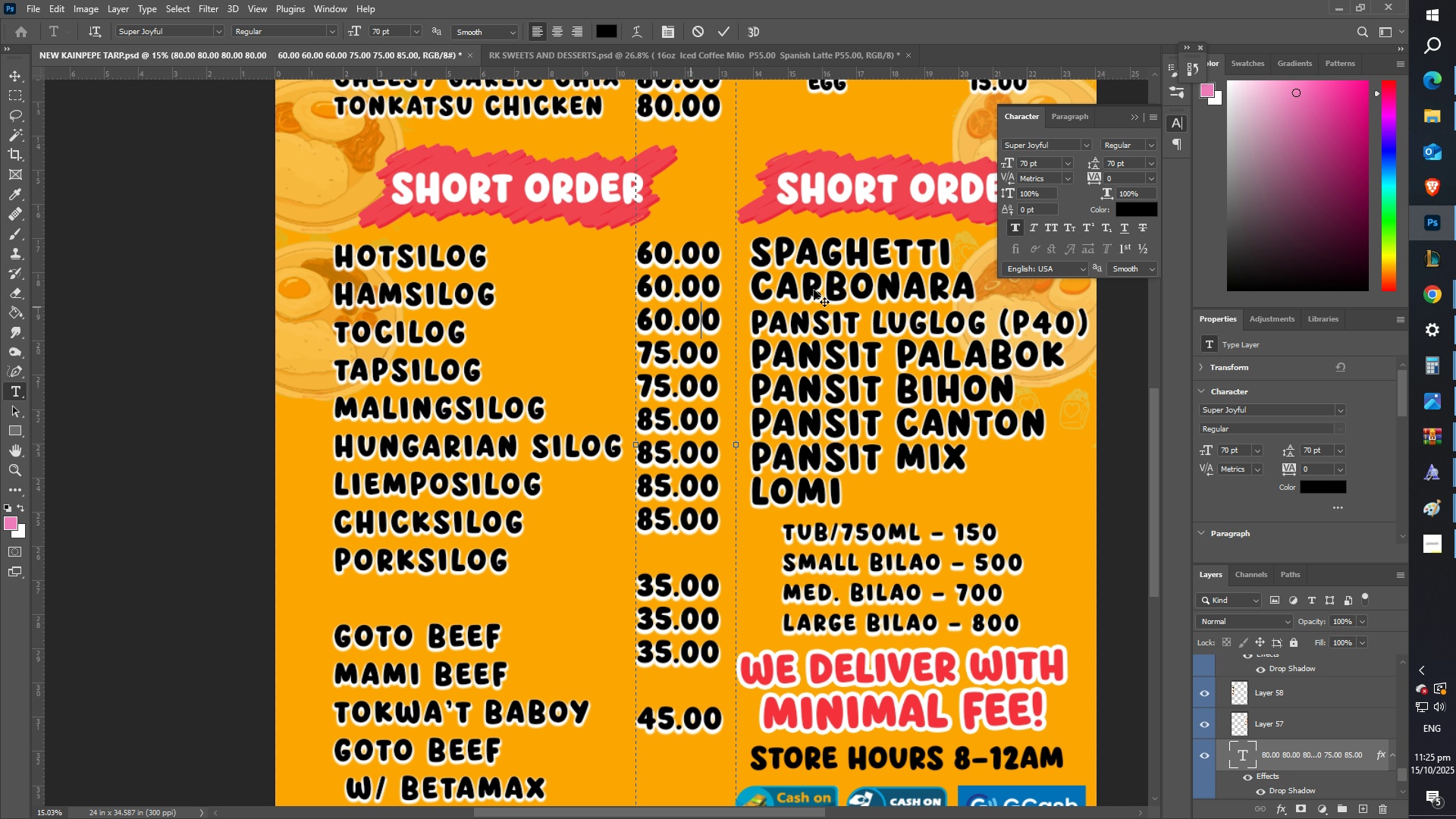 
key(Control+ControlLeft)
 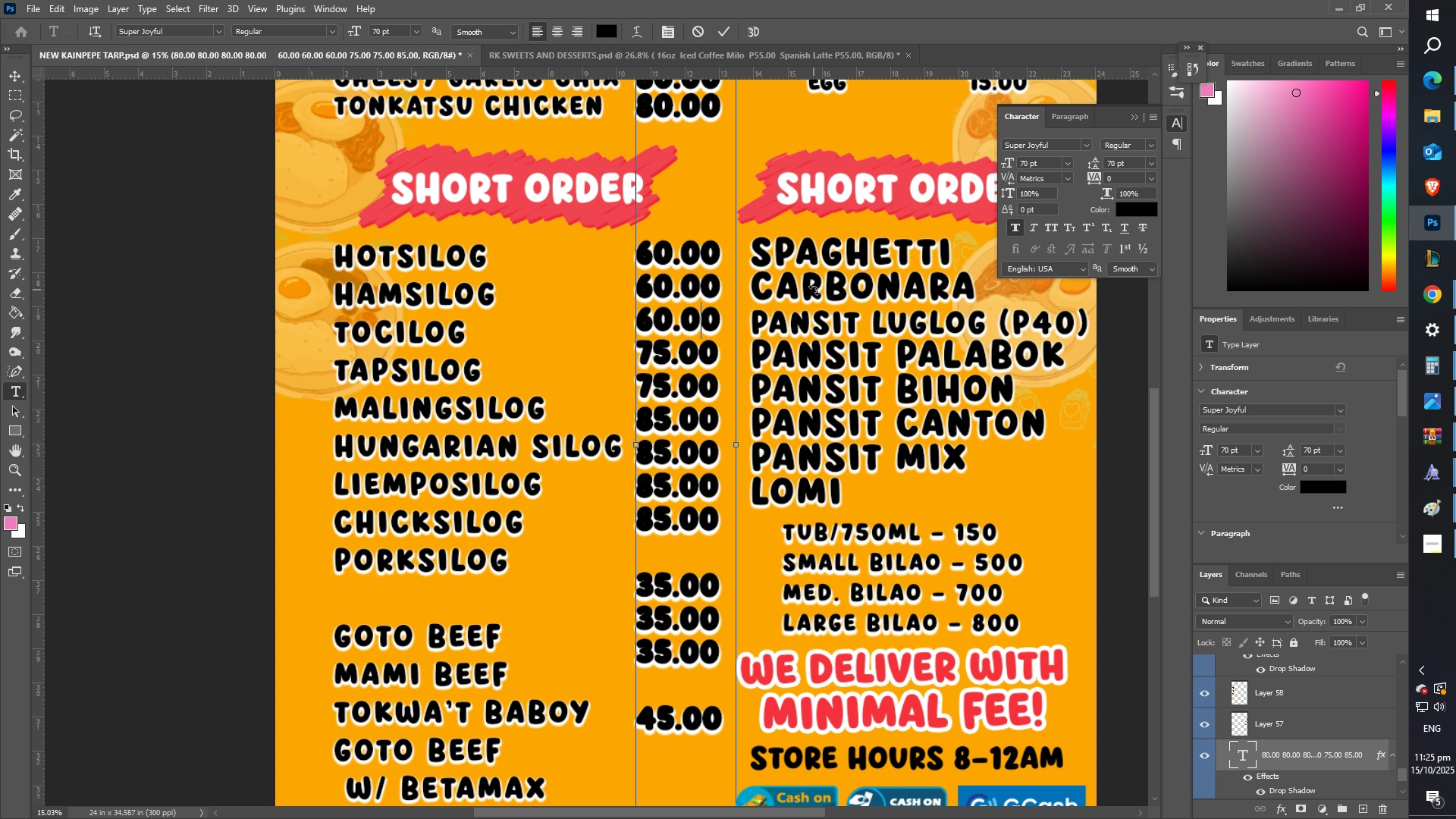 
key(Control+A)
 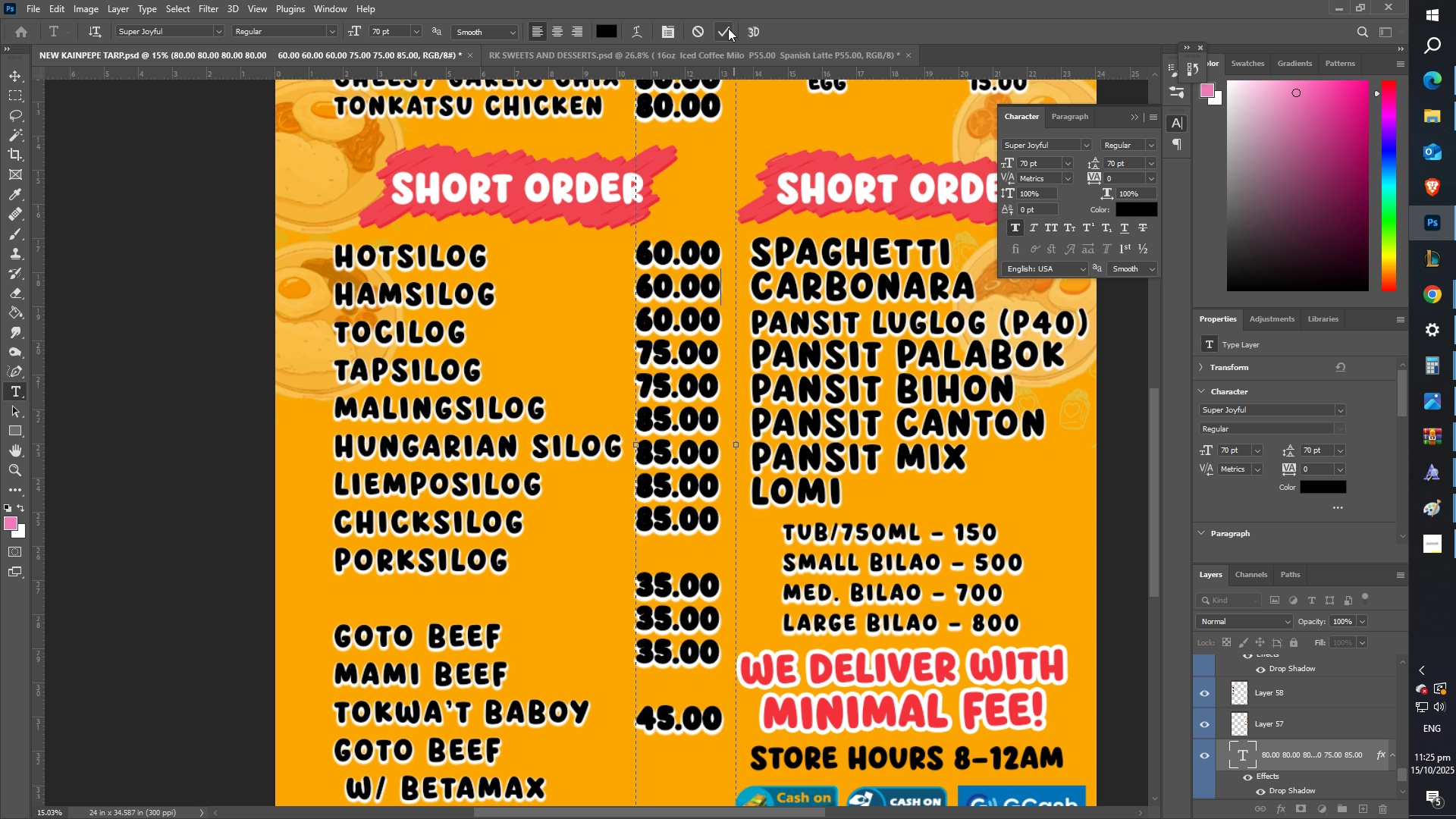 
left_click([726, 36])
 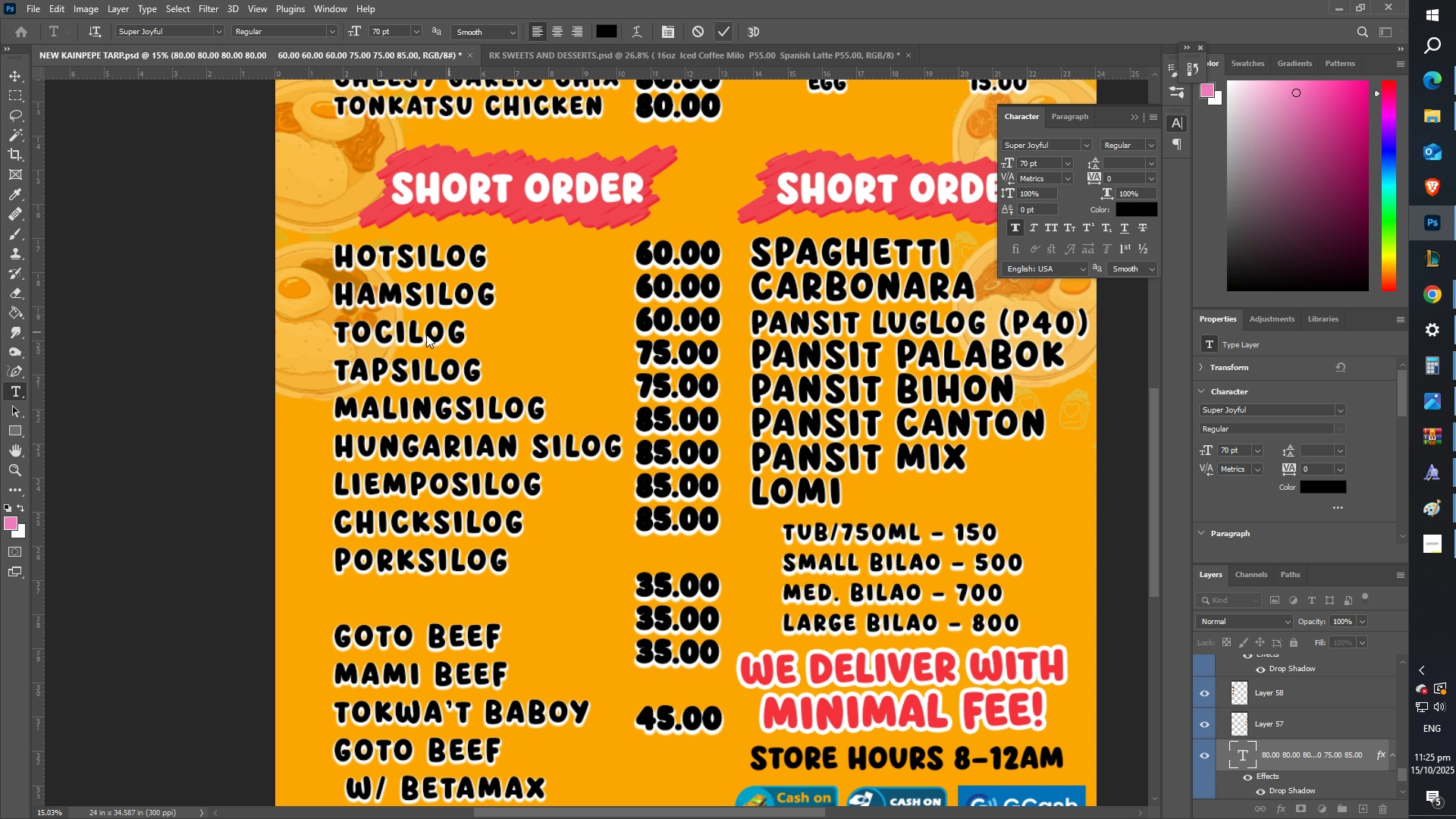 
left_click([426, 334])
 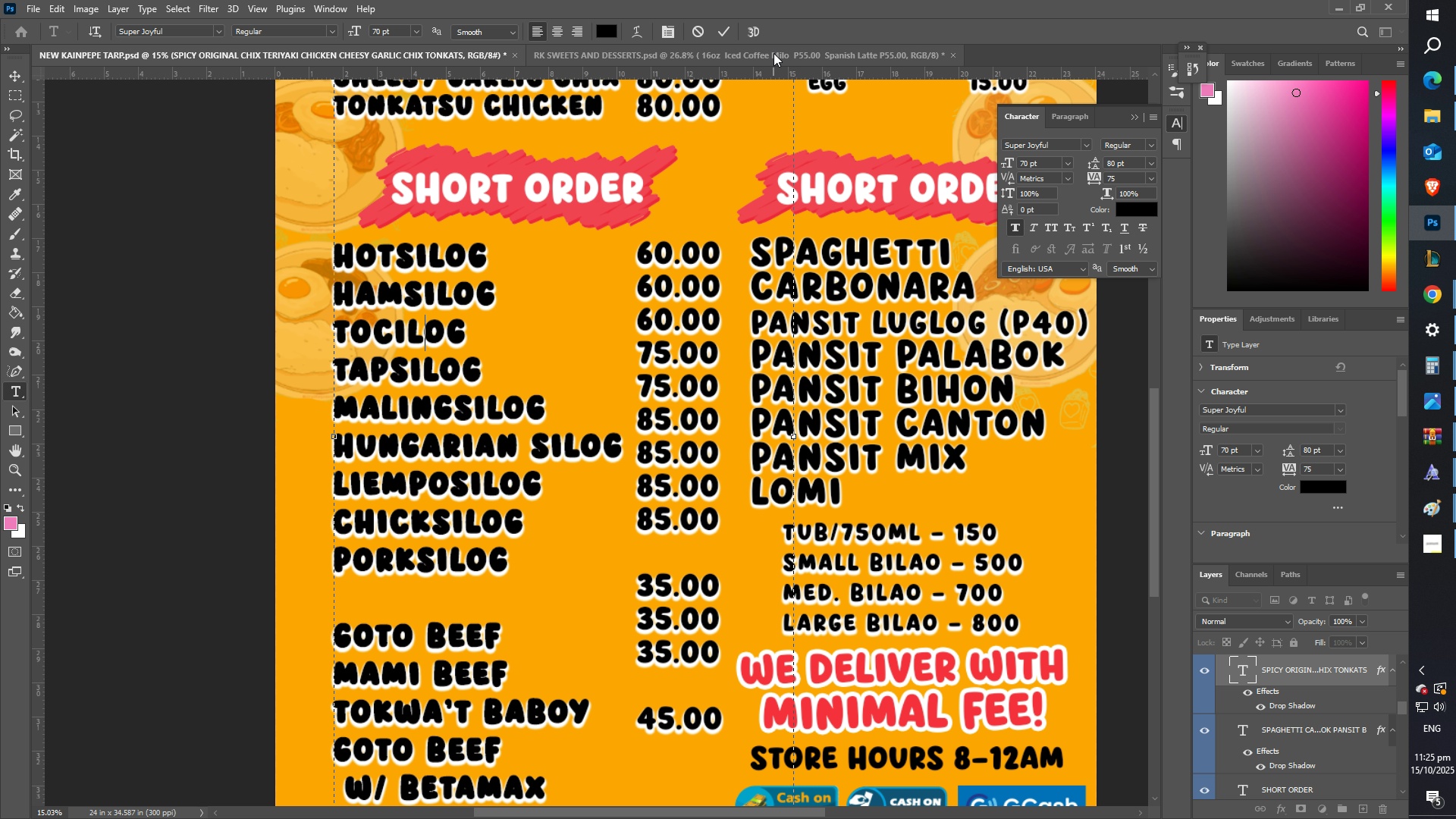 
left_click([715, 27])
 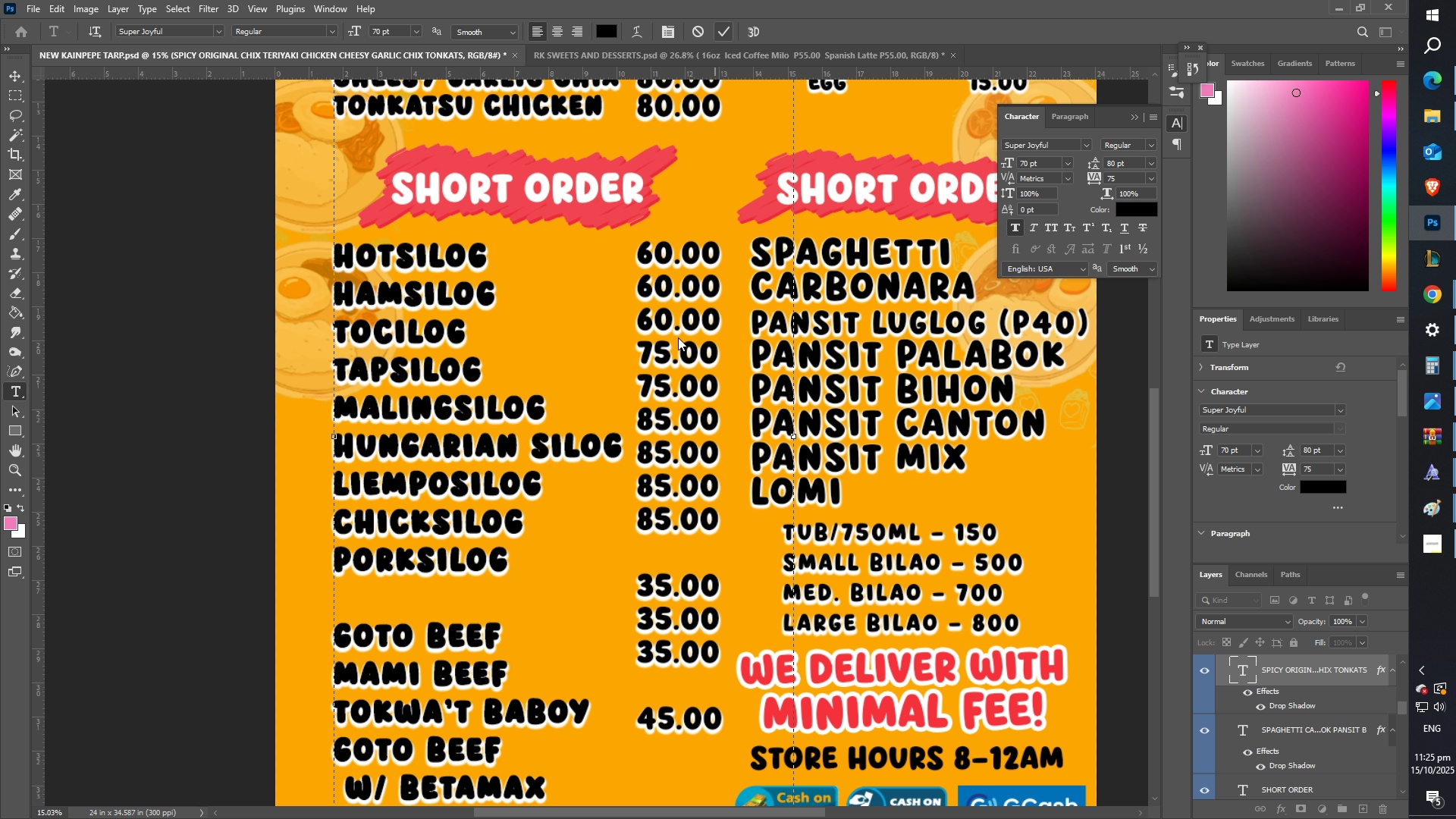 
left_click([677, 337])
 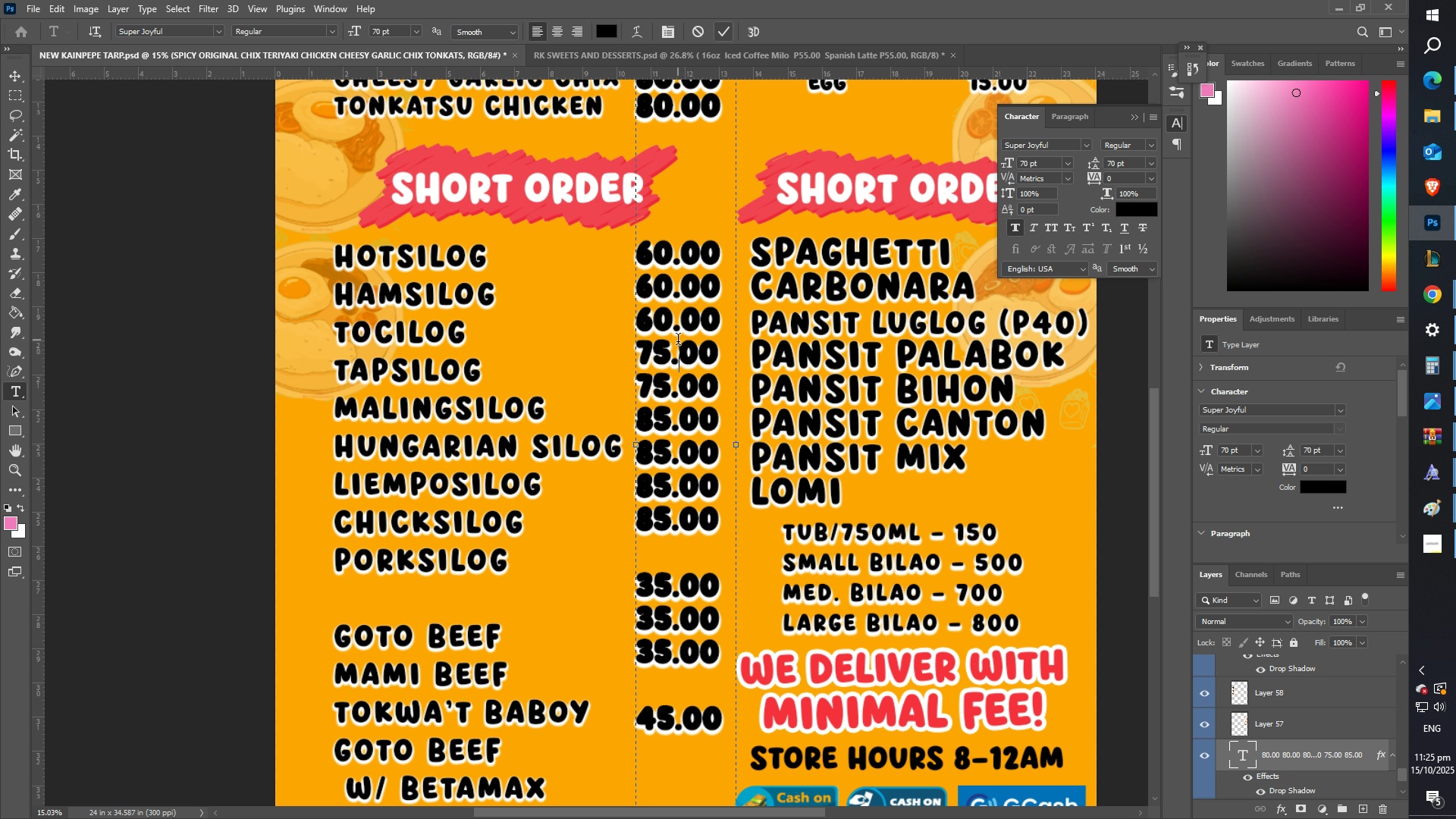 
key(Control+ControlLeft)
 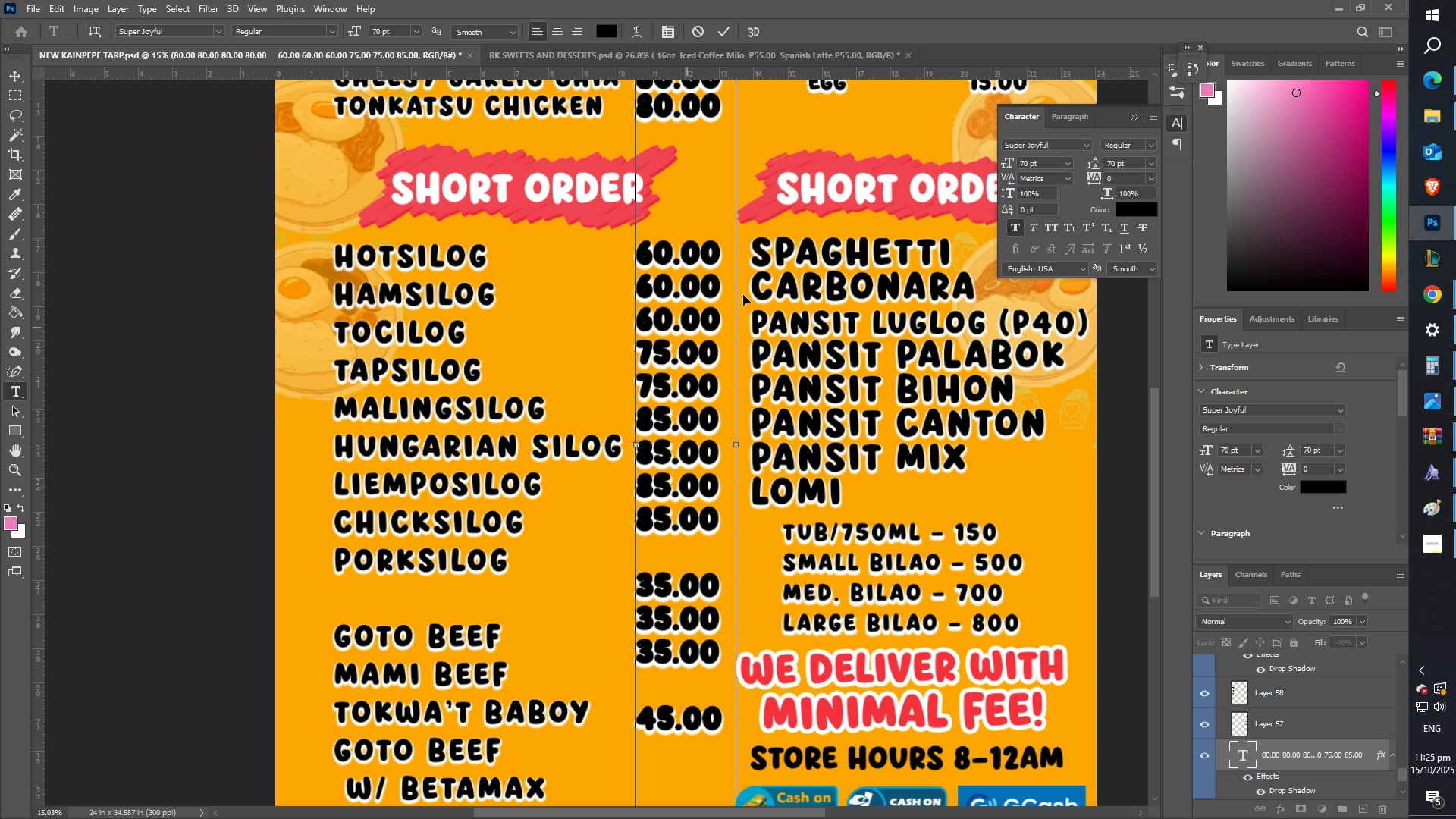 
key(Control+A)
 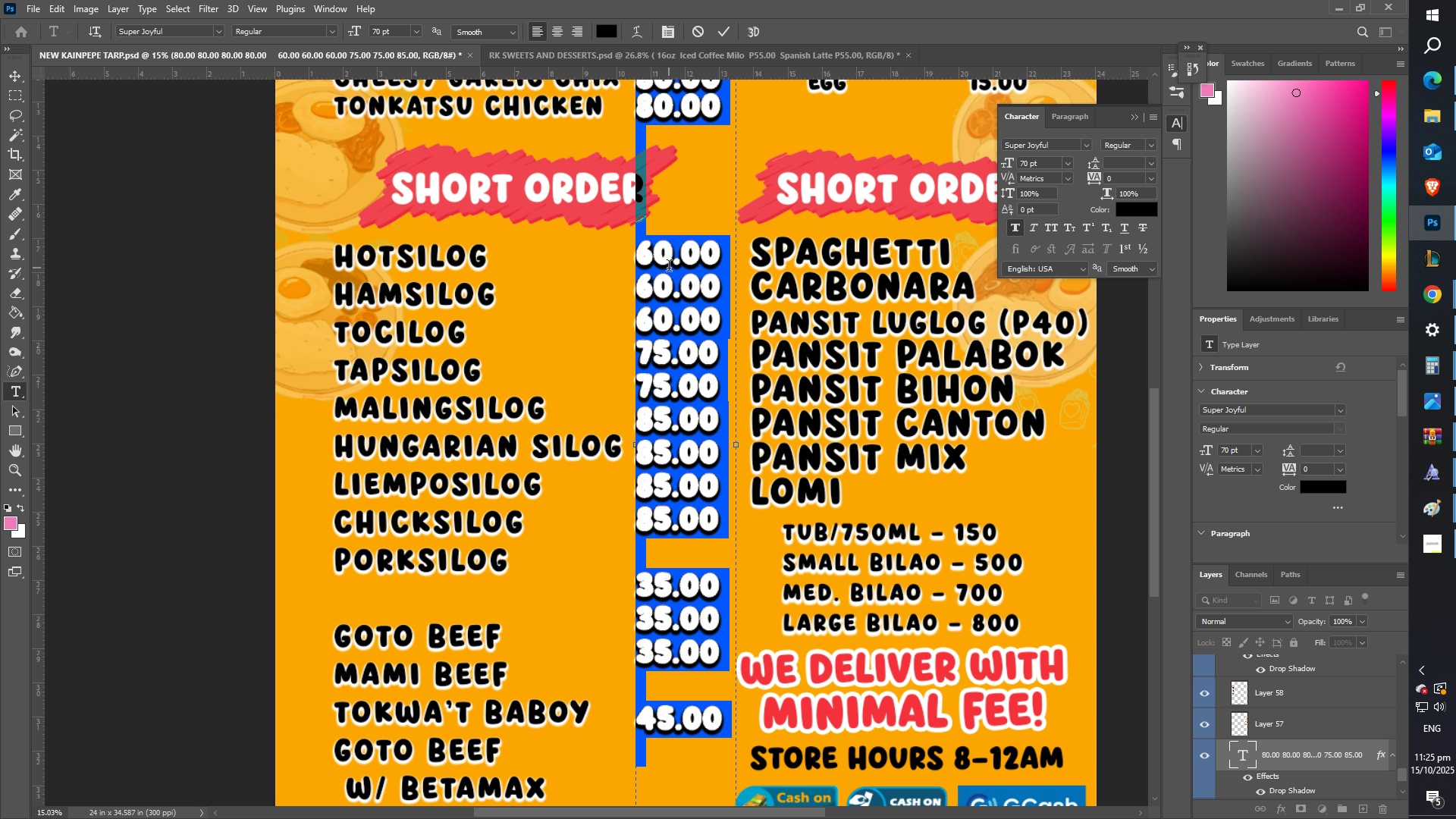 
left_click([669, 268])
 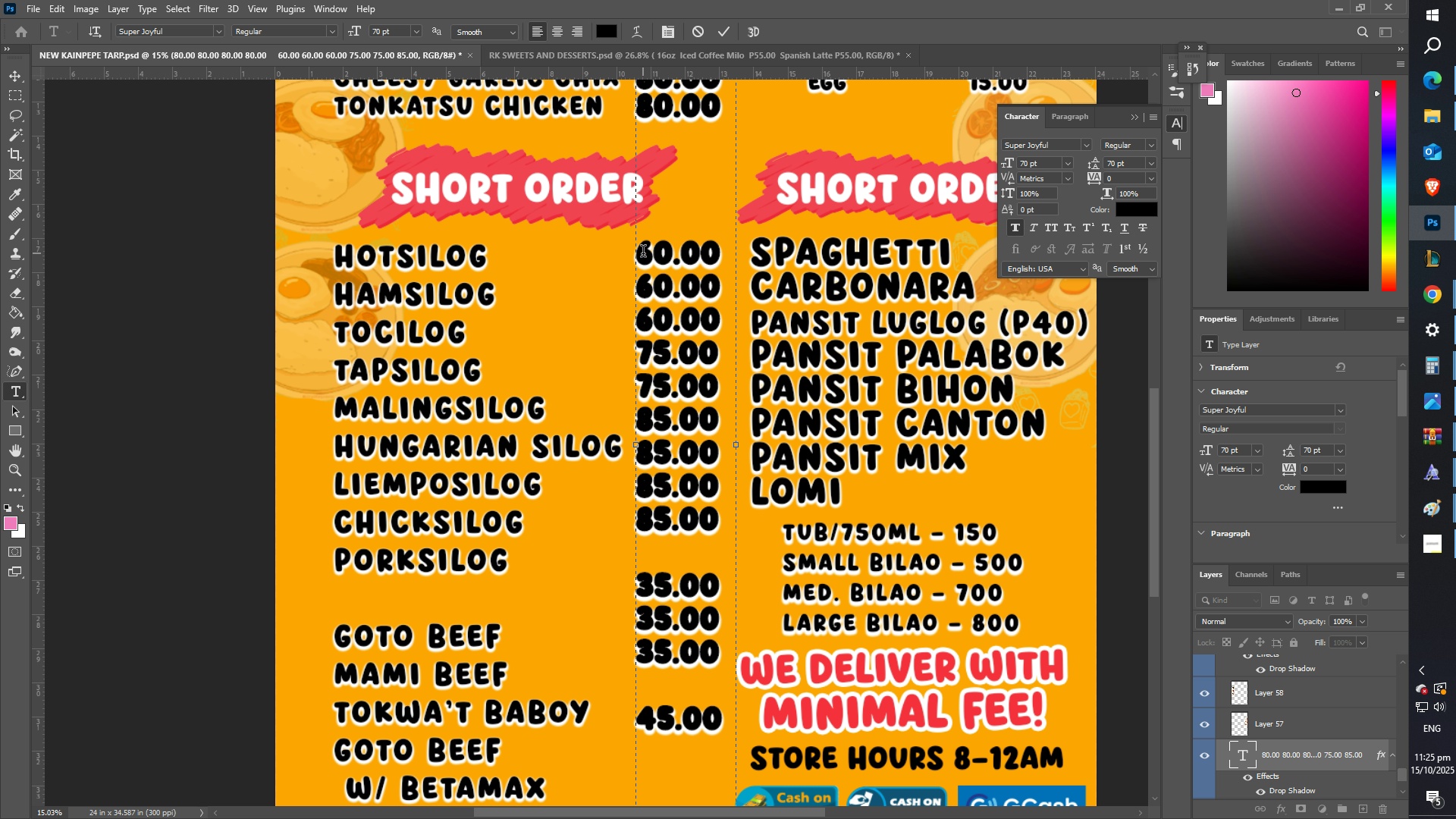 
left_click_drag(start_coordinate=[643, 253], to_coordinate=[780, 800])
 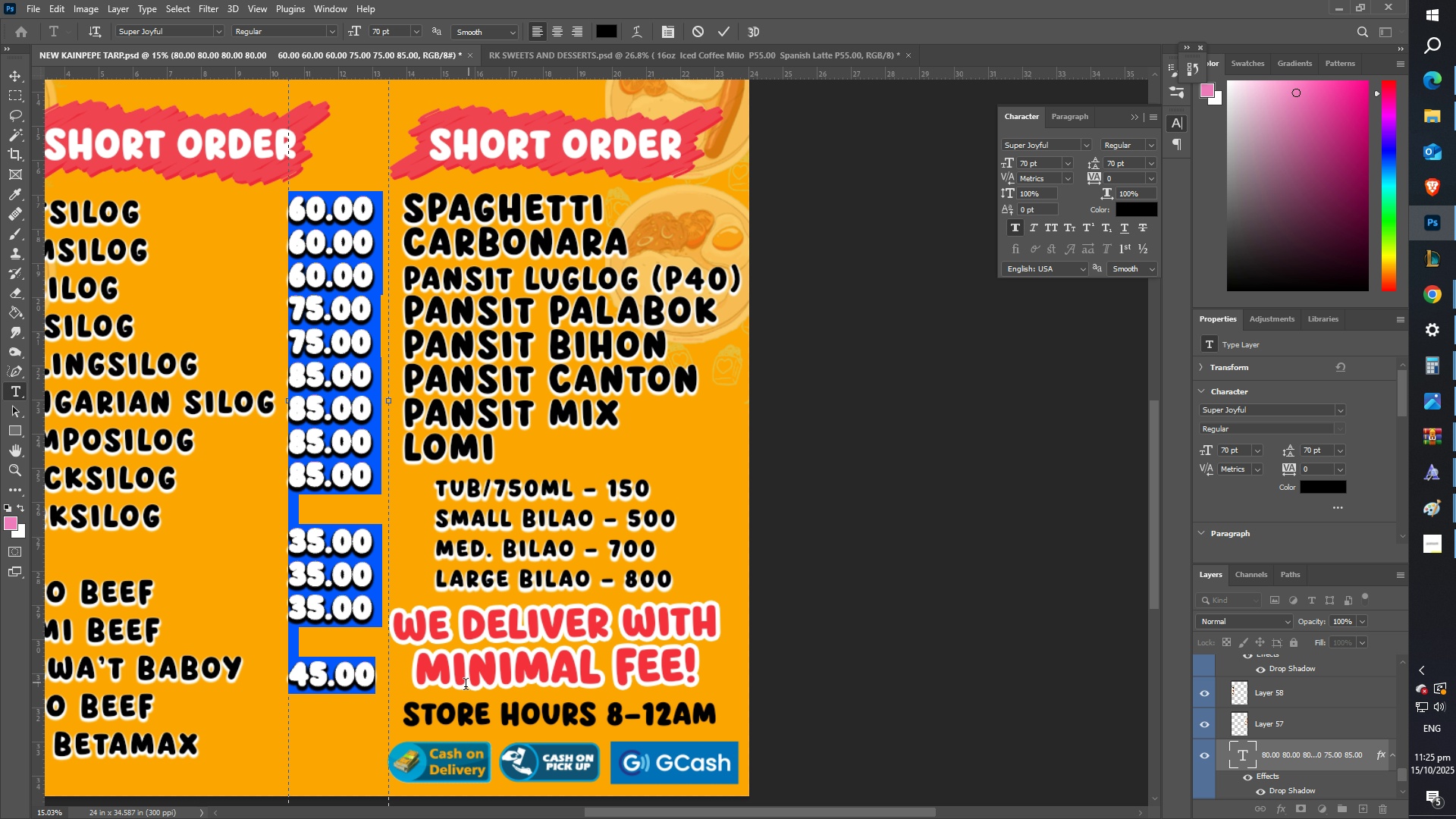 
left_click([347, 733])
 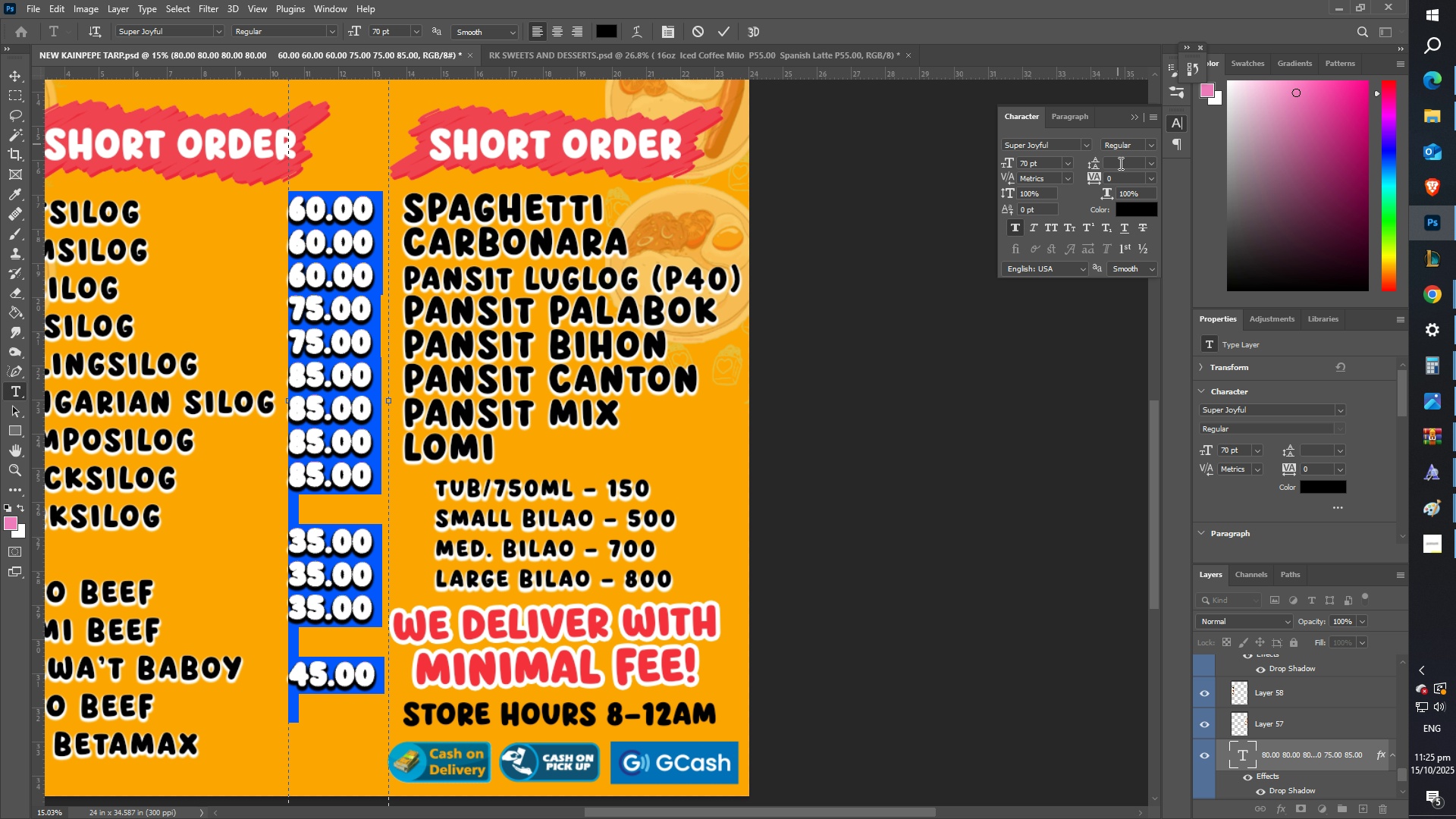 
left_click([1120, 164])
 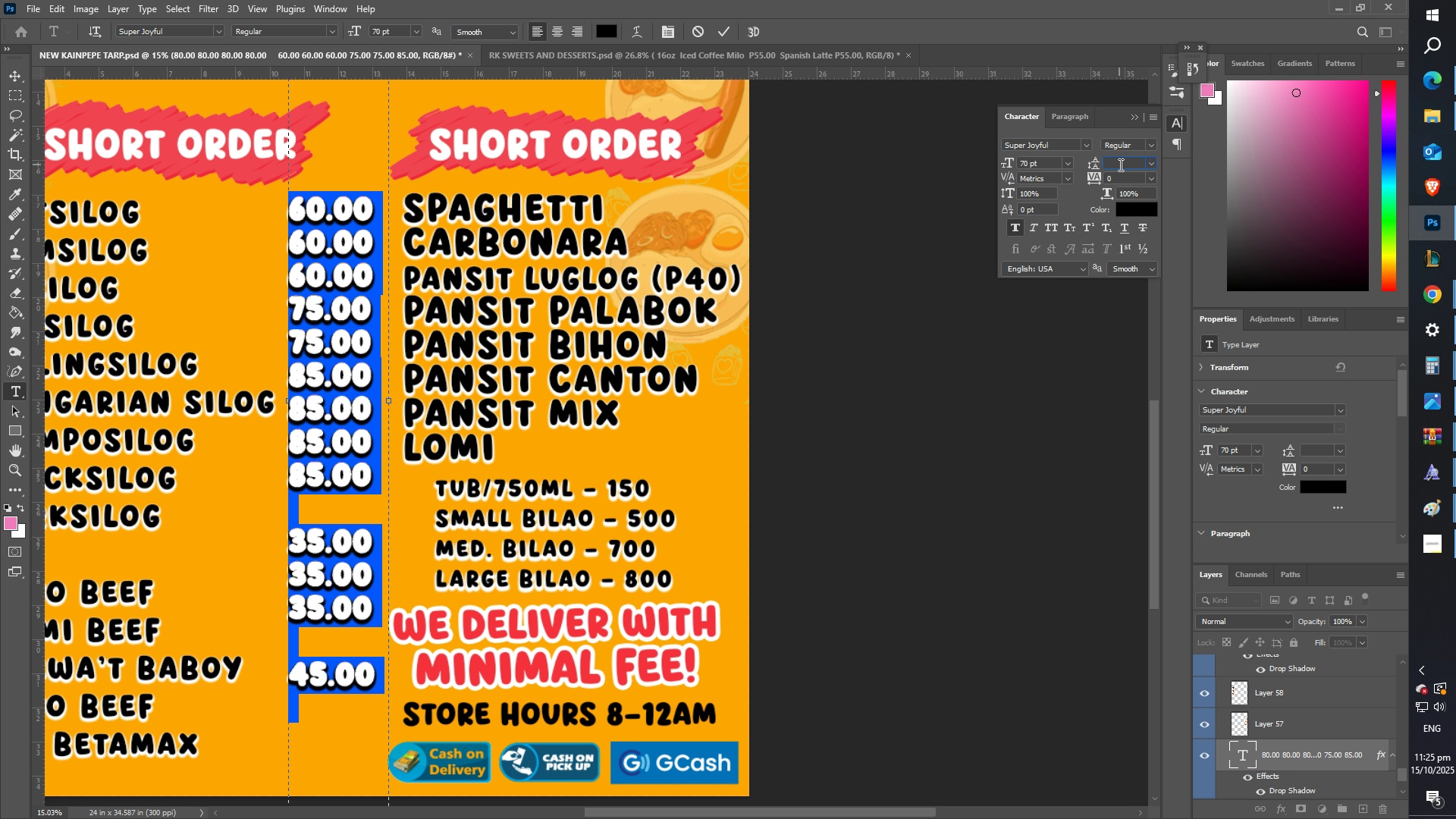 
key(Numpad8)
 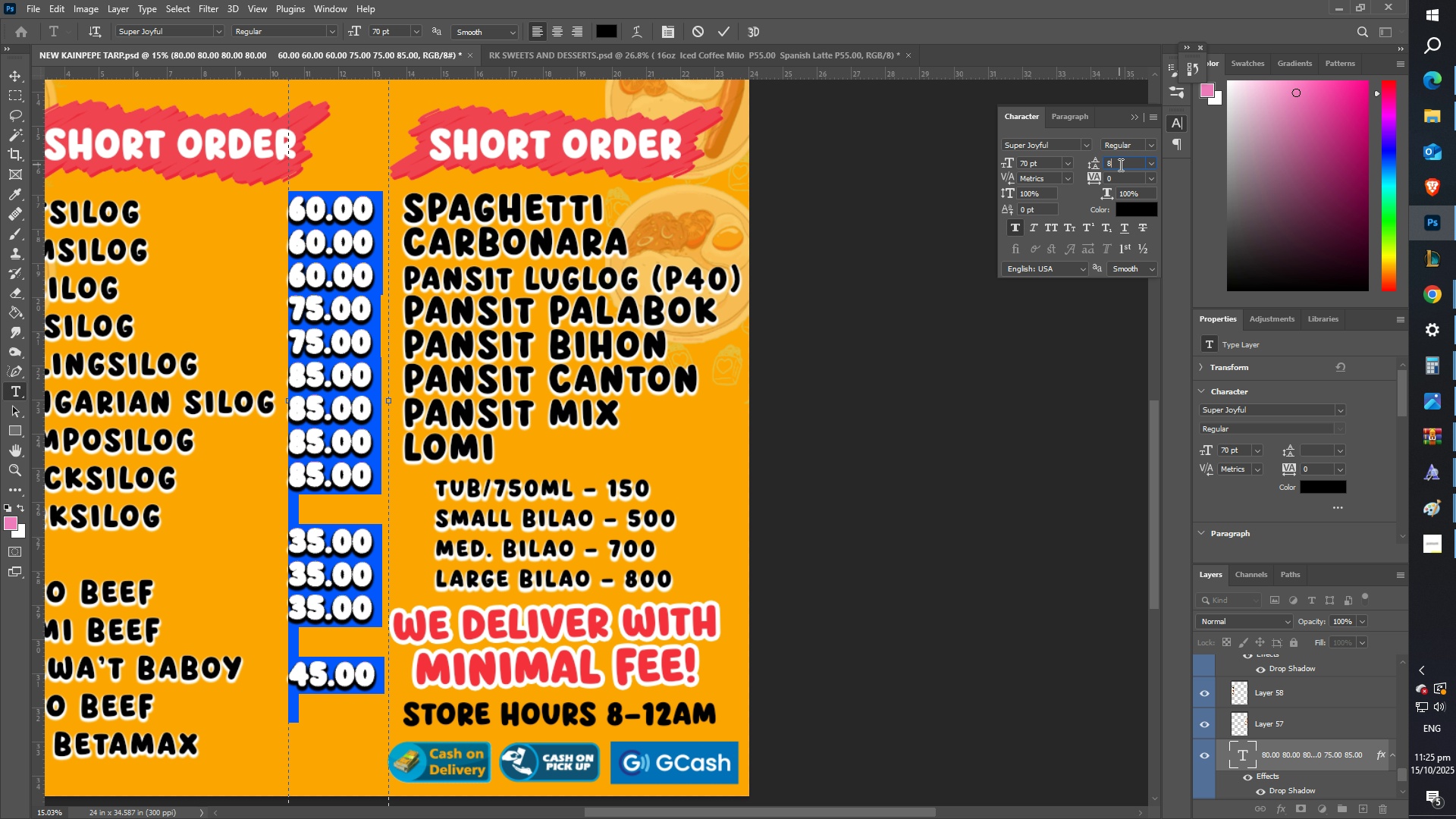 
key(Numpad0)
 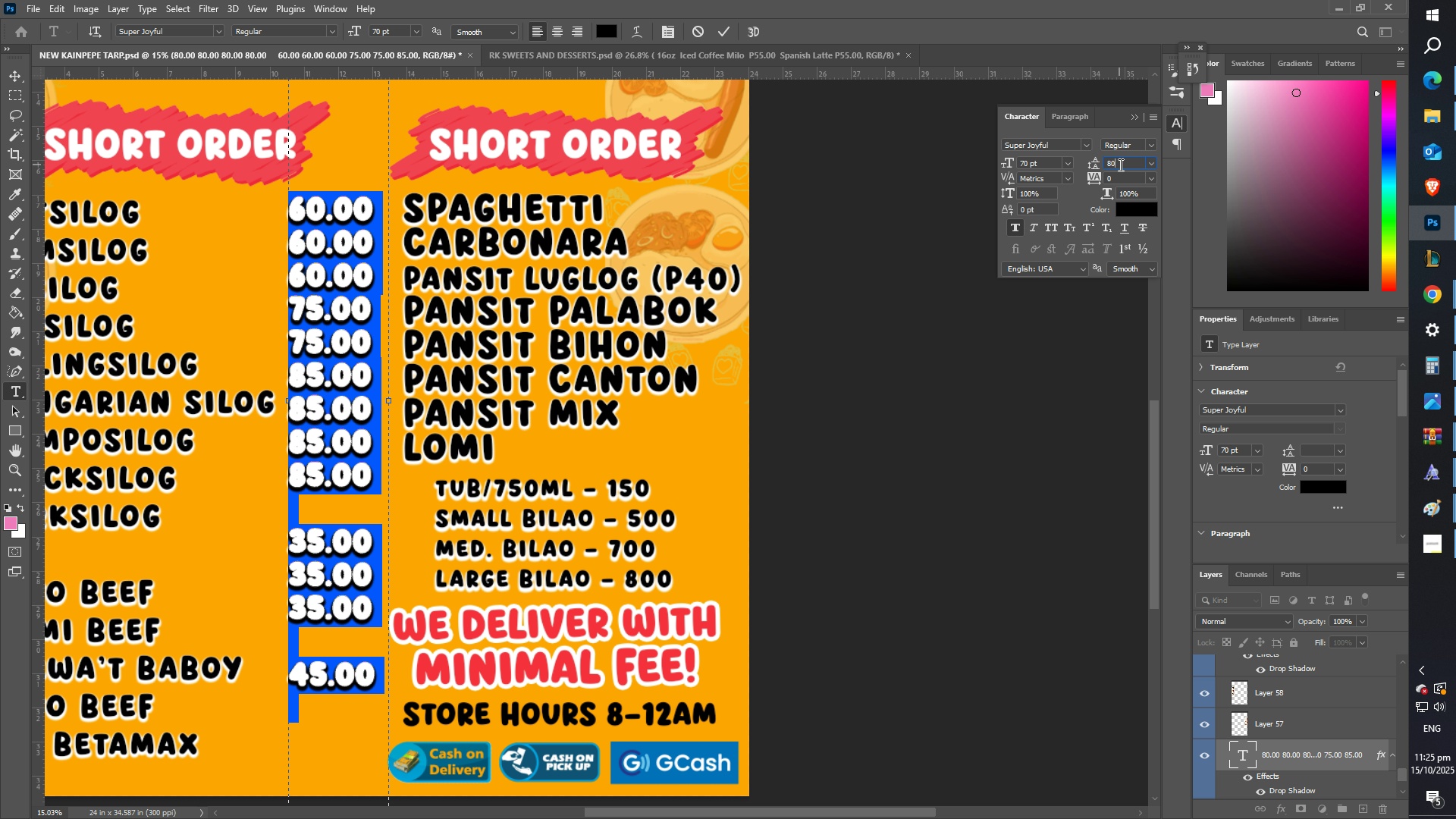 
key(NumpadEnter)
 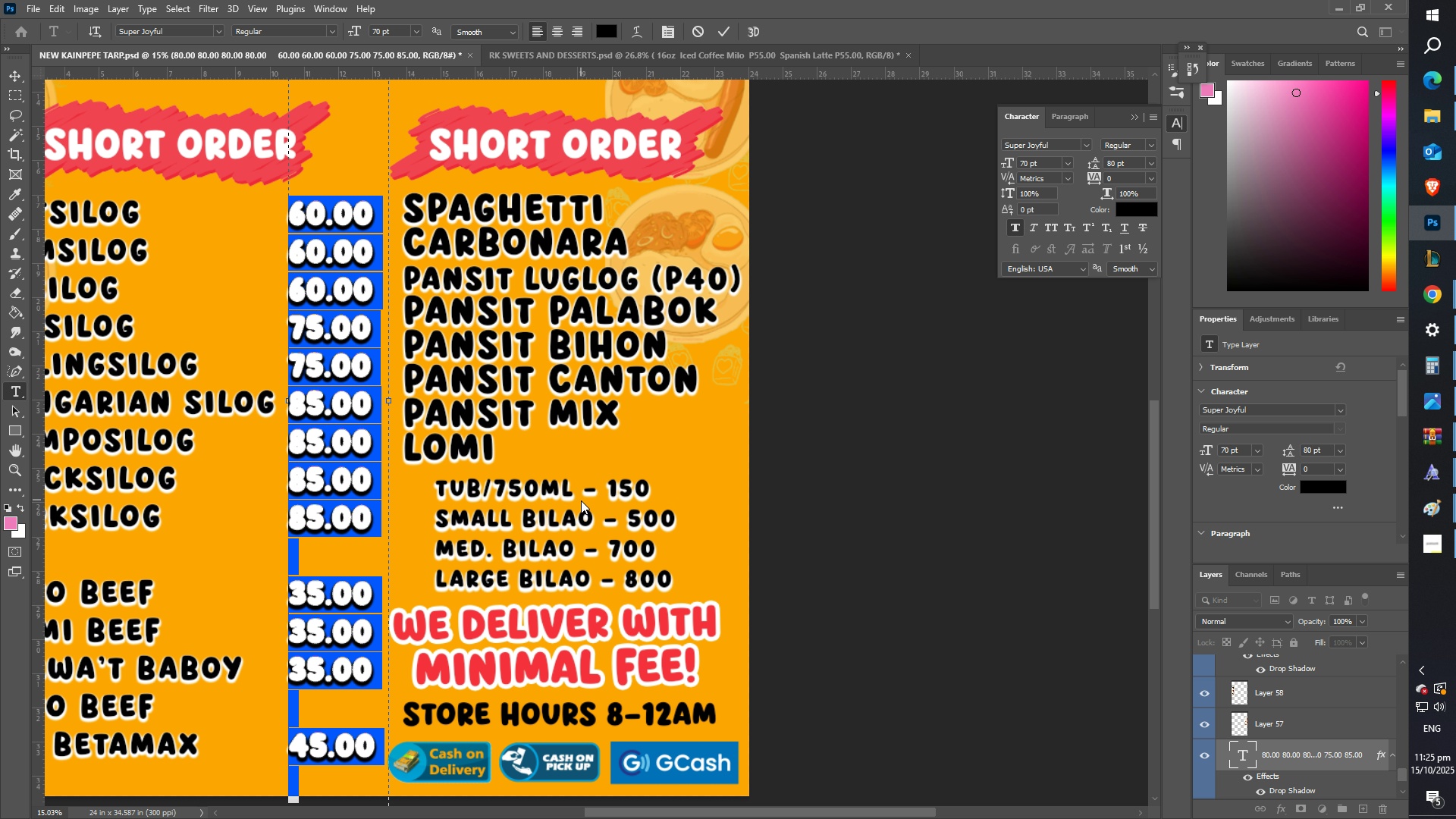 
left_click([350, 428])
 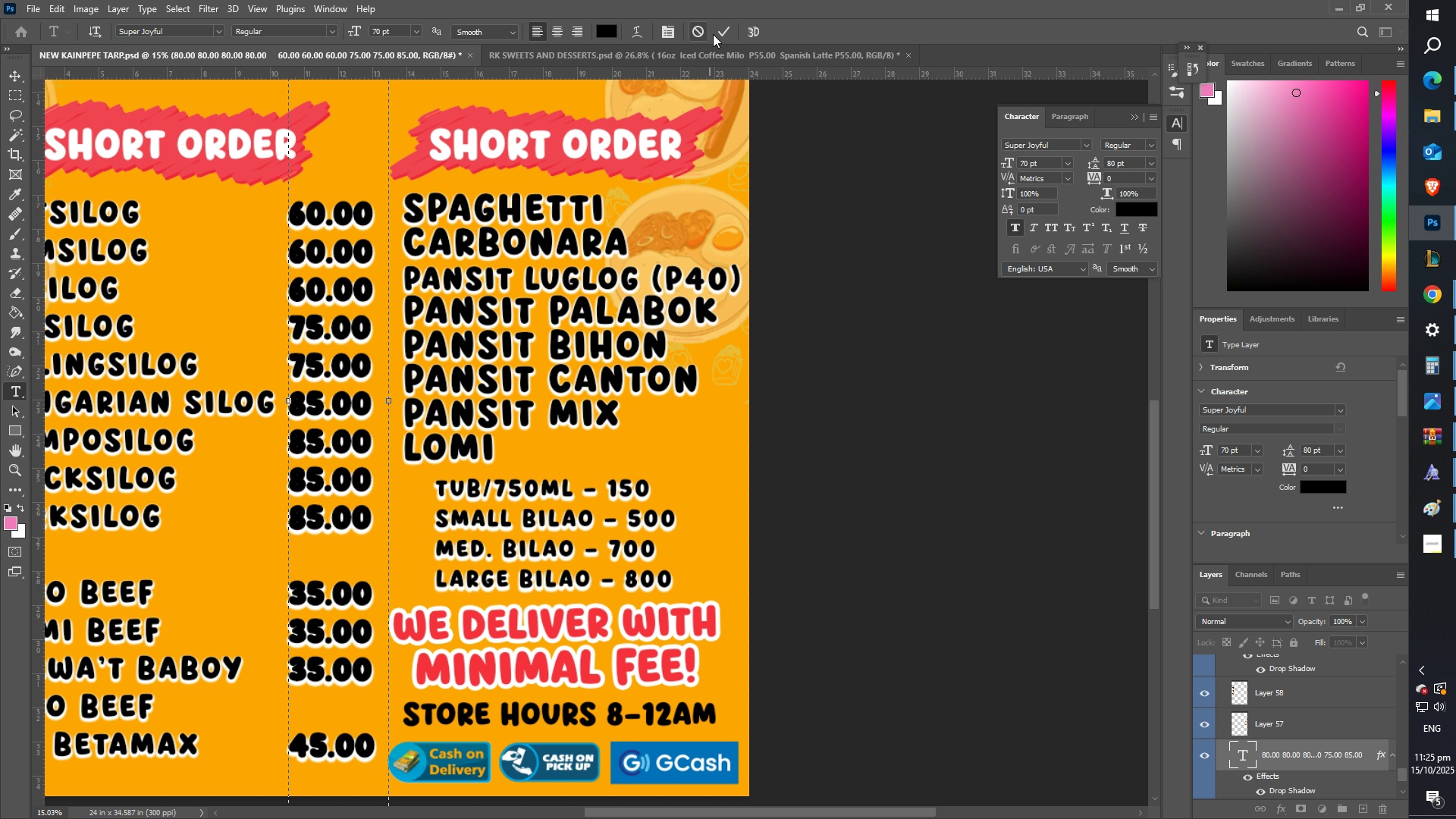 
left_click([717, 33])
 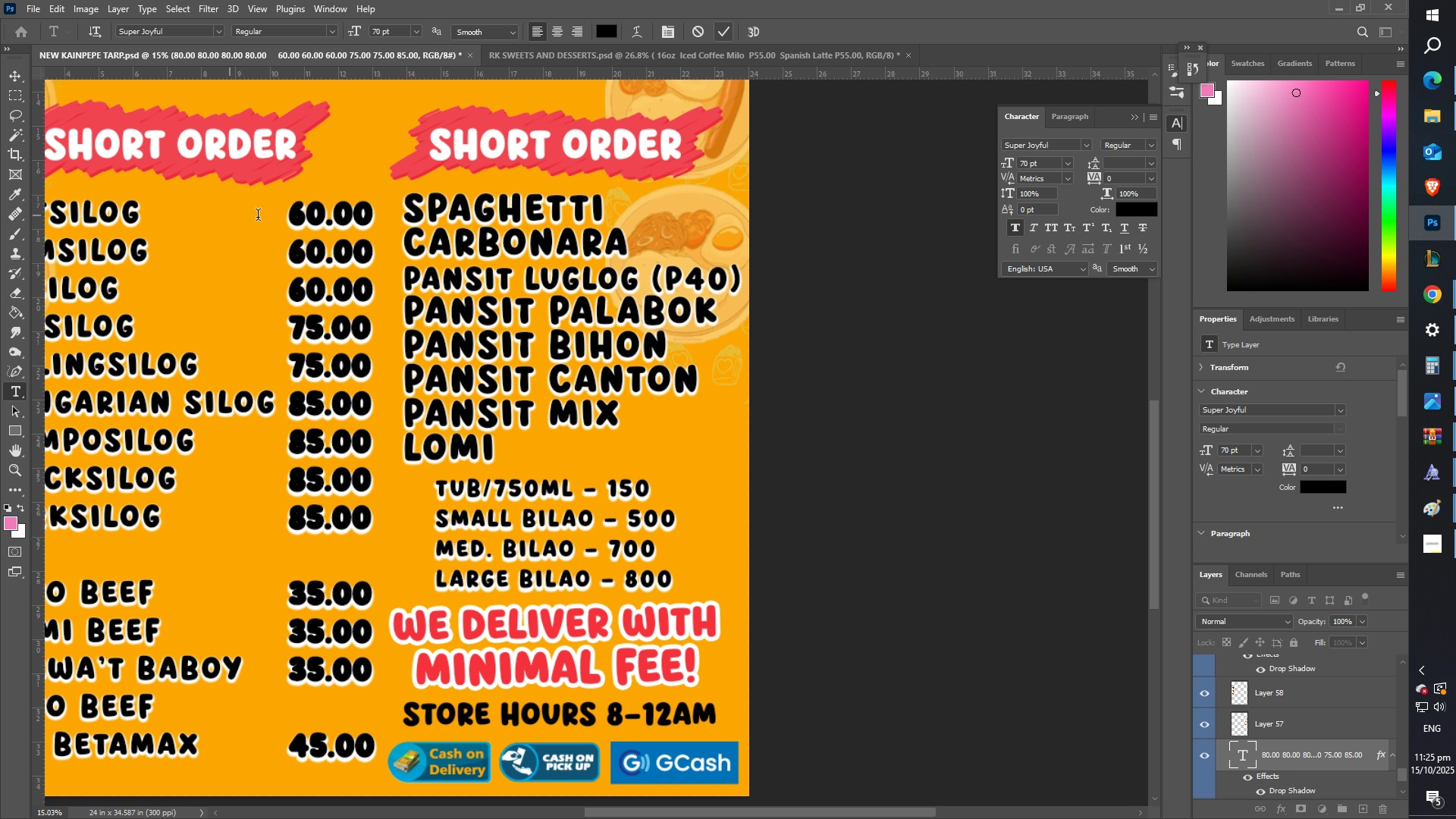 
type(zzz)
 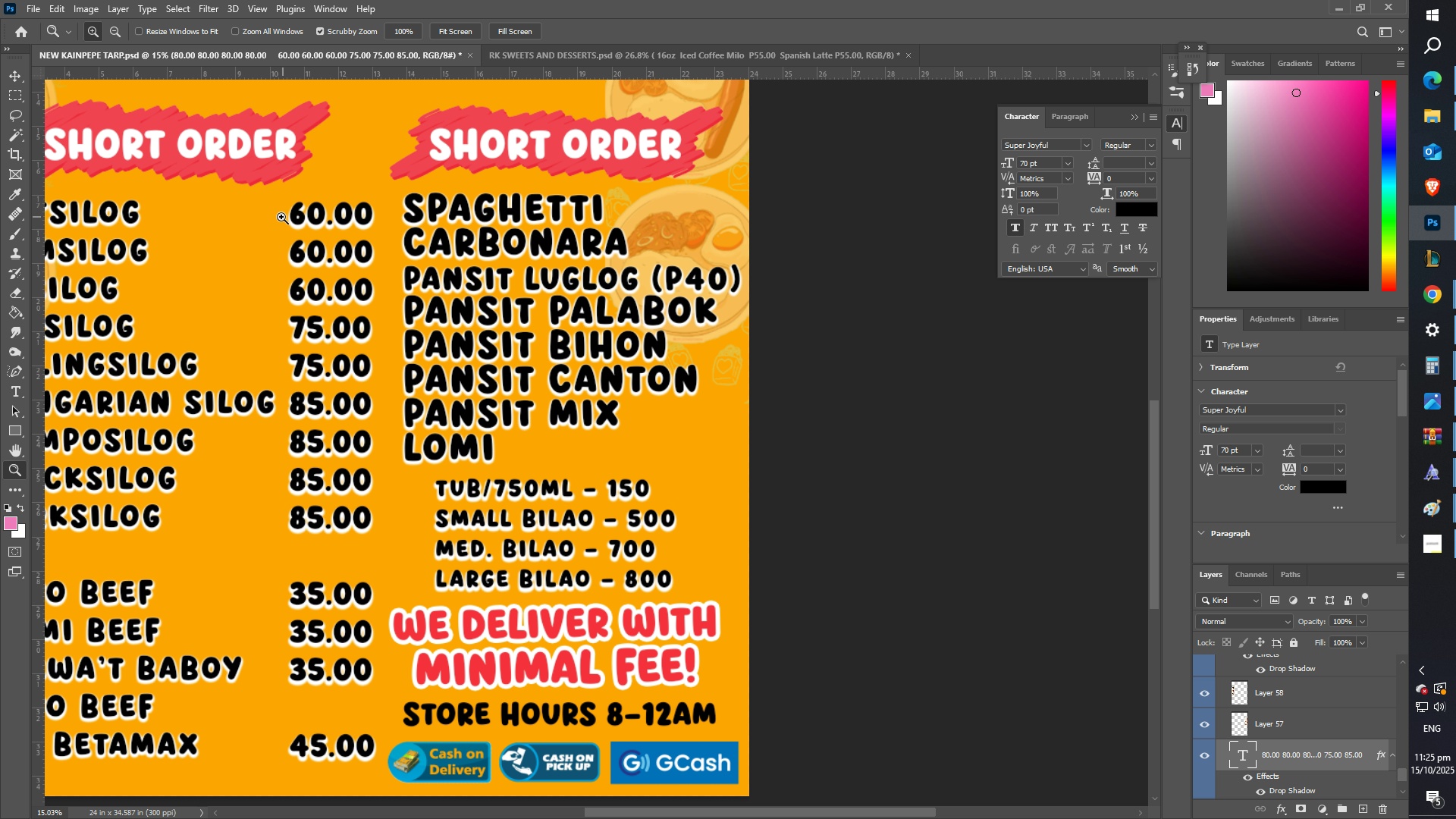 
left_click_drag(start_coordinate=[280, 217], to_coordinate=[231, 224])
 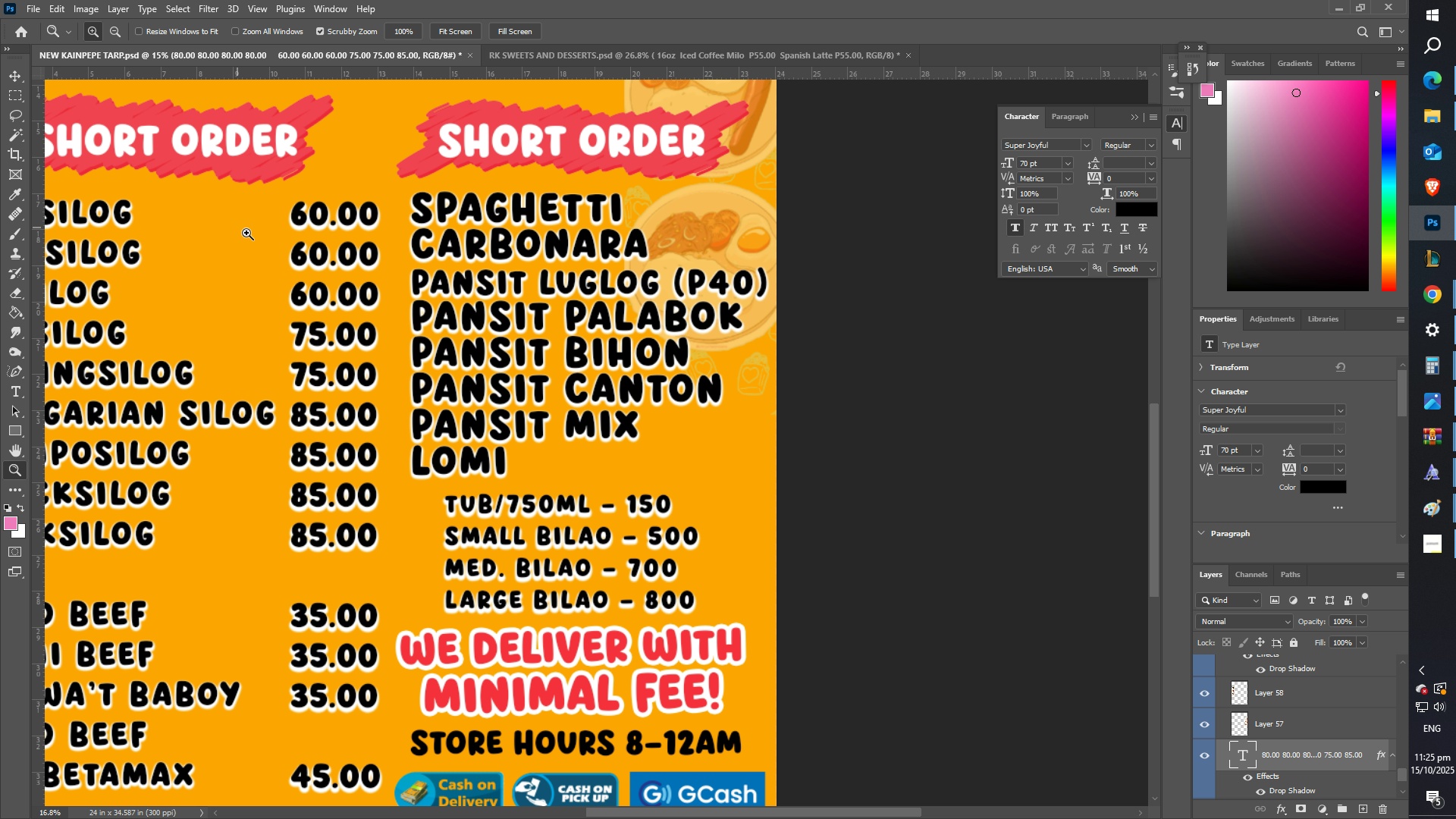 
left_click_drag(start_coordinate=[275, 243], to_coordinate=[199, 263])
 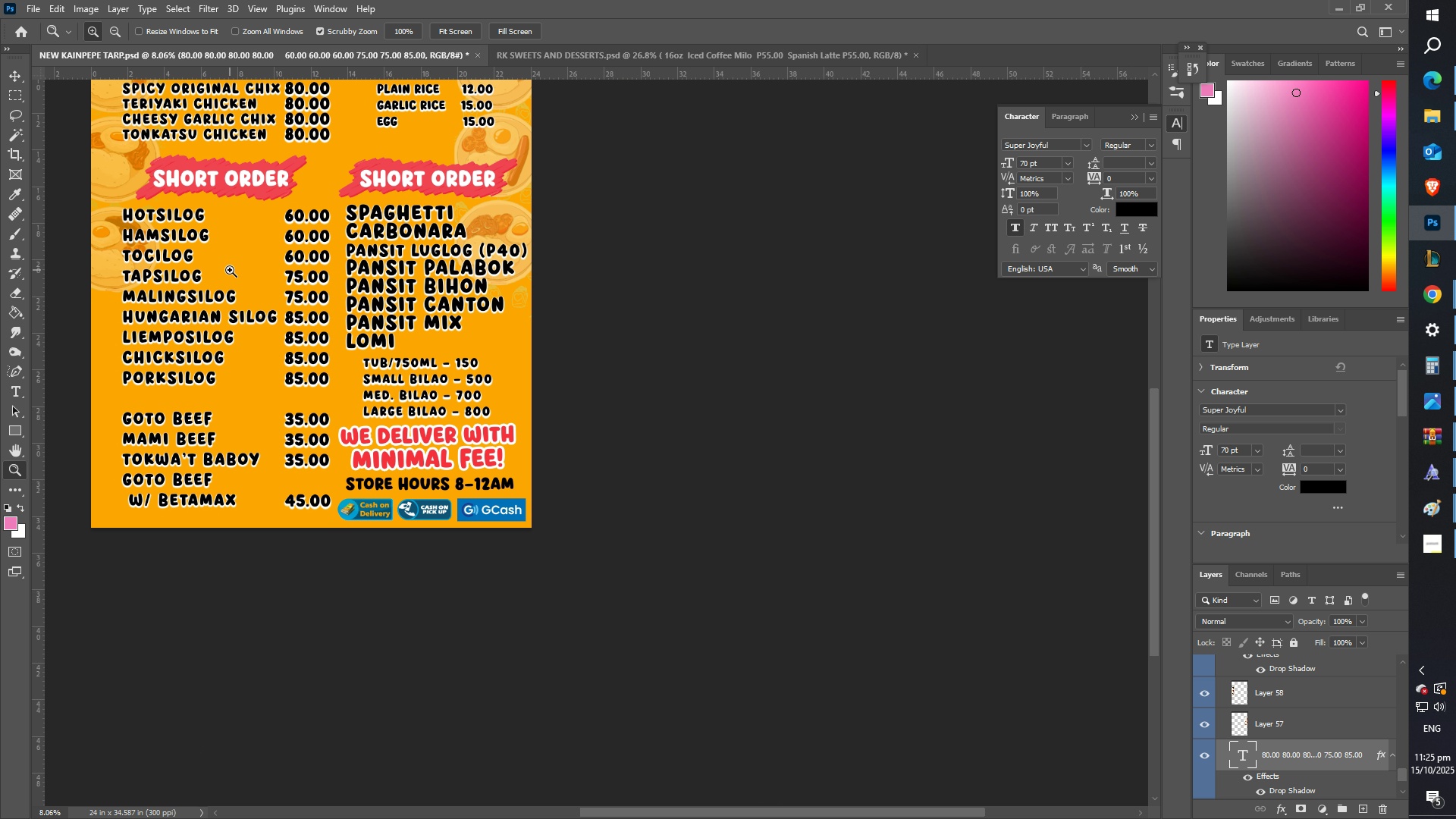 
hold_key(key=Space, duration=1.11)
 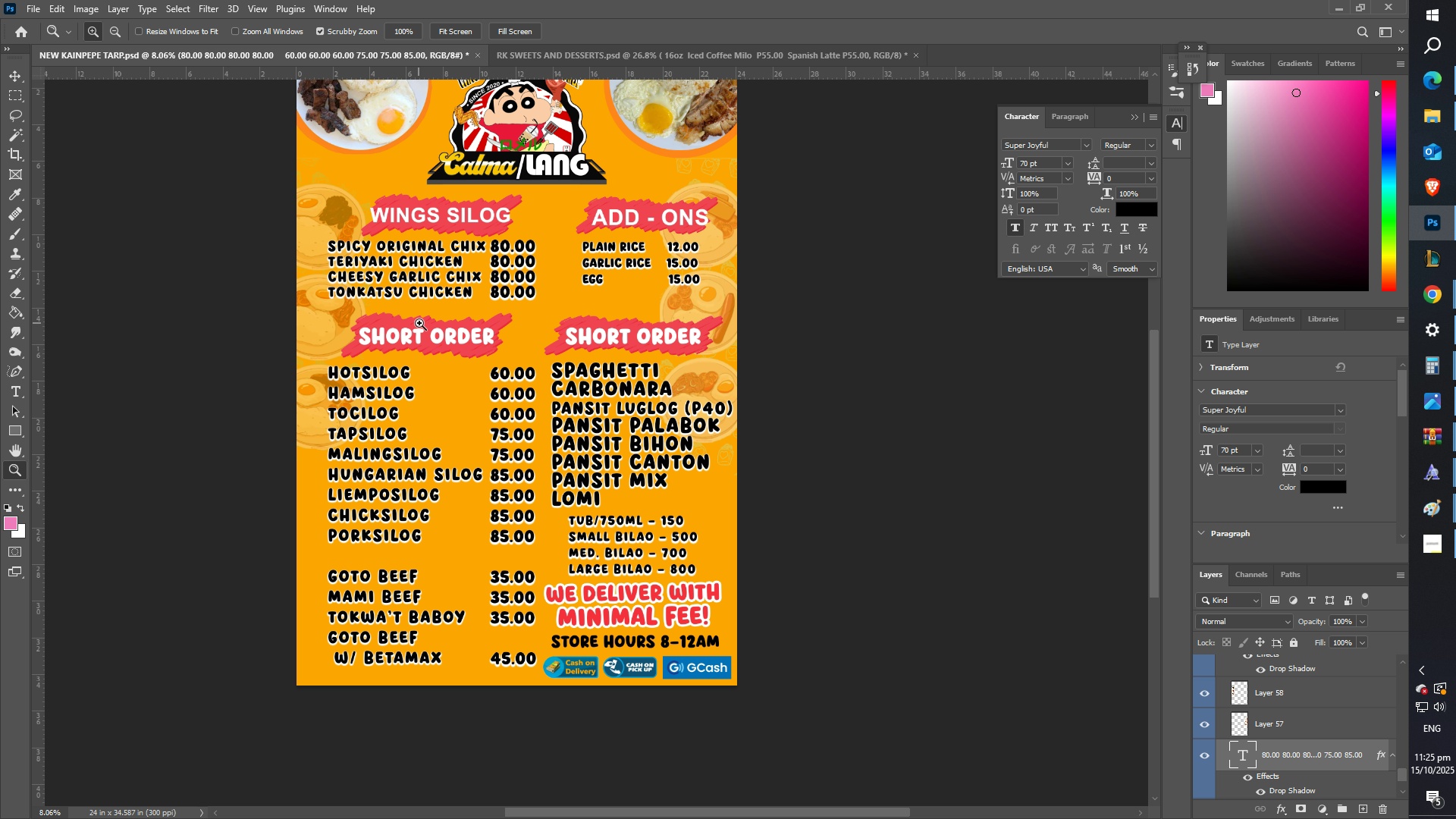 
left_click_drag(start_coordinate=[212, 254], to_coordinate=[371, 344])
 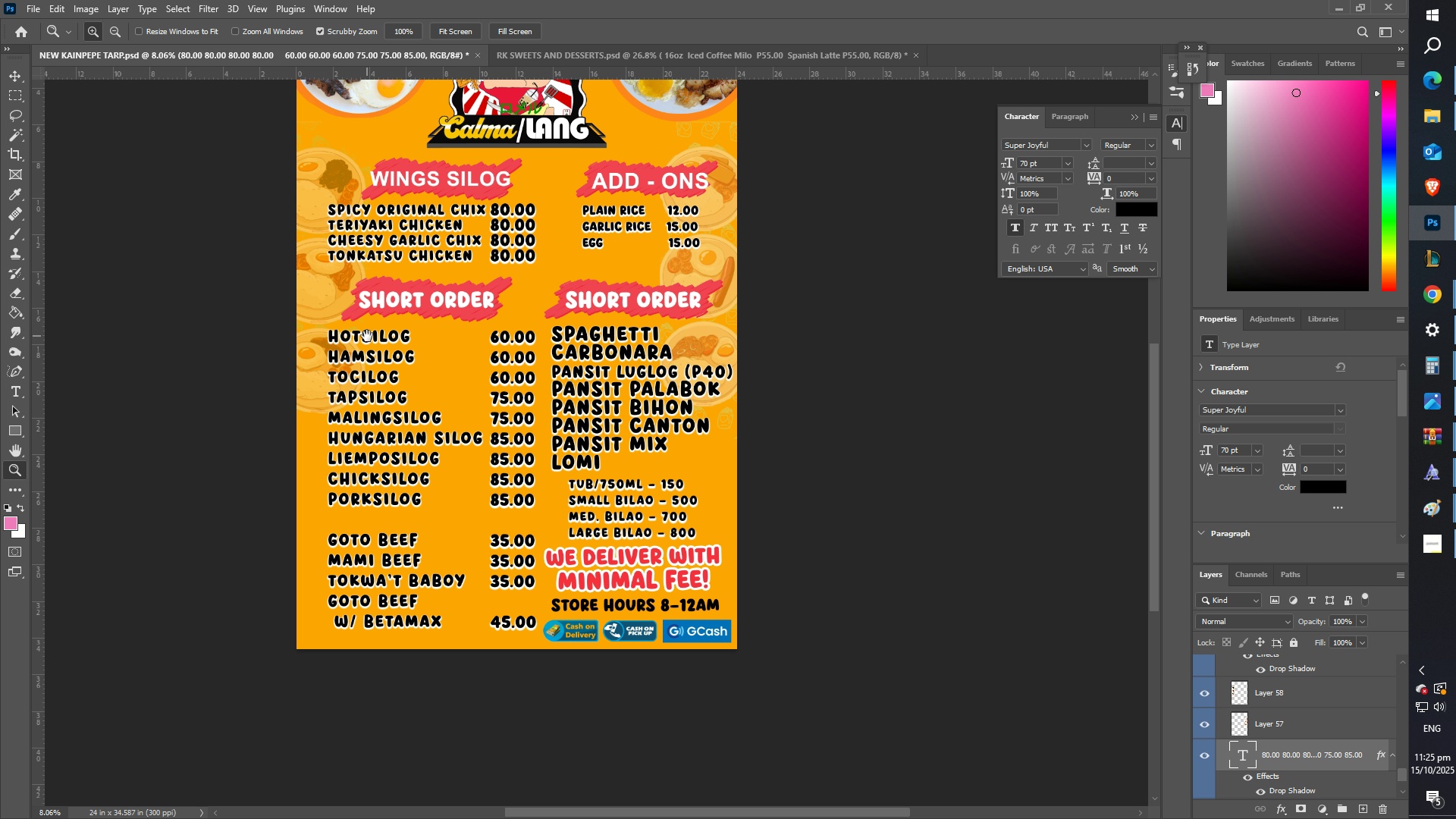 
double_click([367, 336])
 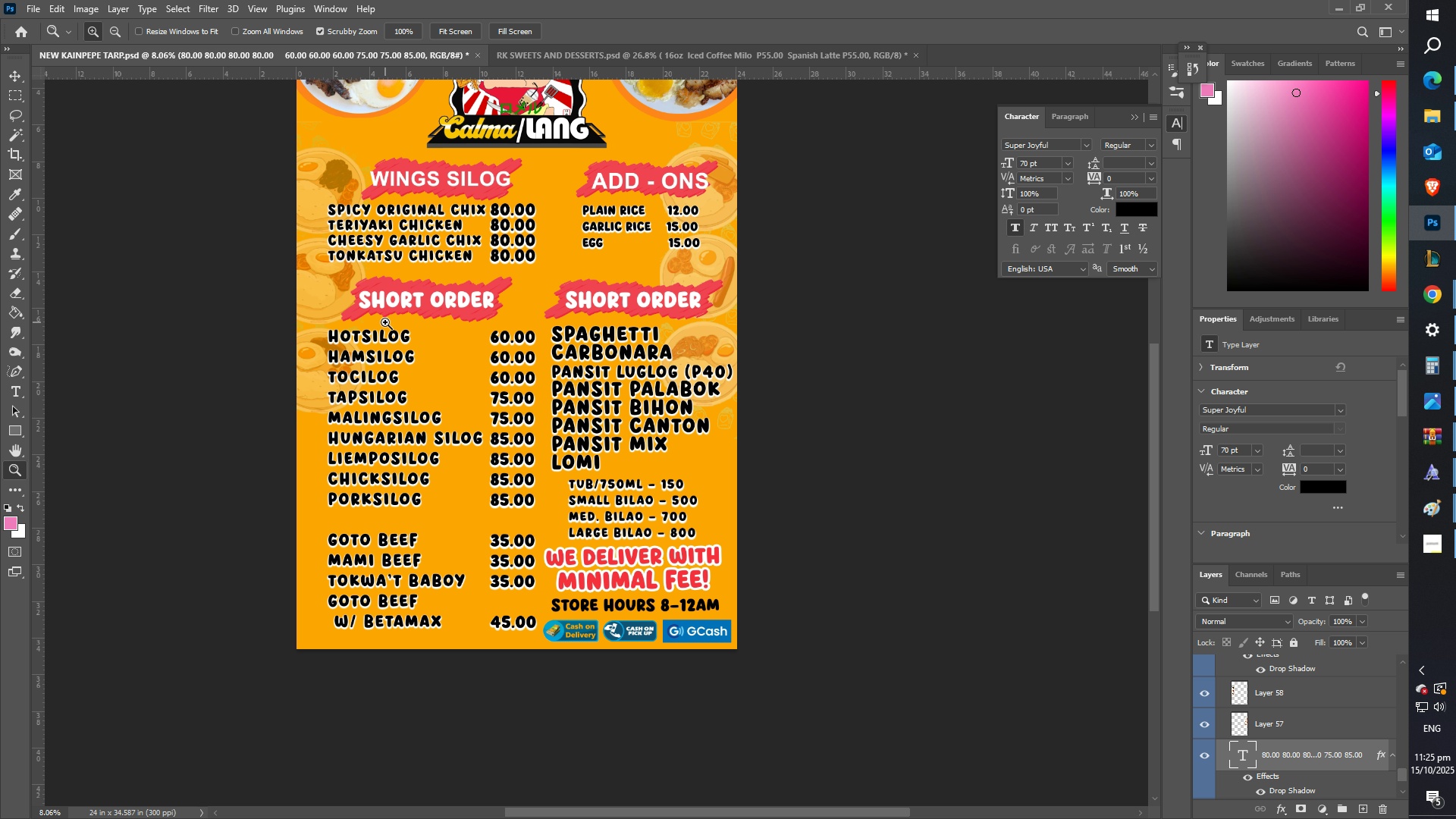 
scroll: coordinate [476, 345], scroll_direction: up, amount: 4.0
 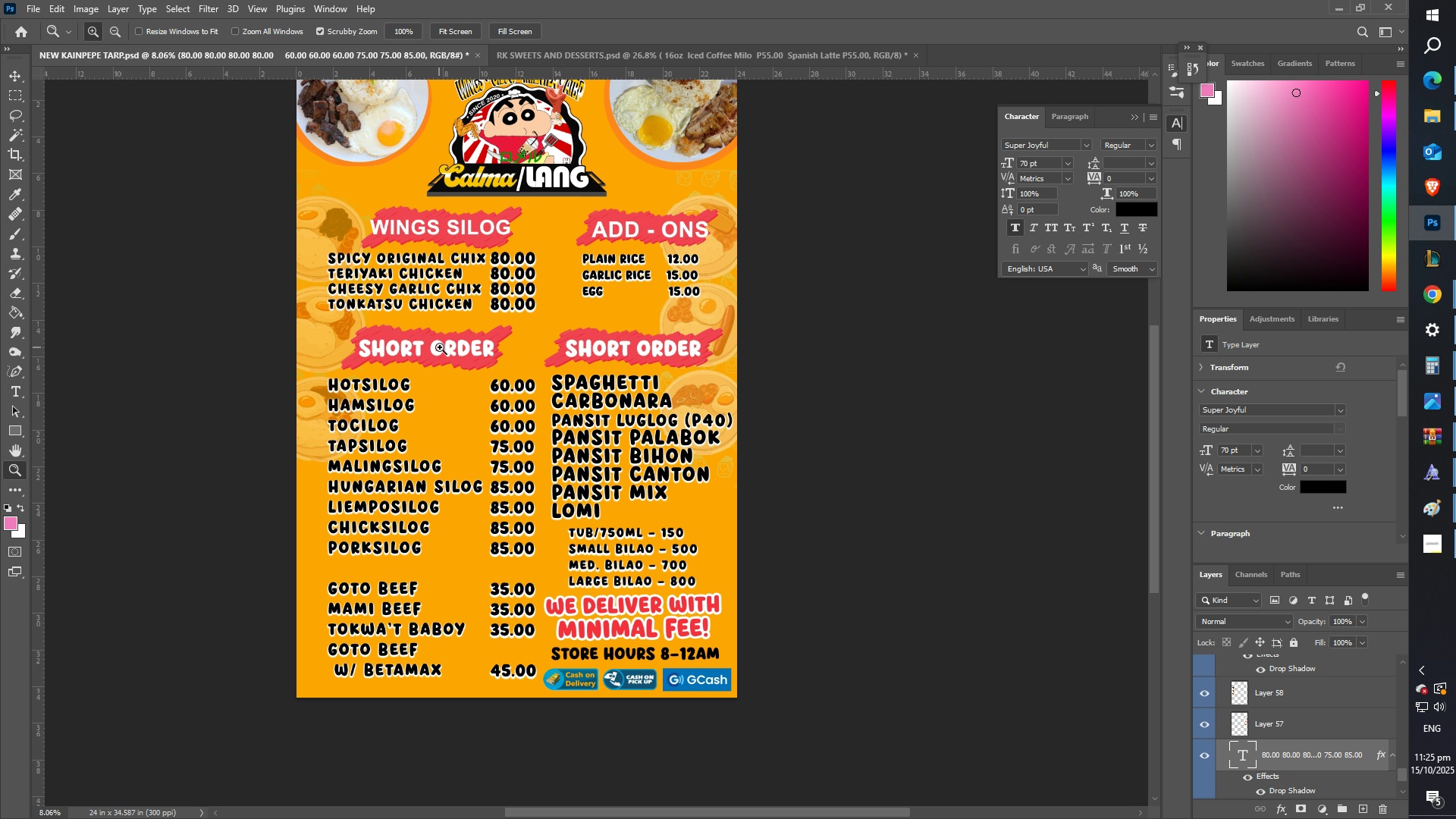 
left_click_drag(start_coordinate=[457, 347], to_coordinate=[479, 347])
 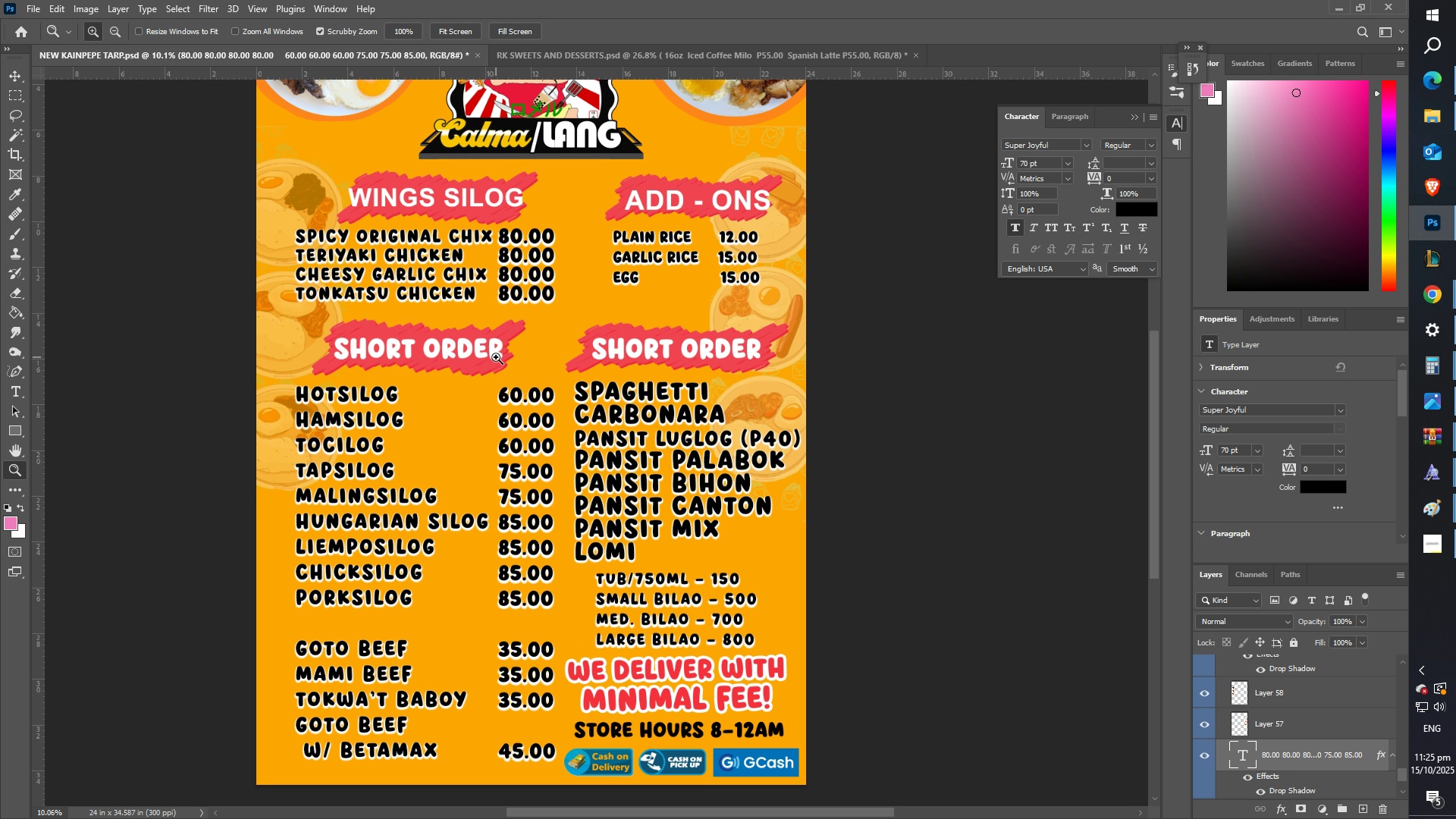 
scroll: coordinate [478, 346], scroll_direction: up, amount: 6.0
 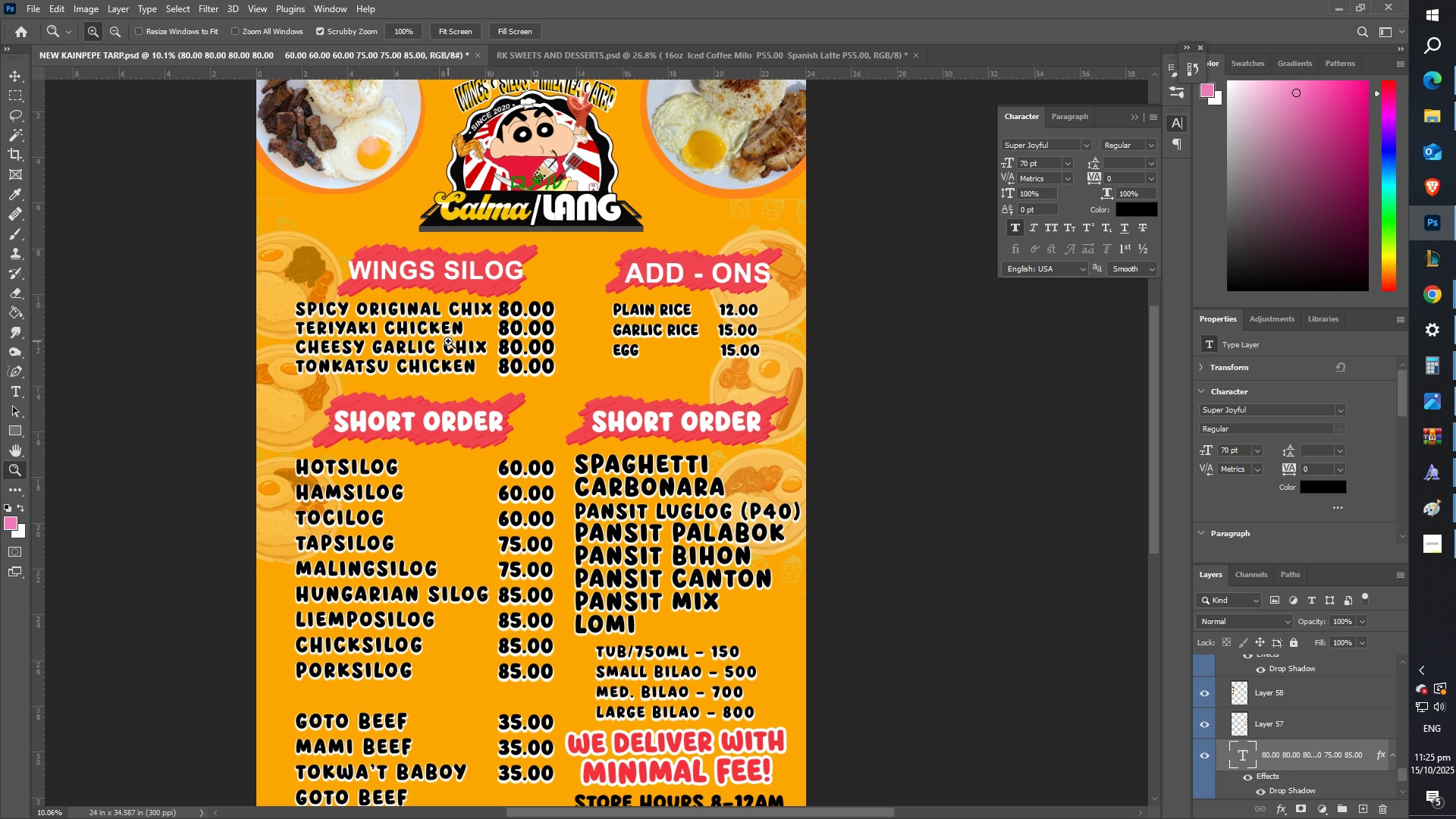 
left_click_drag(start_coordinate=[445, 337], to_coordinate=[472, 337])
 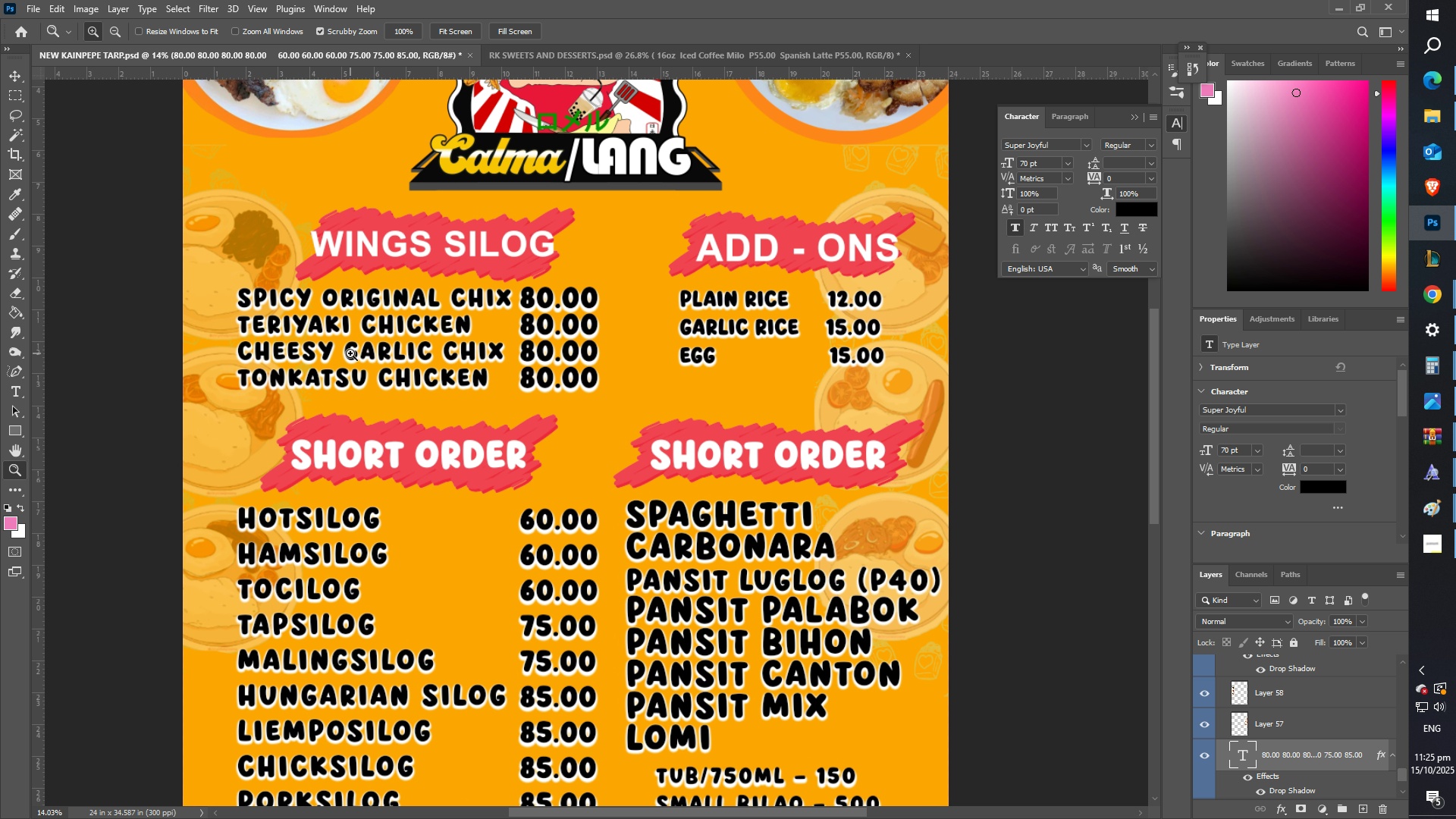 
scroll: coordinate [458, 319], scroll_direction: up, amount: 2.0
 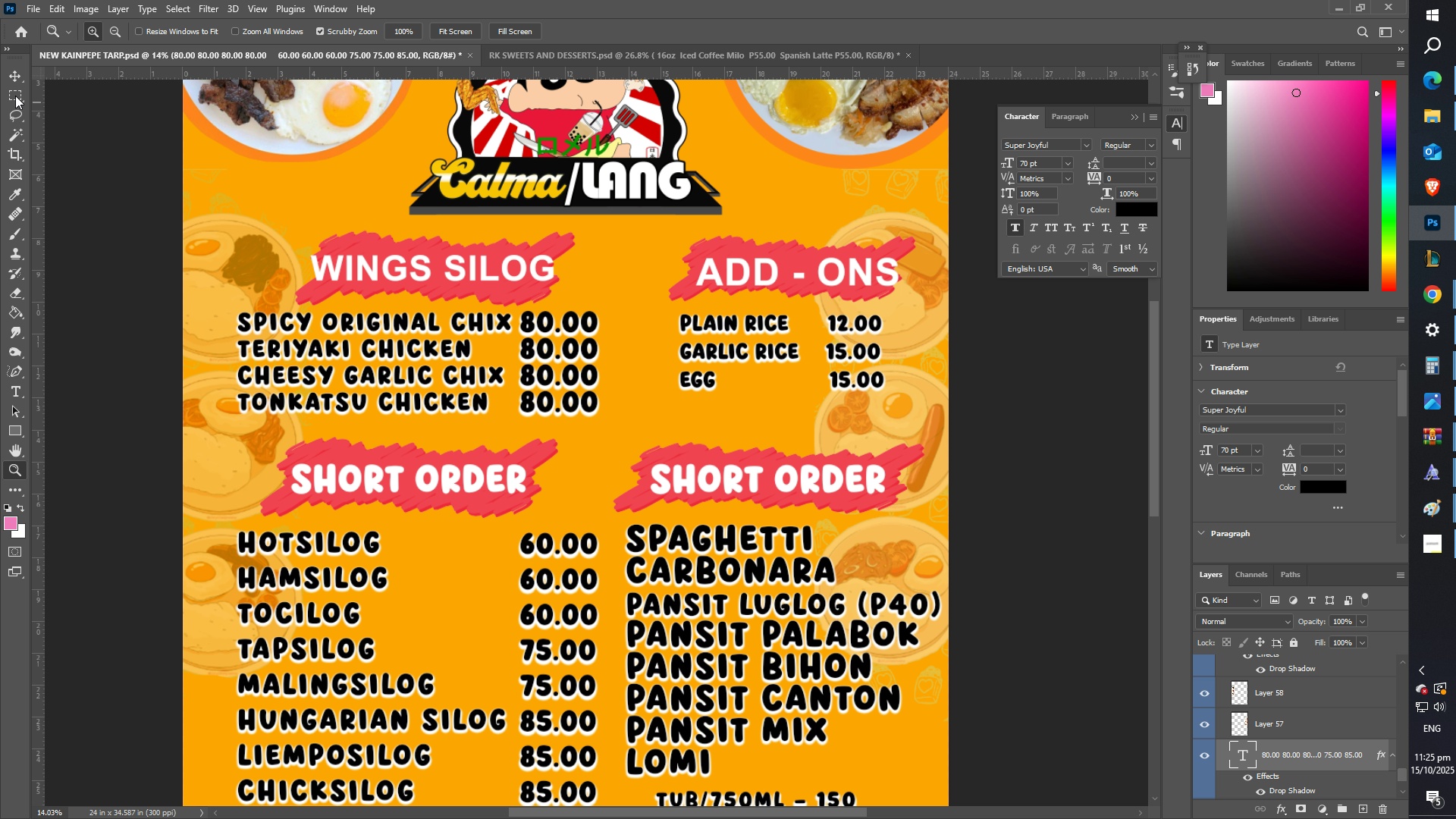 
left_click([19, 82])
 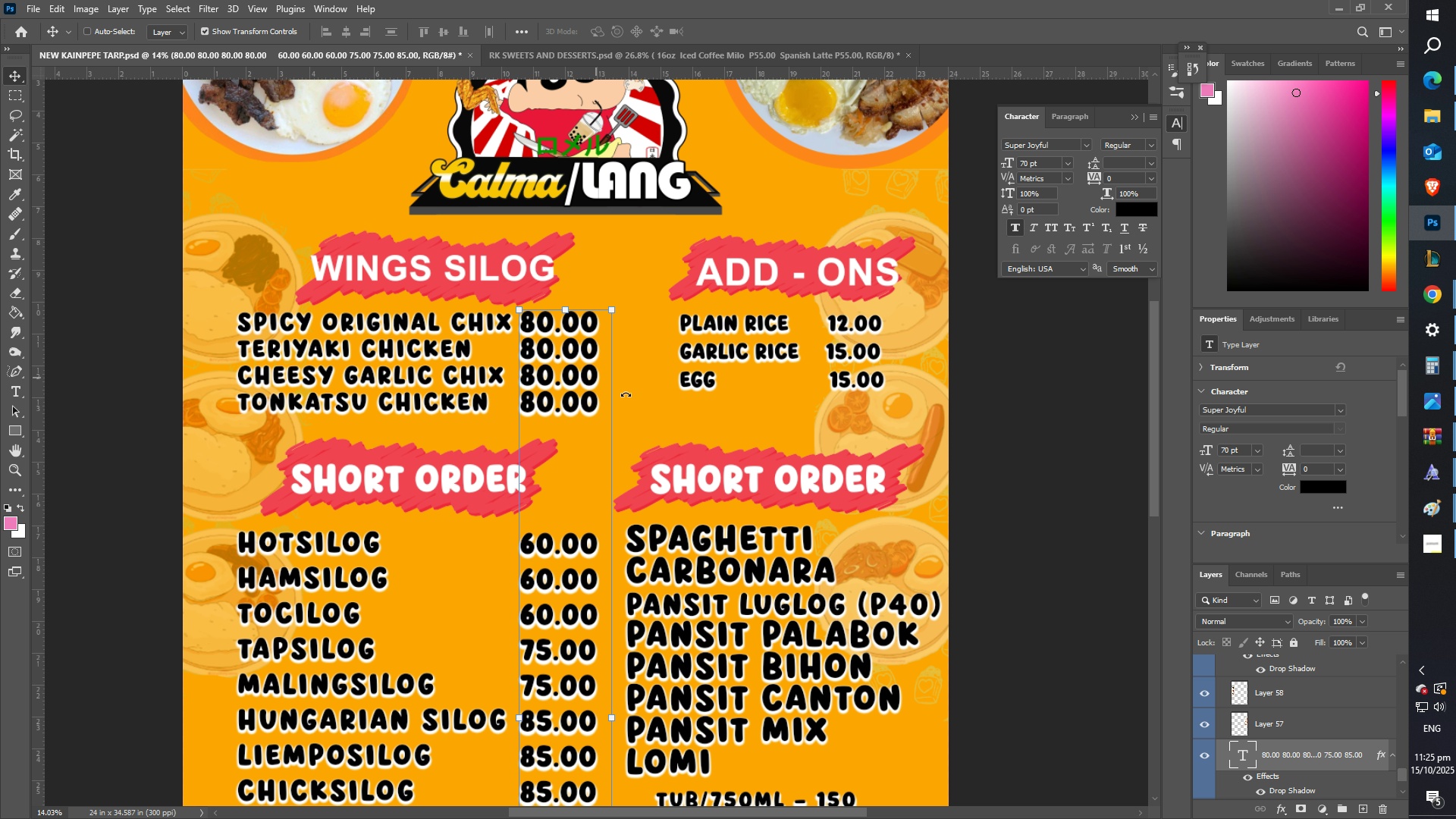 
scroll: coordinate [659, 379], scroll_direction: down, amount: 4.0
 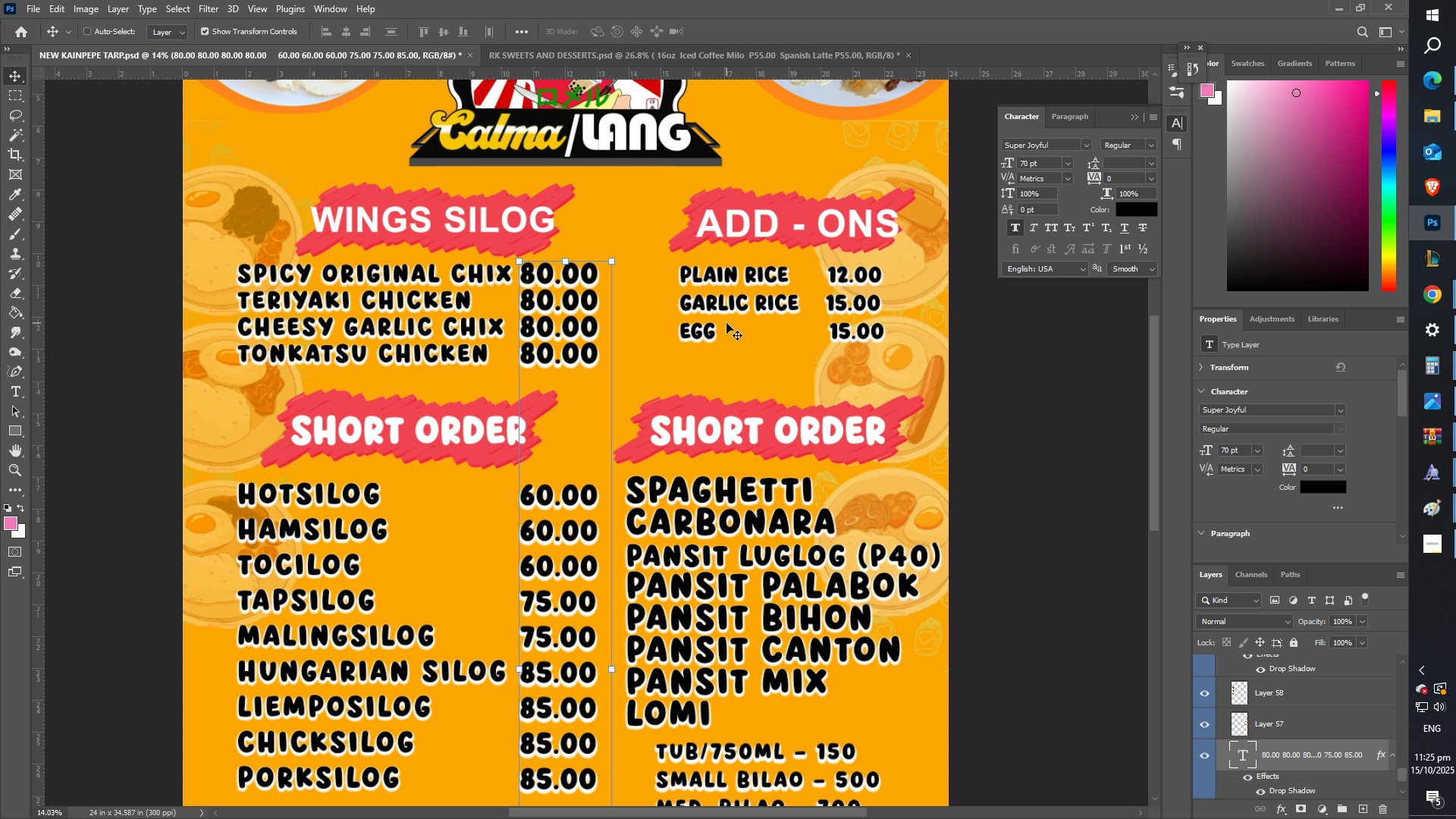 
key(T)
 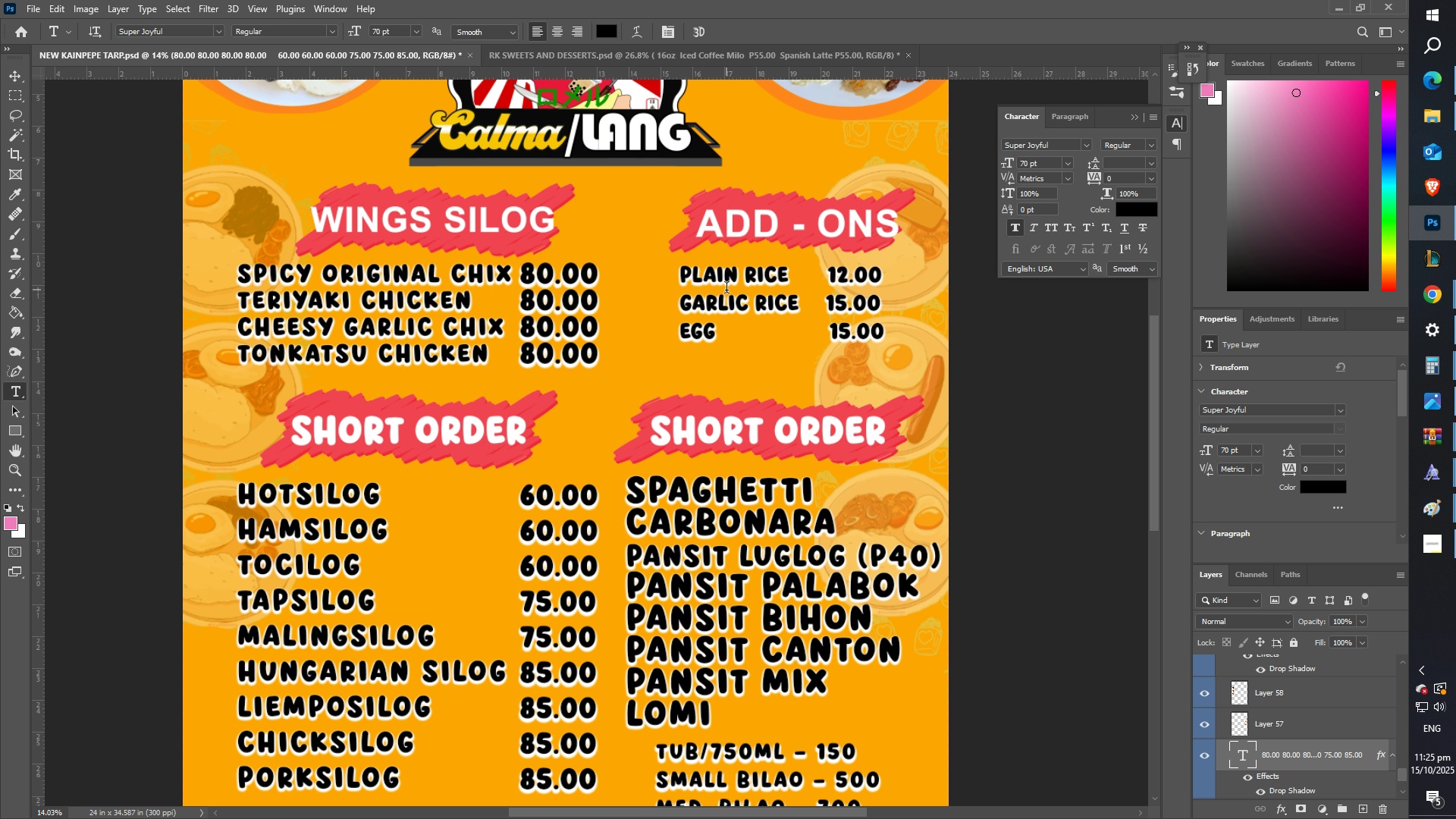 
left_click([726, 290])
 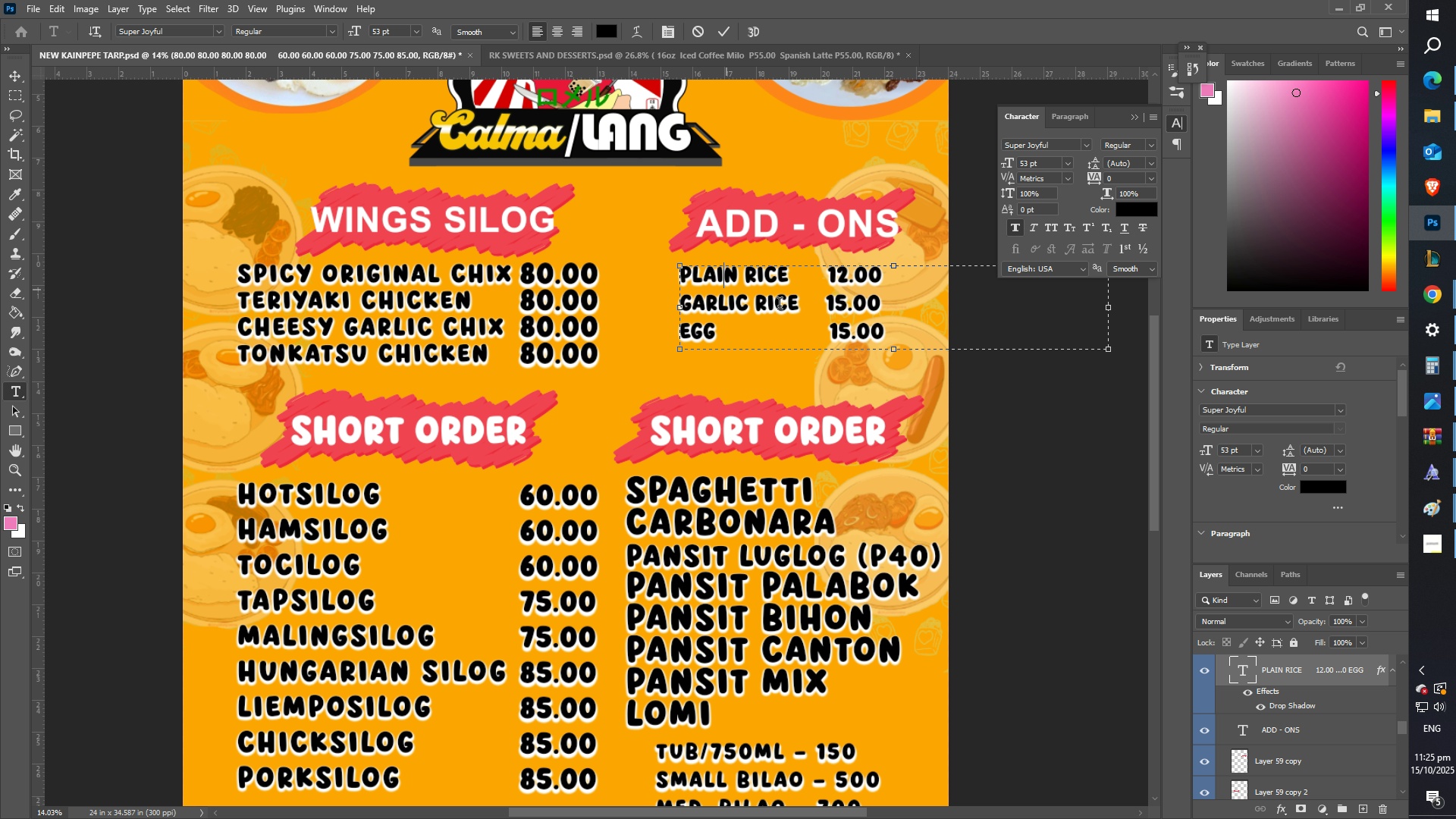 
key(Control+ControlLeft)
 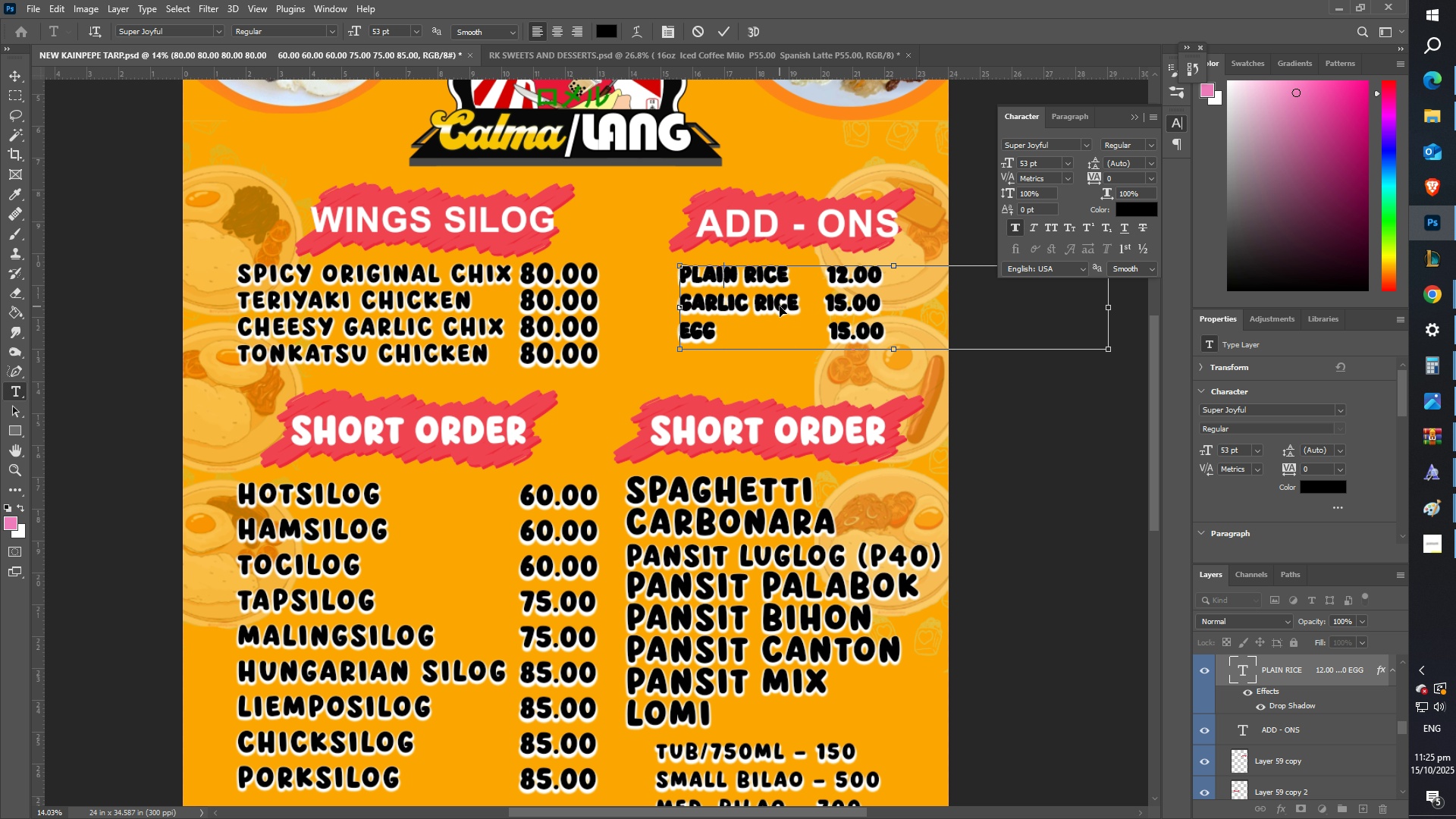 
key(Control+A)
 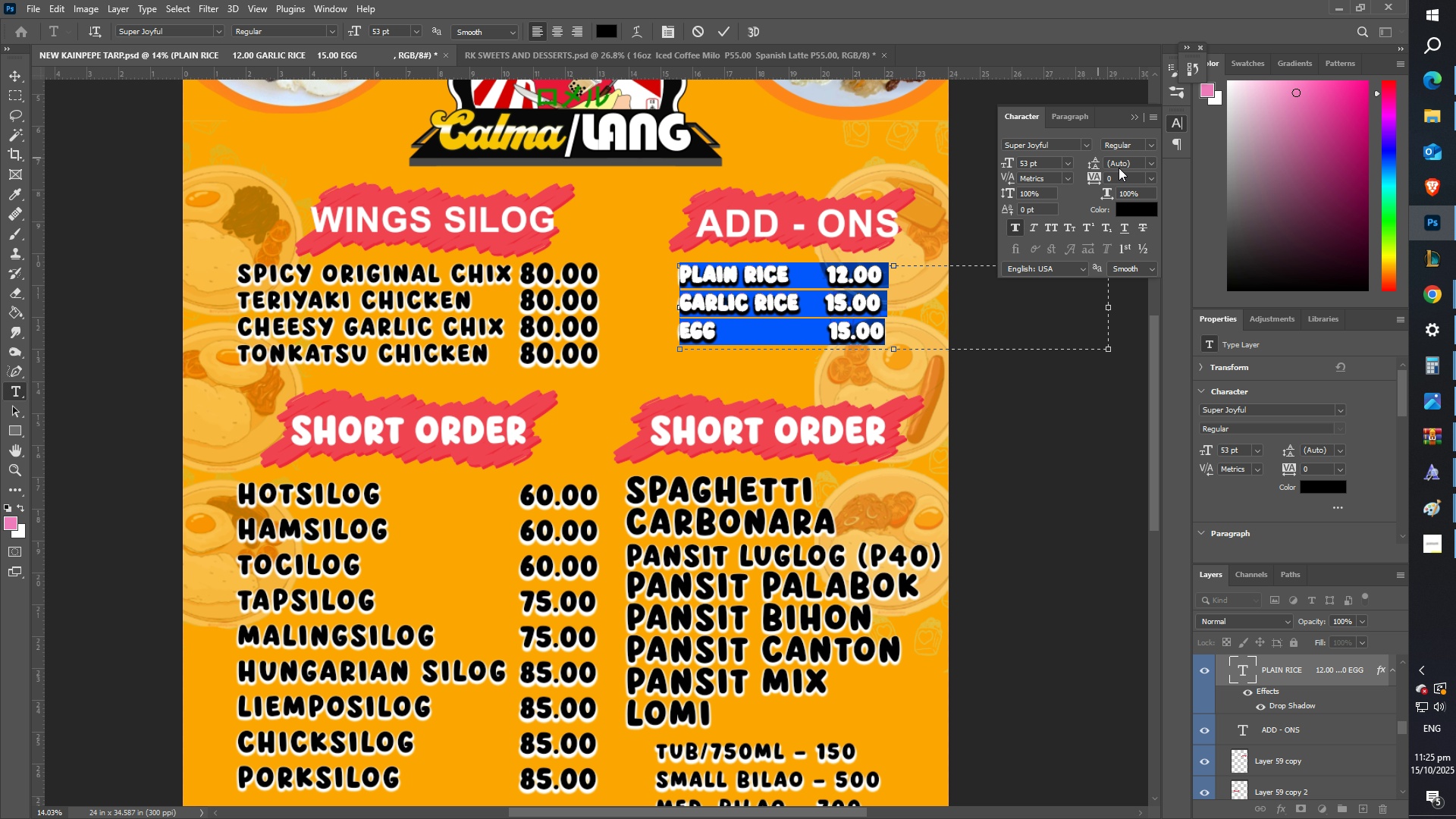 
left_click([1147, 164])
 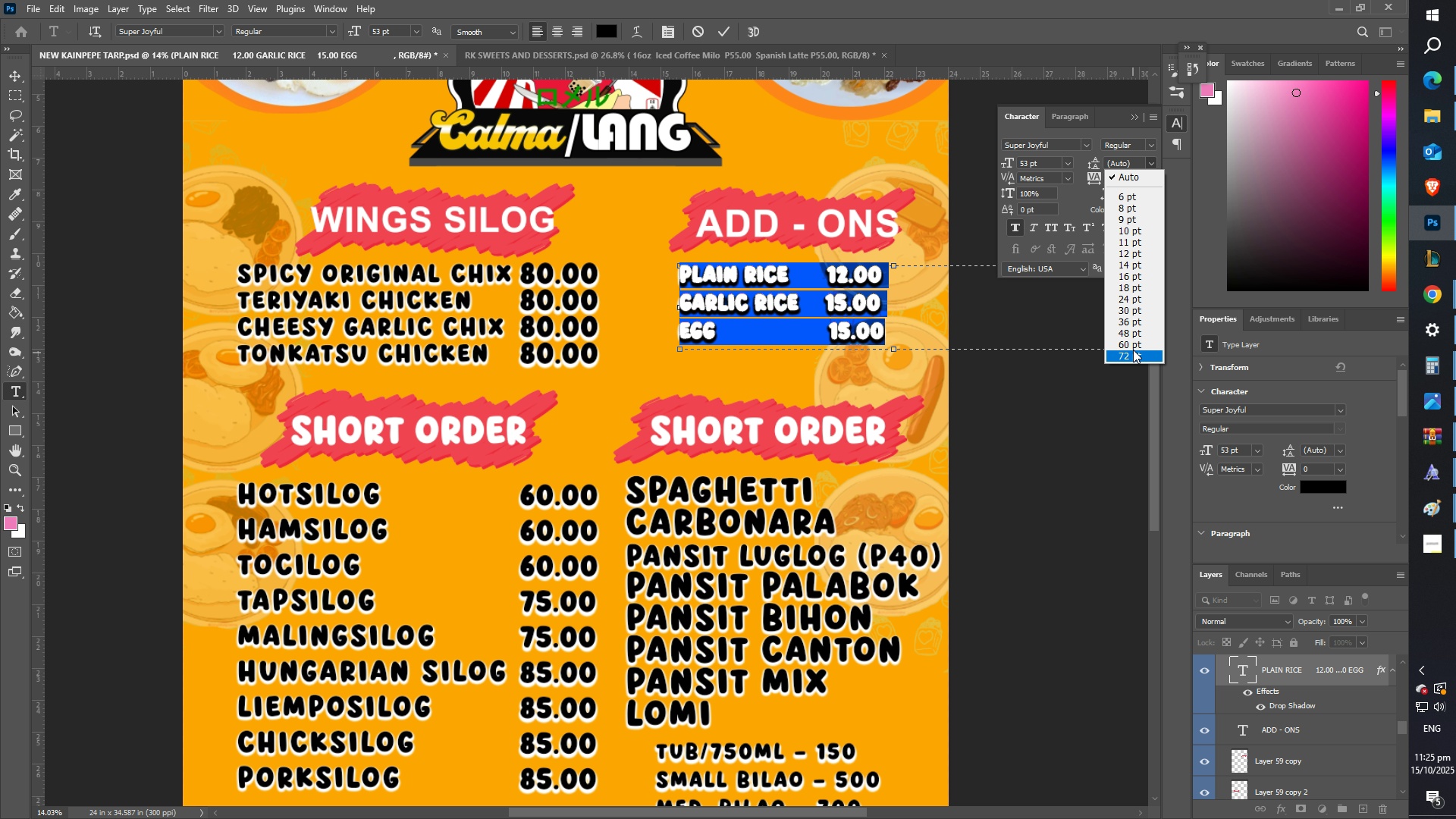 
left_click([1133, 346])
 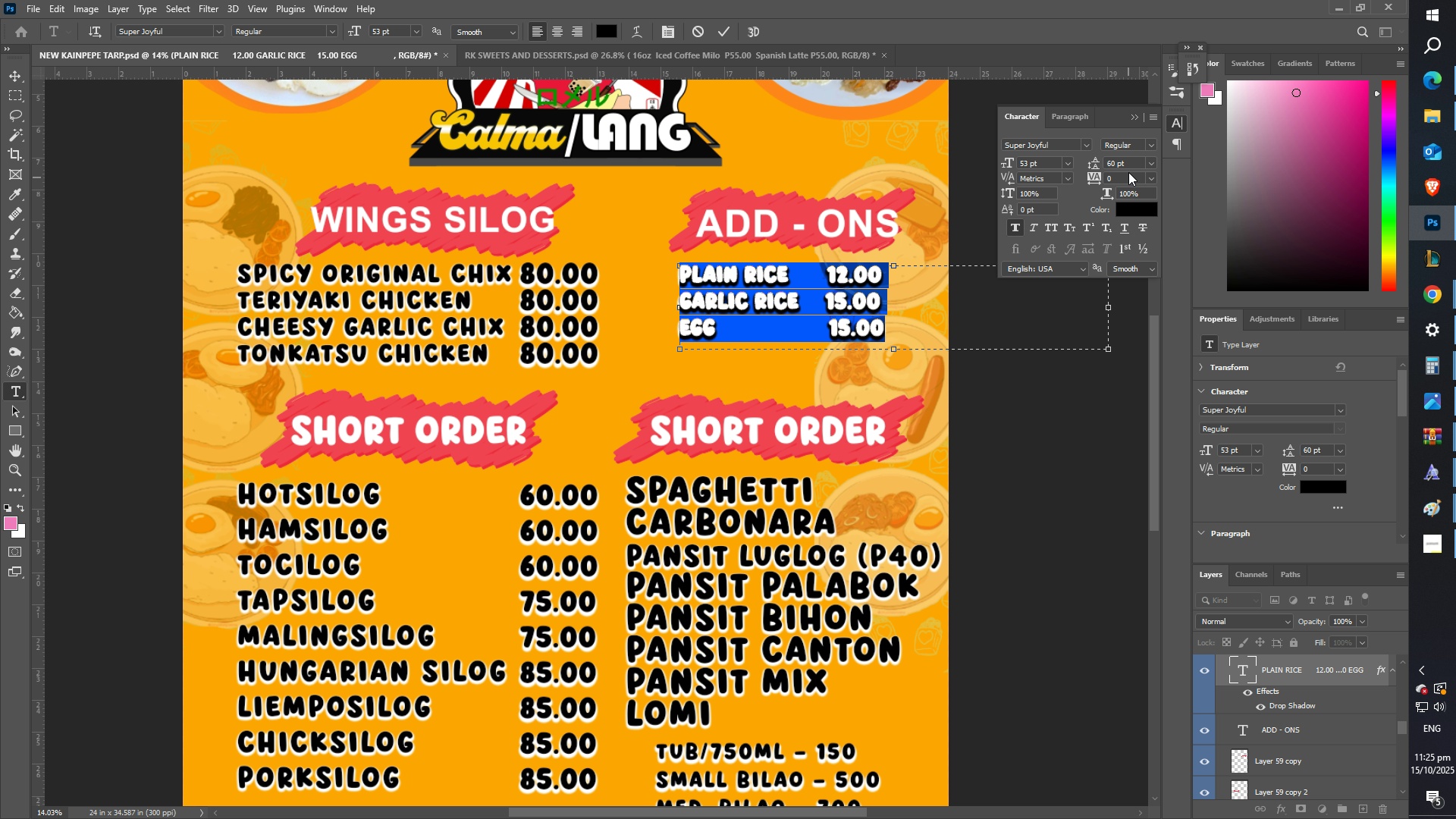 
key(Control+ControlLeft)
 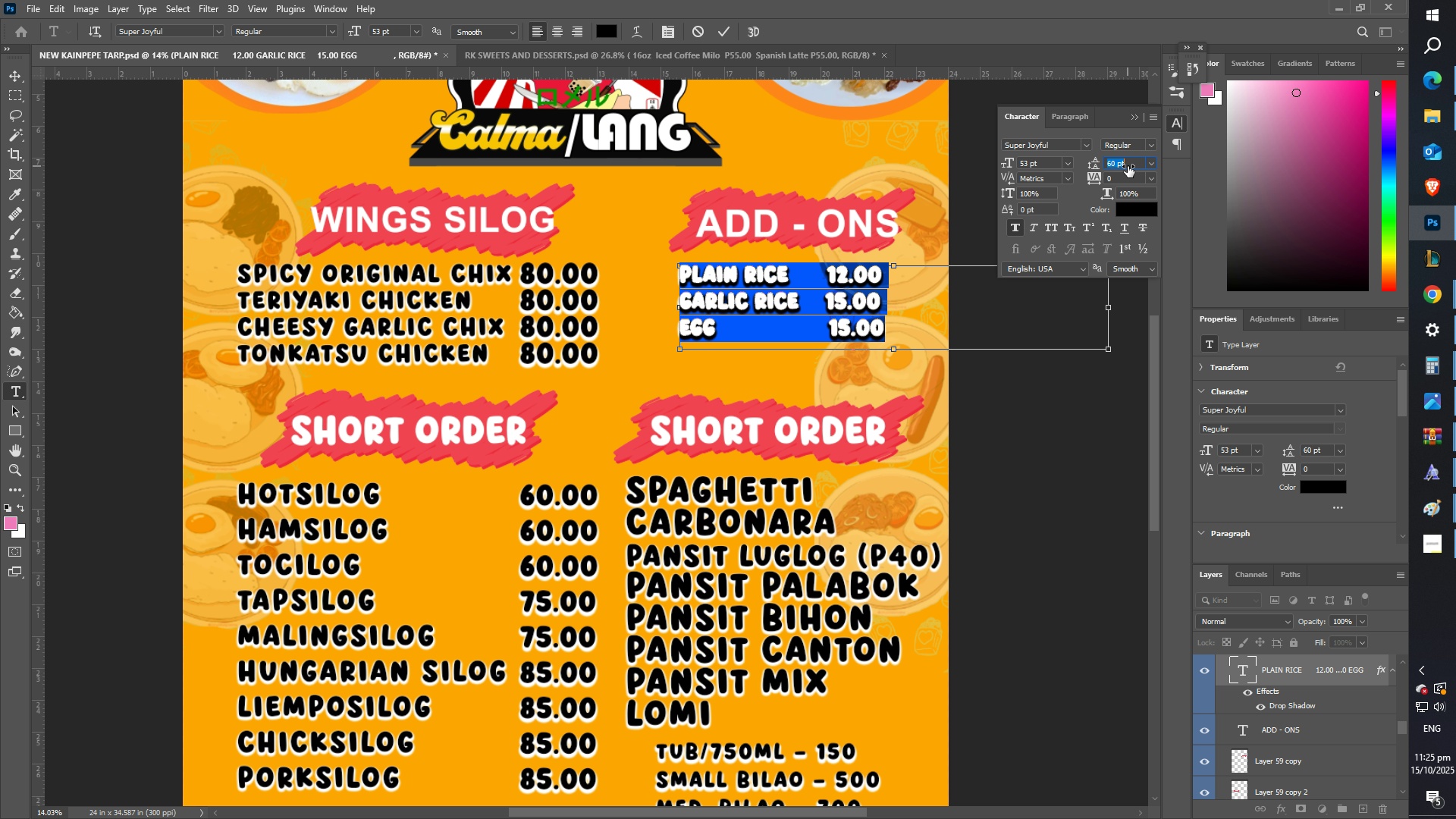 
key(Control+A)
 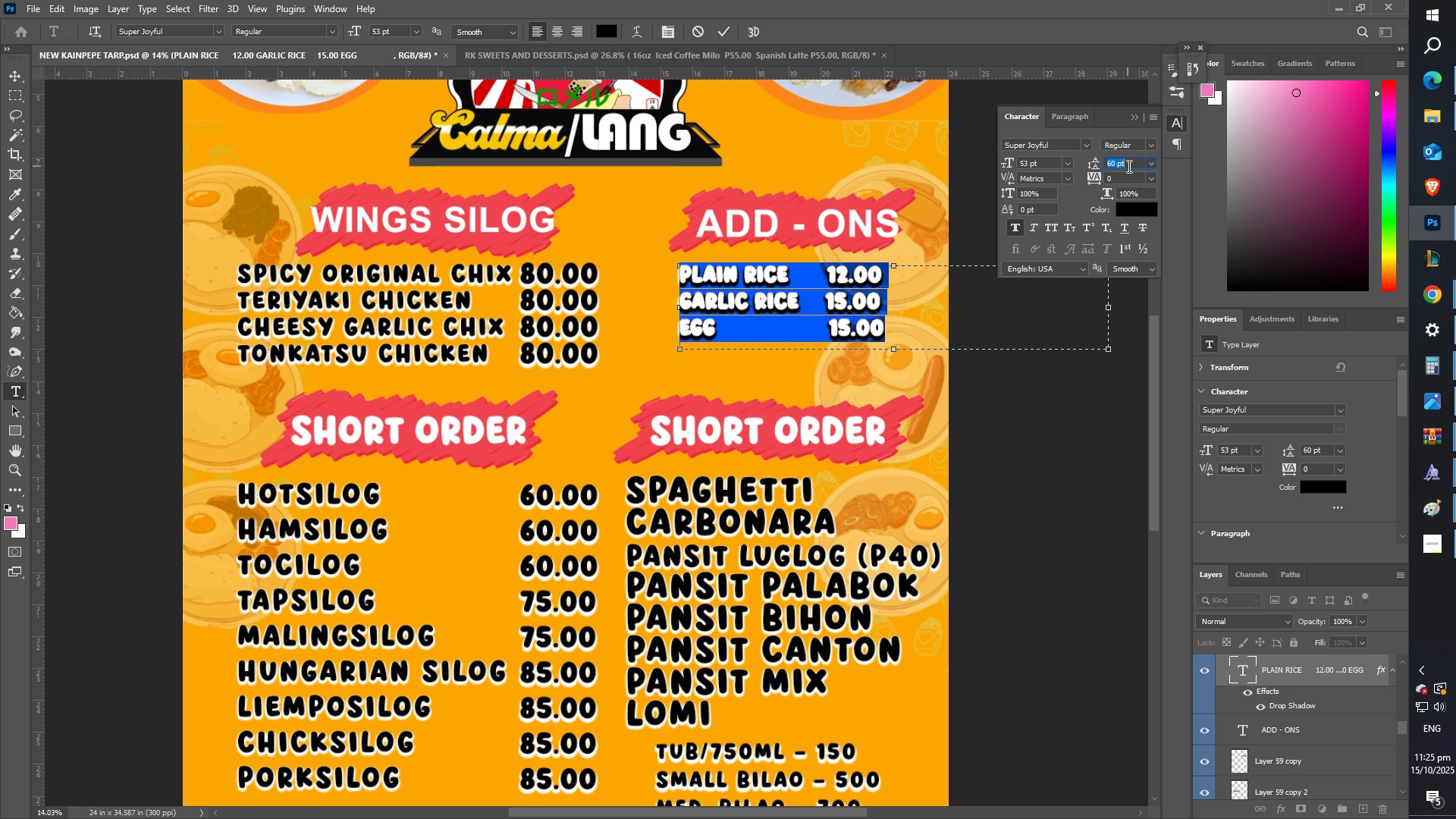 
key(Numpad8)
 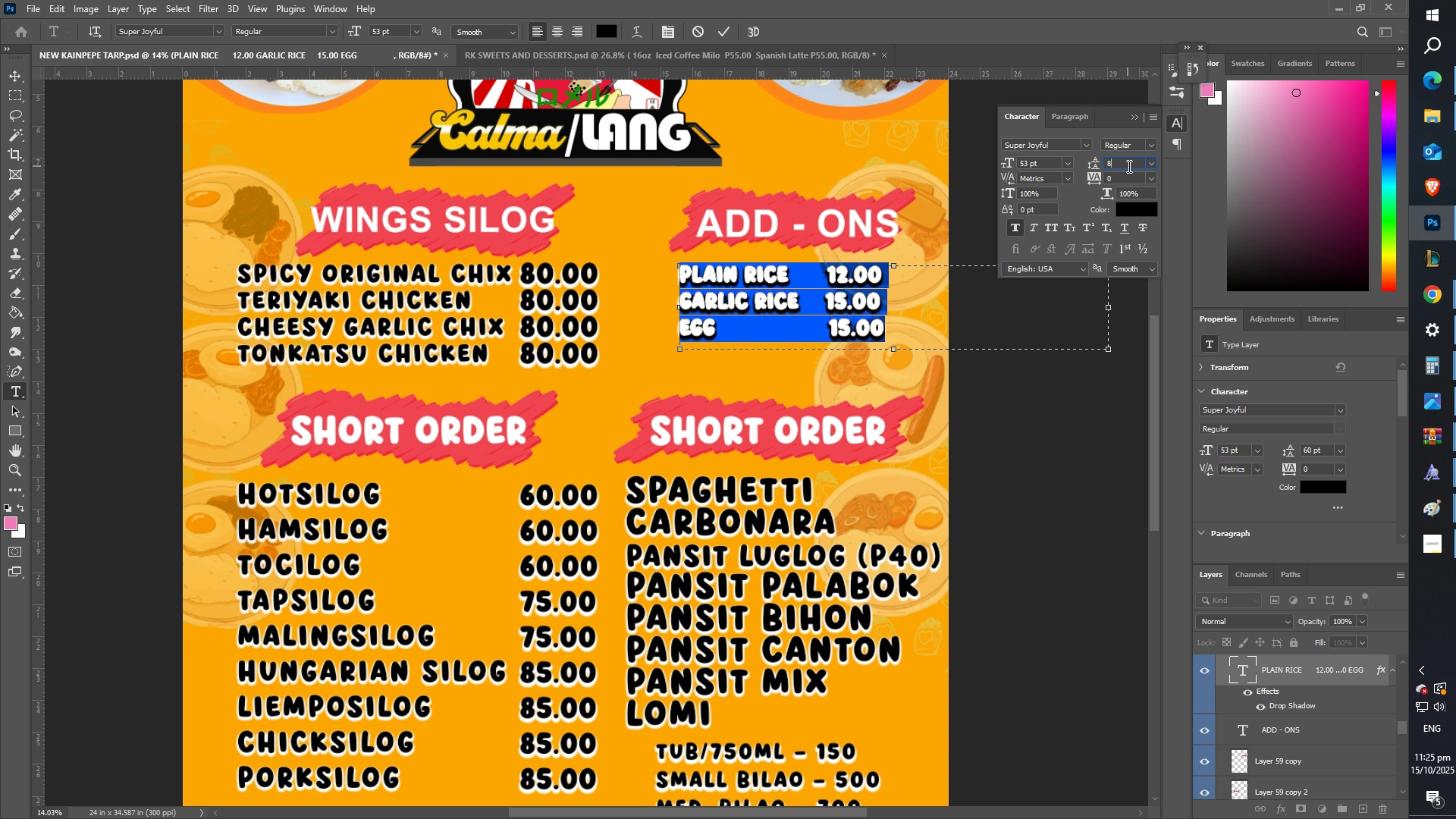 
key(Numpad0)
 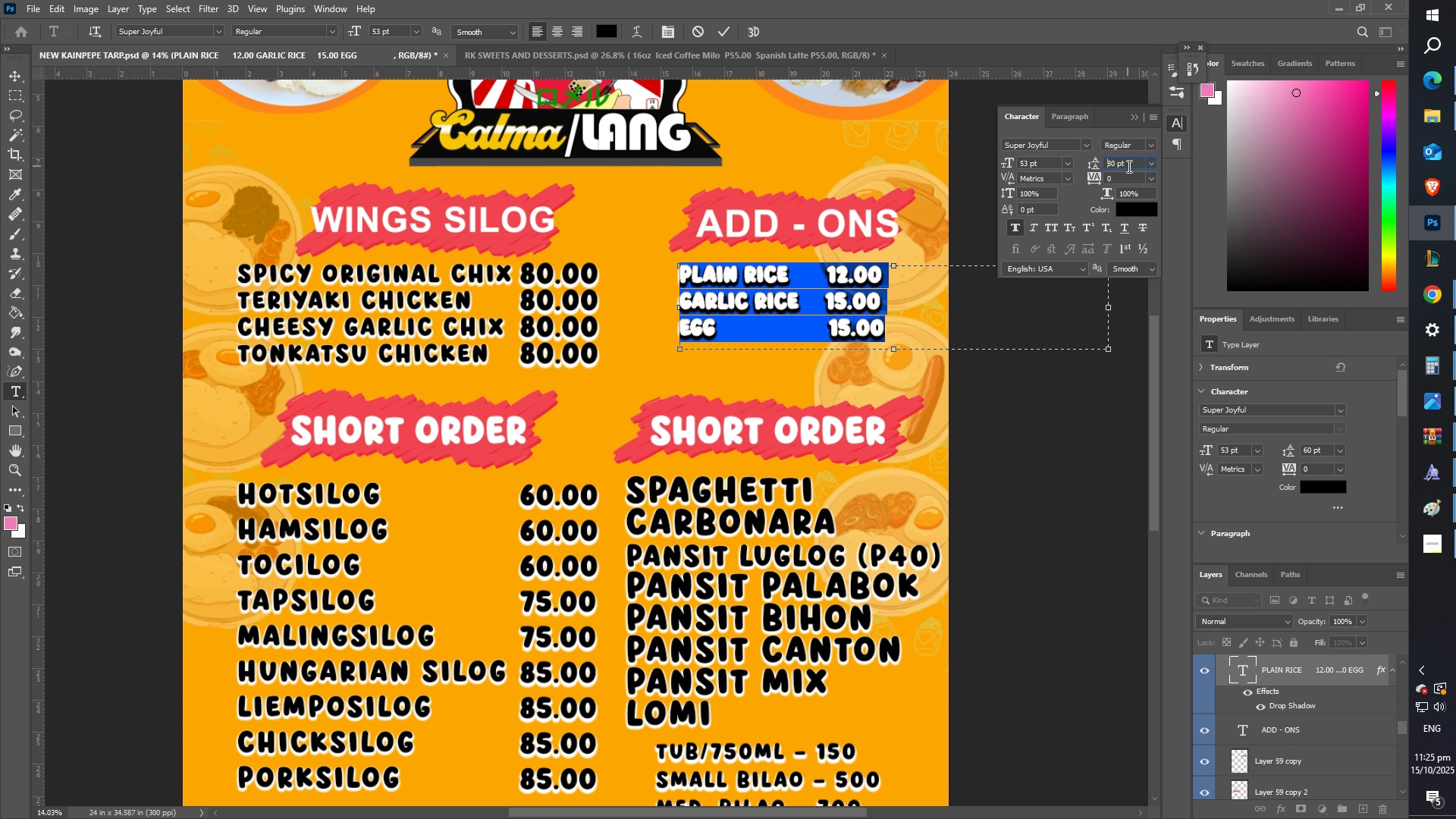 
key(NumpadEnter)
 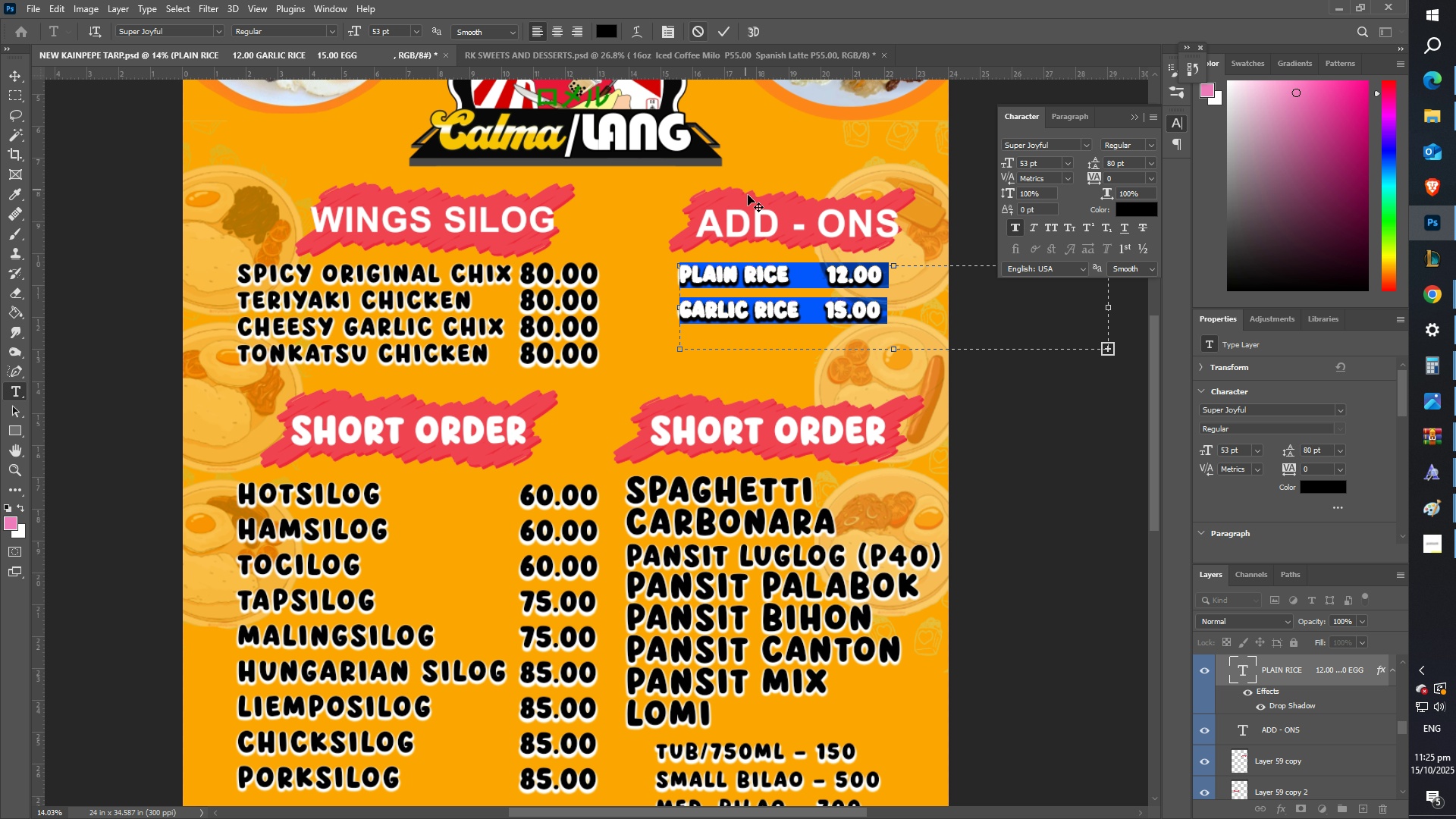 
left_click([701, 29])
 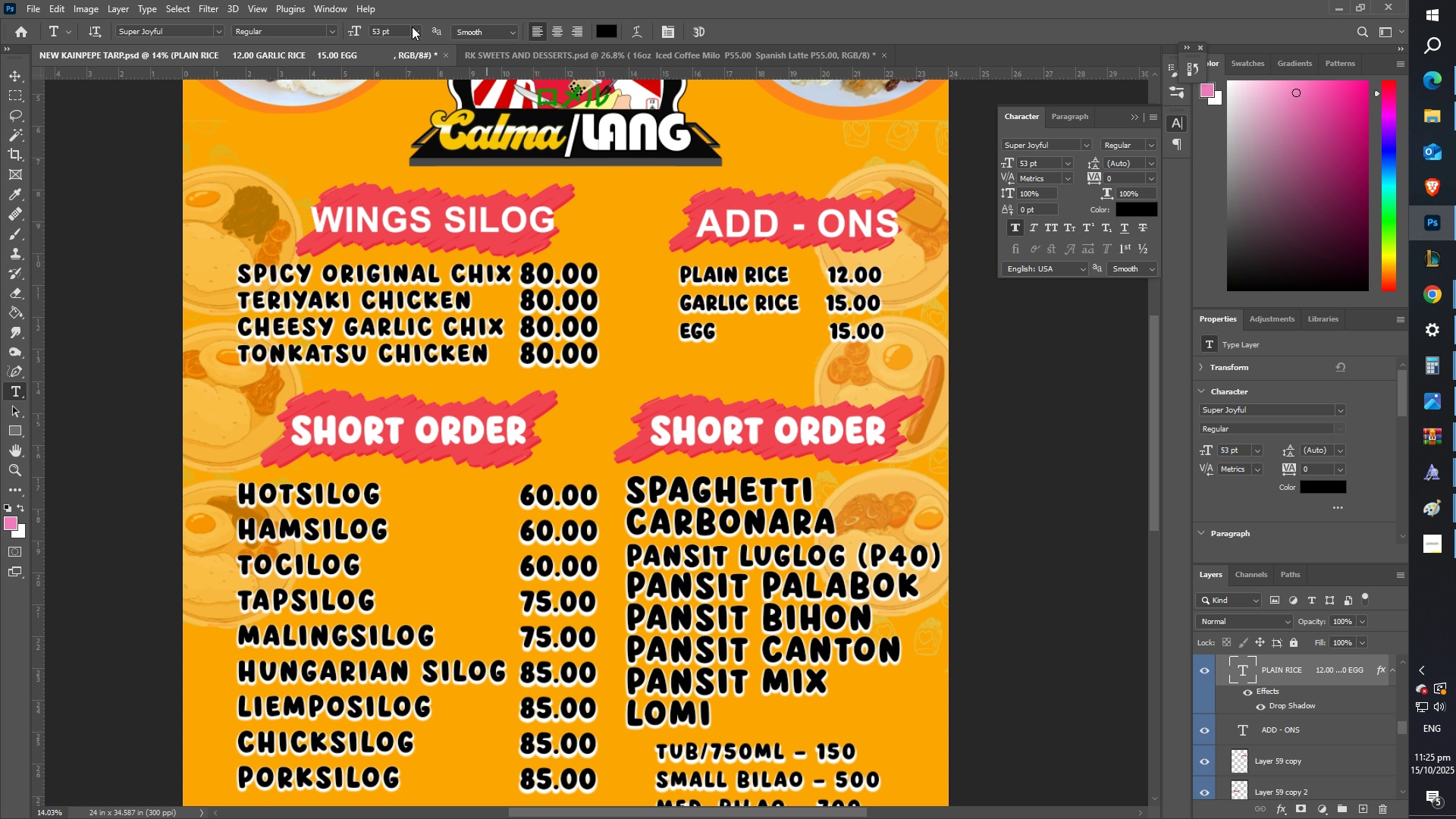 
left_click([412, 27])
 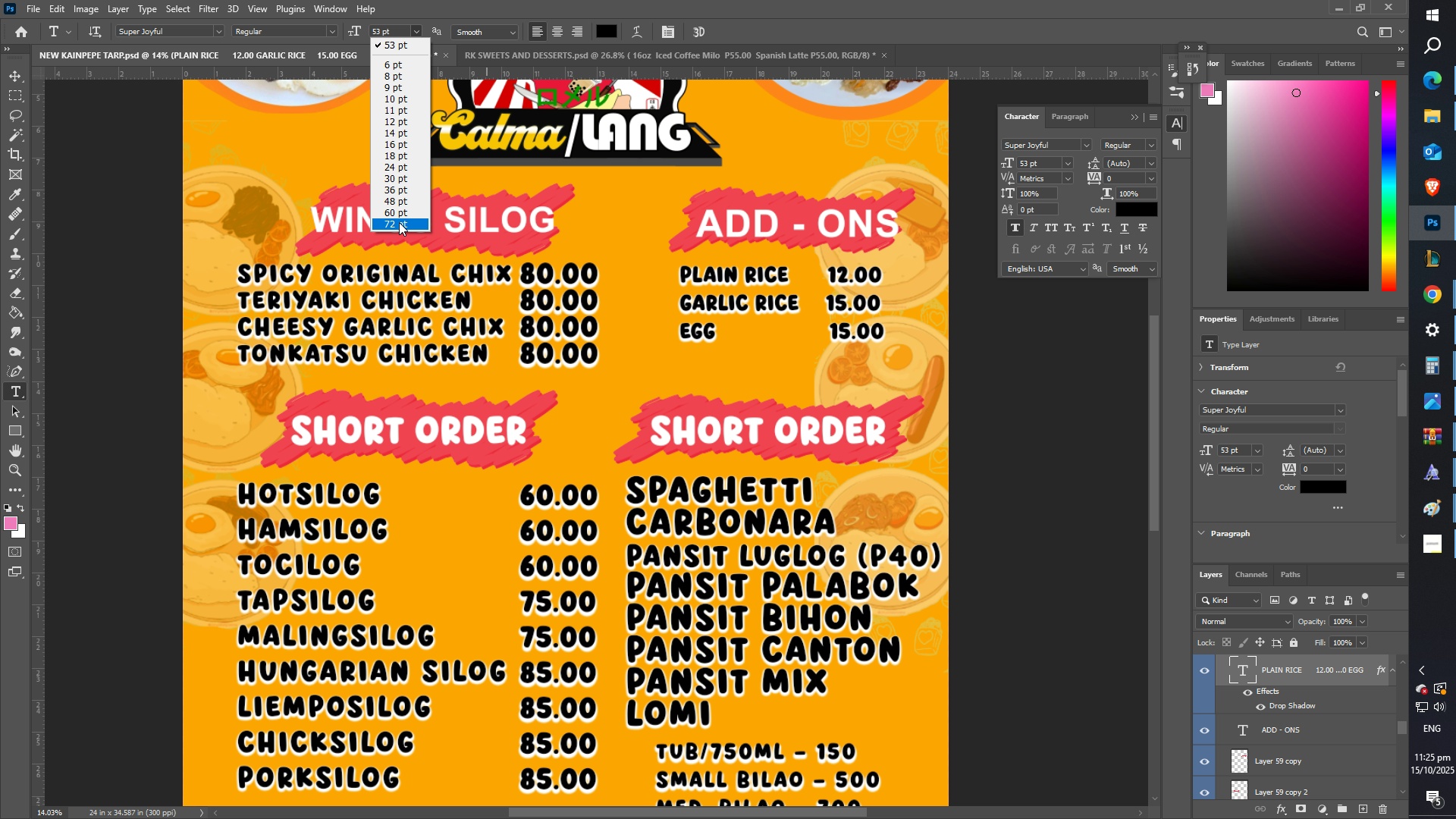 
left_click([399, 223])
 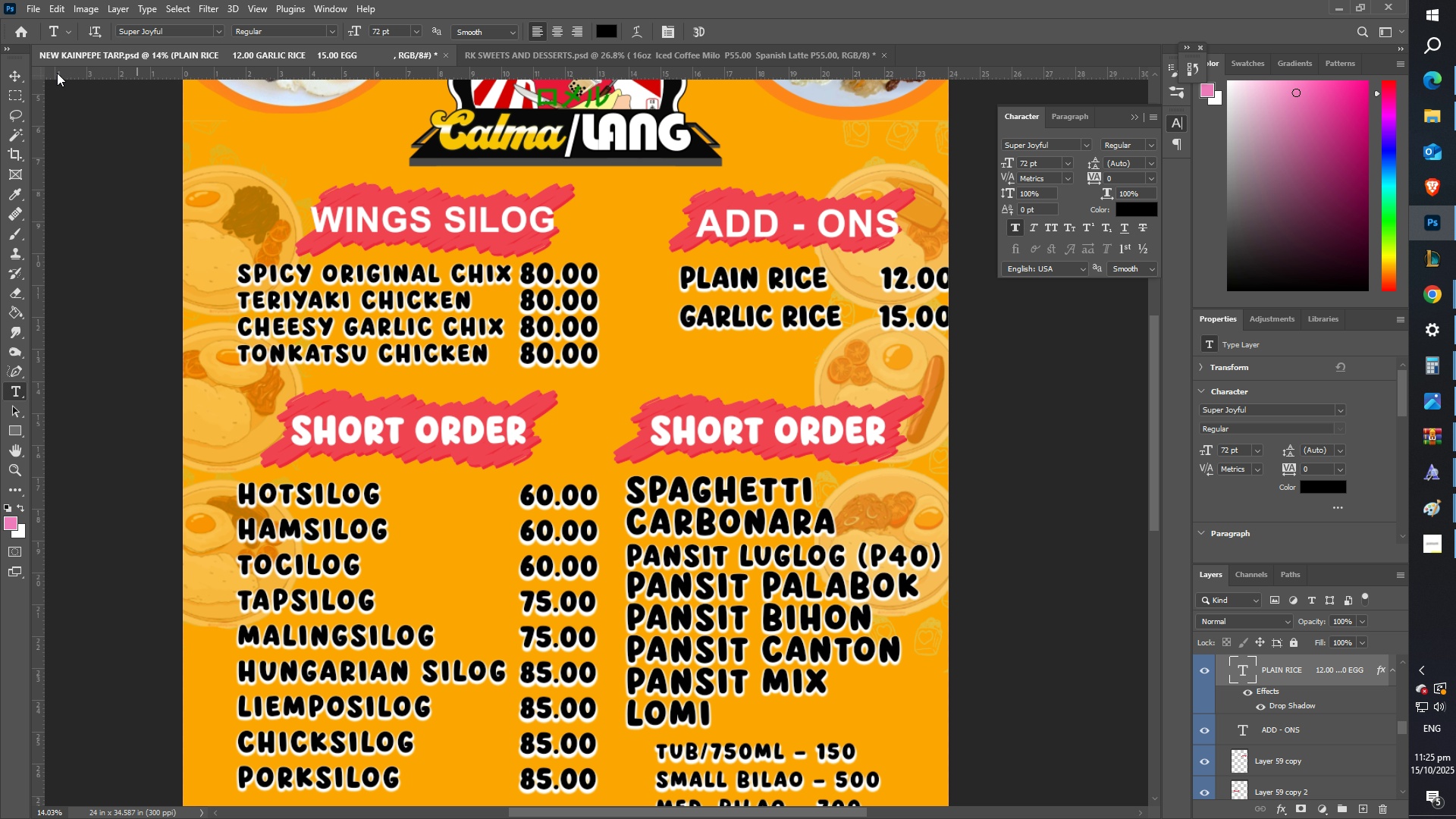 
left_click([15, 69])
 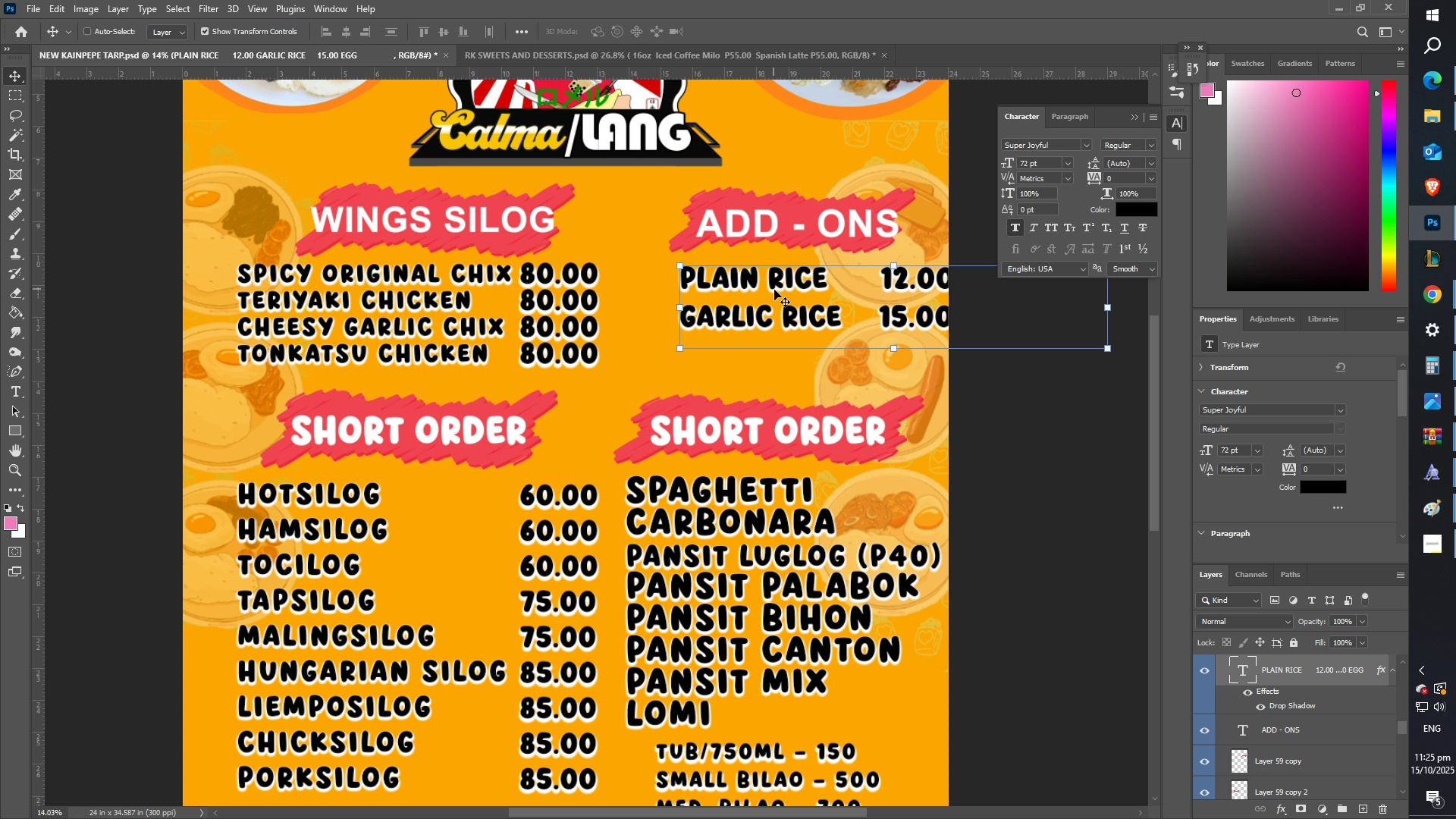 
left_click_drag(start_coordinate=[801, 307], to_coordinate=[767, 325])
 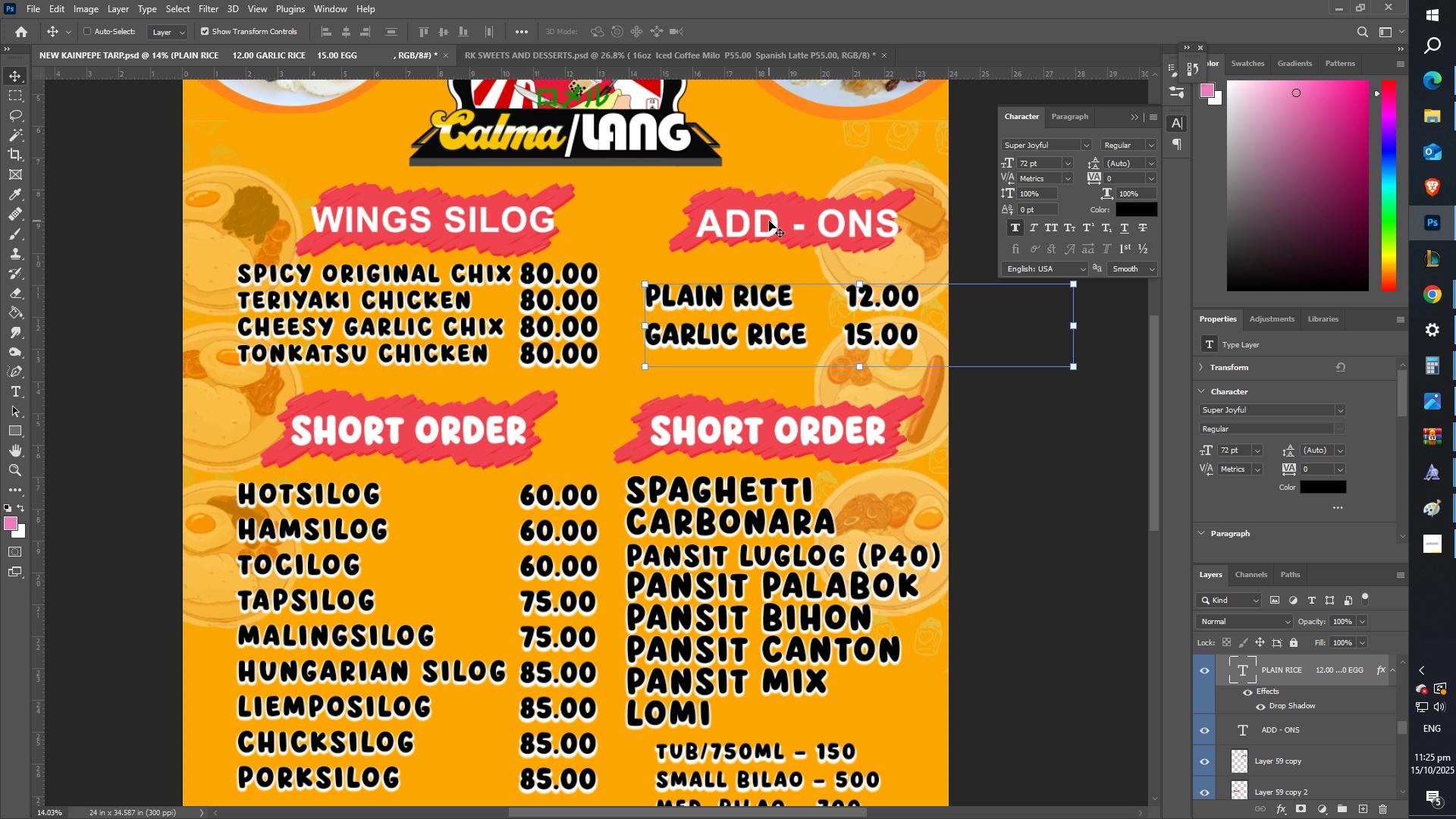 
key(T)
 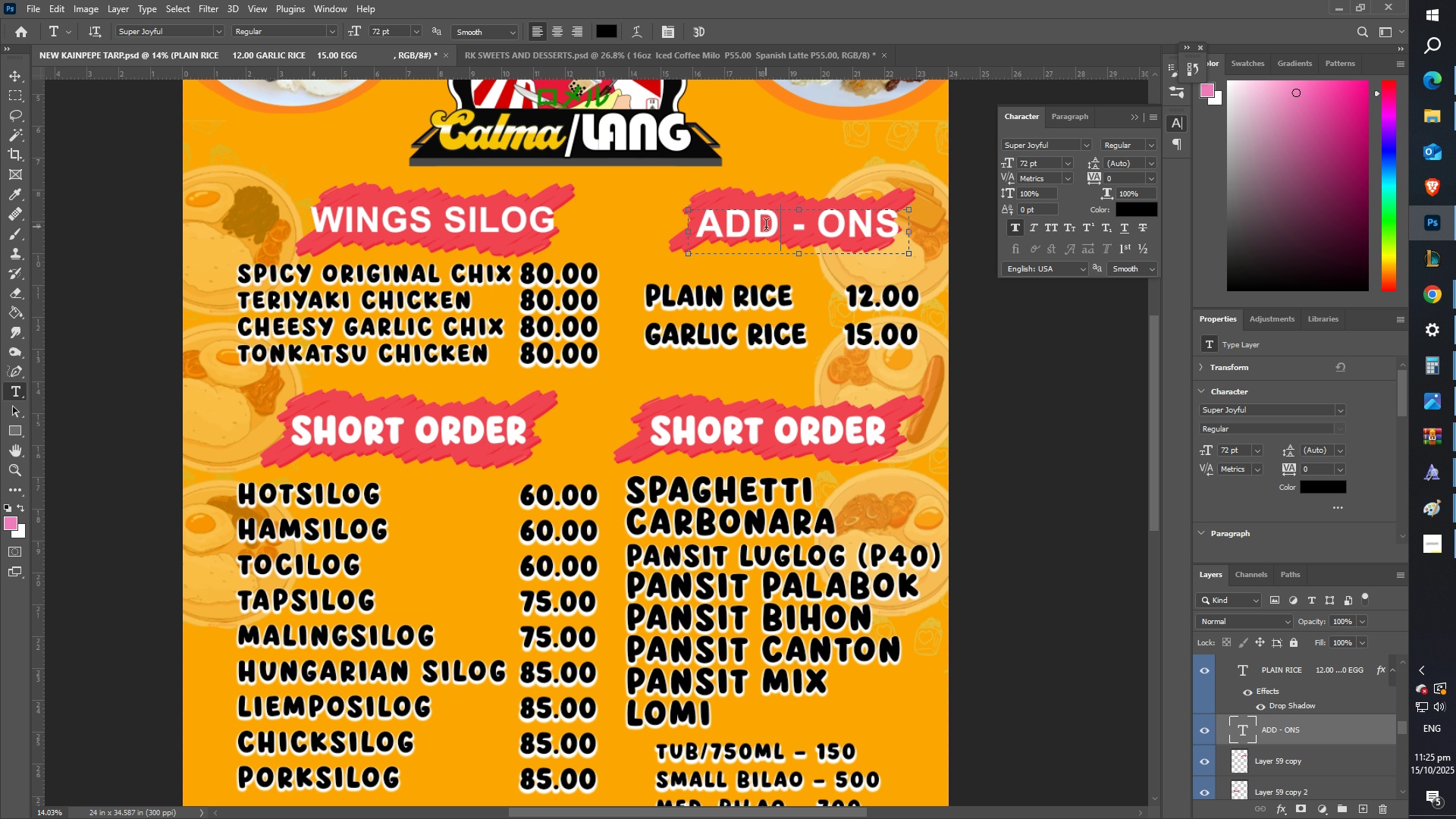 
left_click([766, 227])
 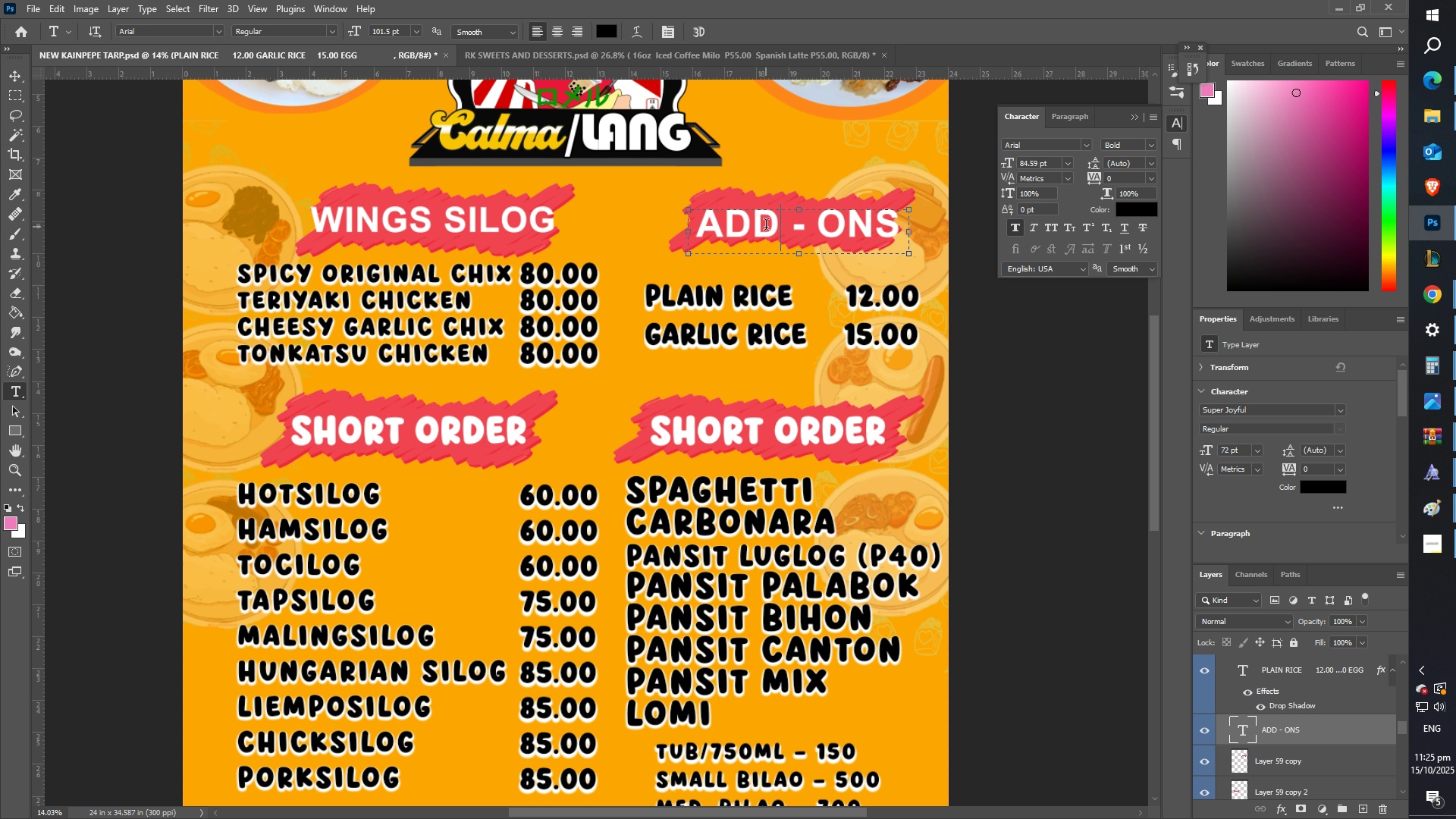 
key(Control+ControlLeft)
 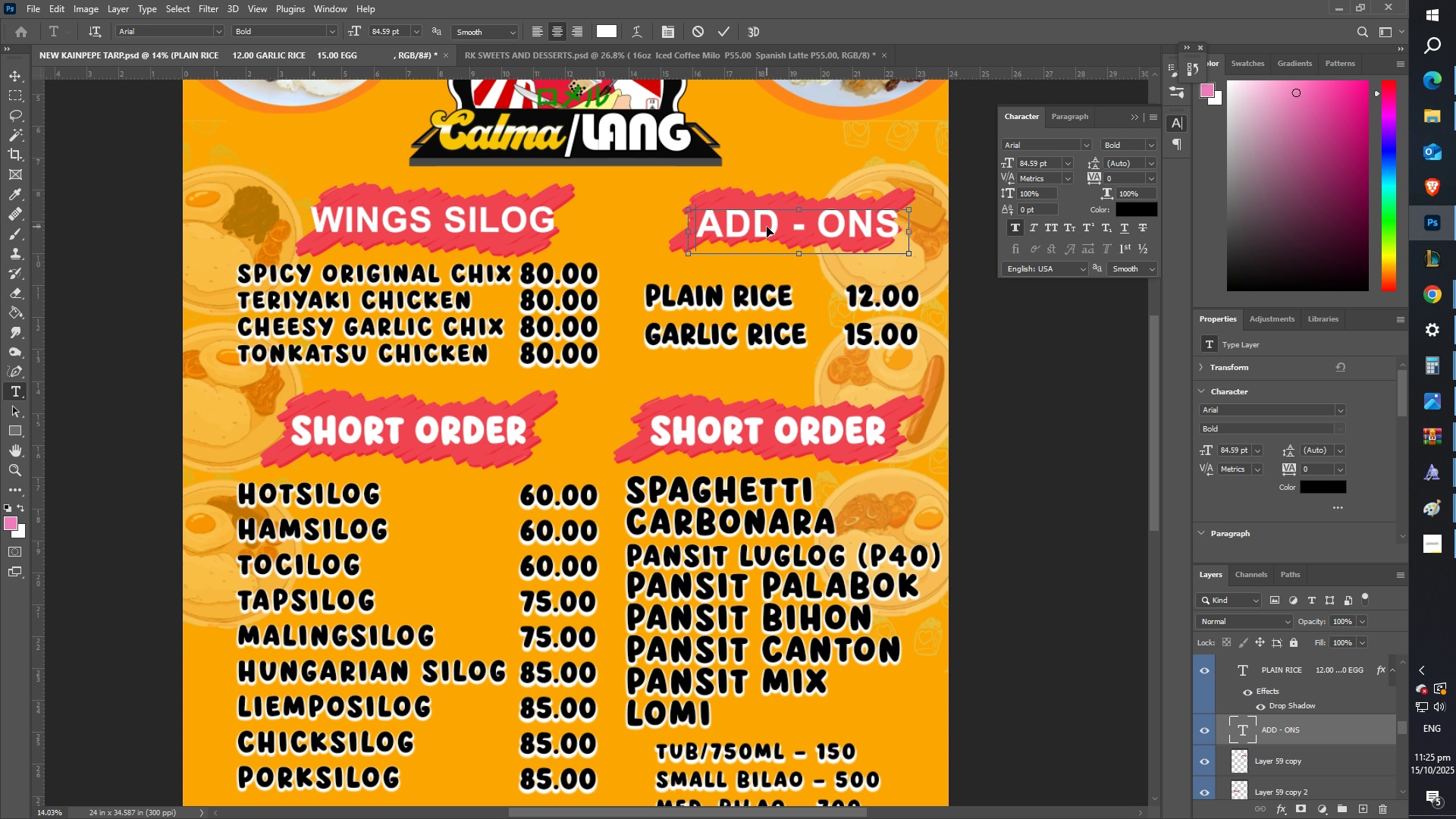 
key(Control+A)
 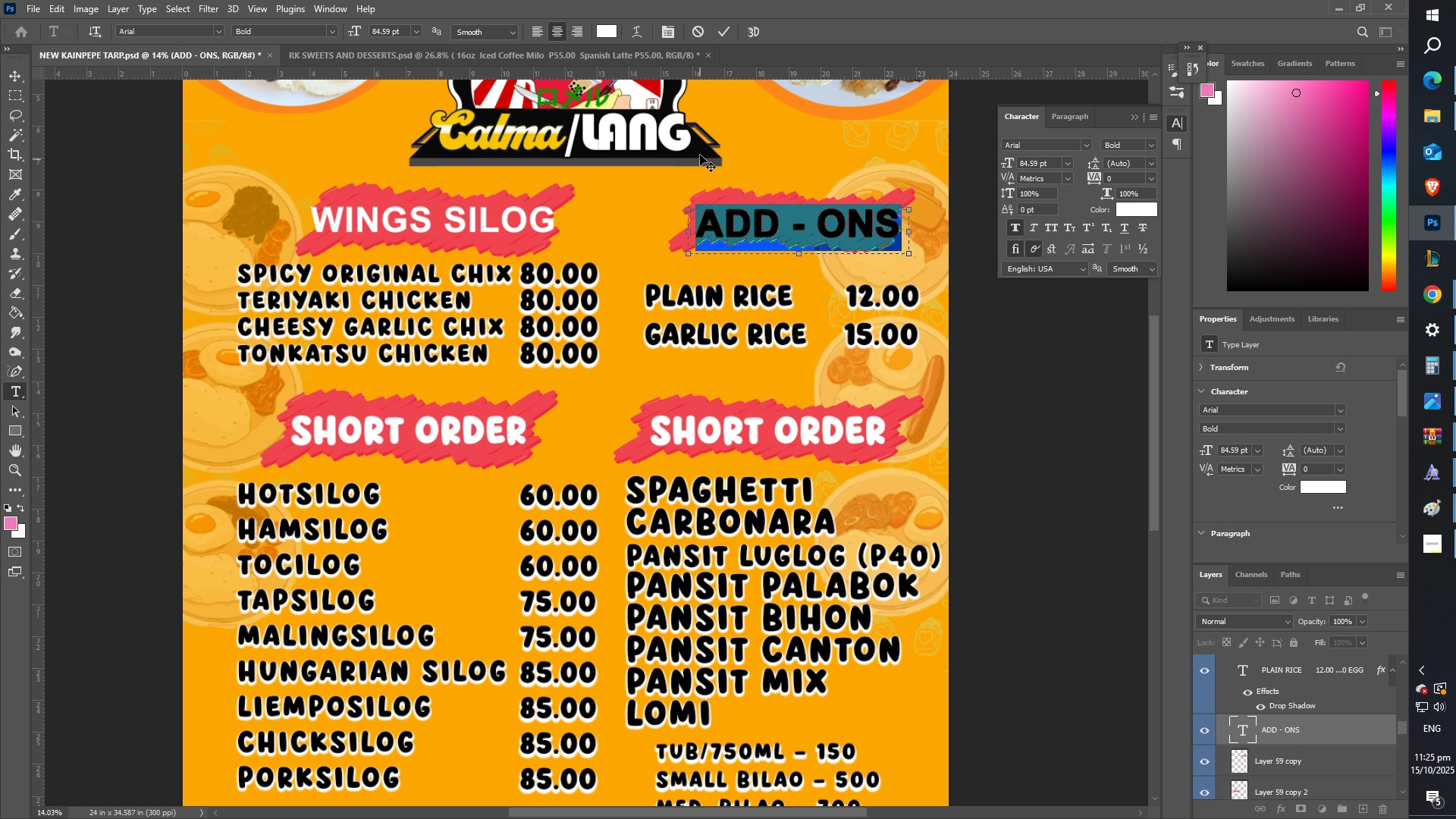 
left_click_drag(start_coordinate=[174, 24], to_coordinate=[179, 27])
 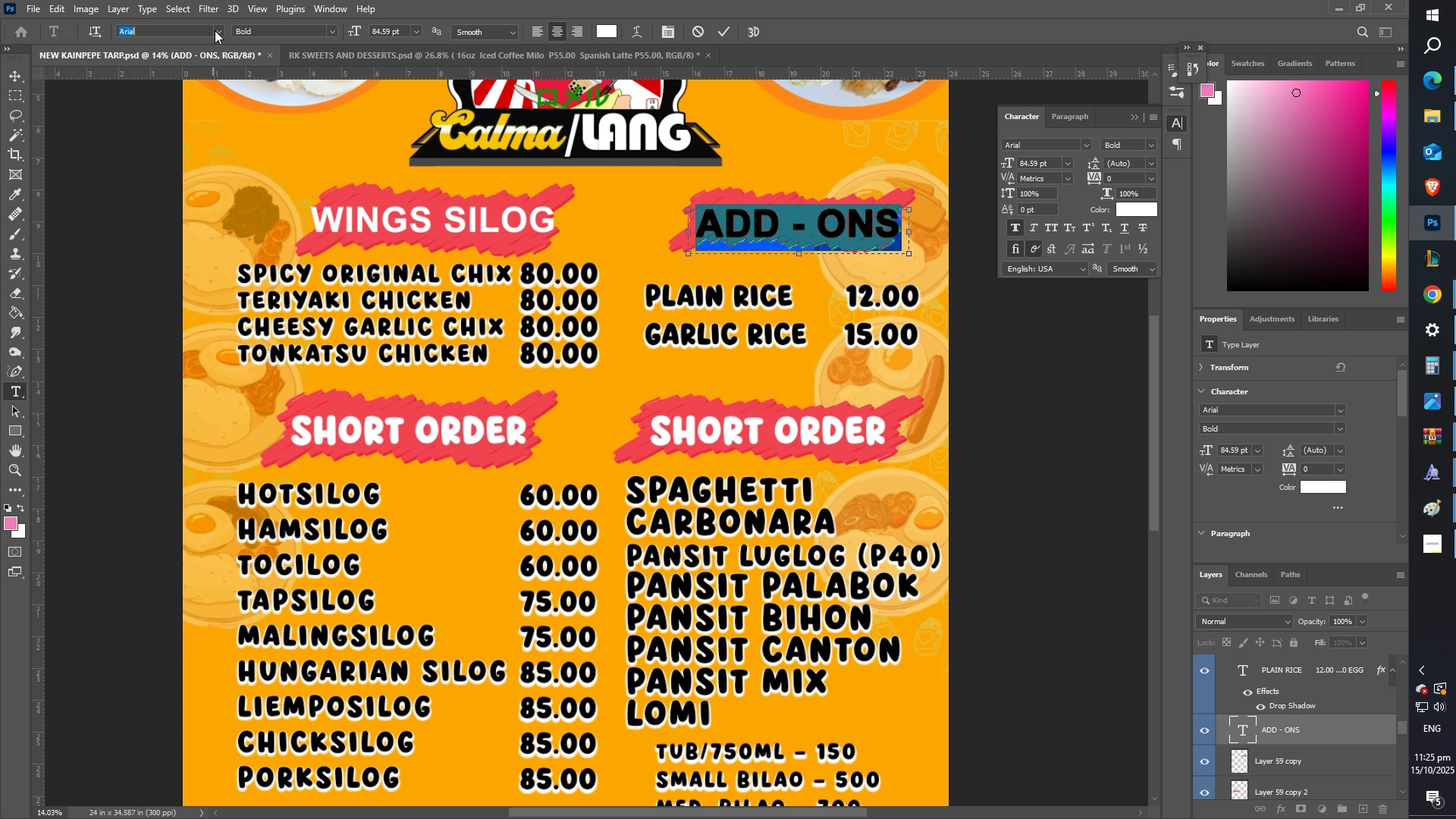 
triple_click([215, 30])
 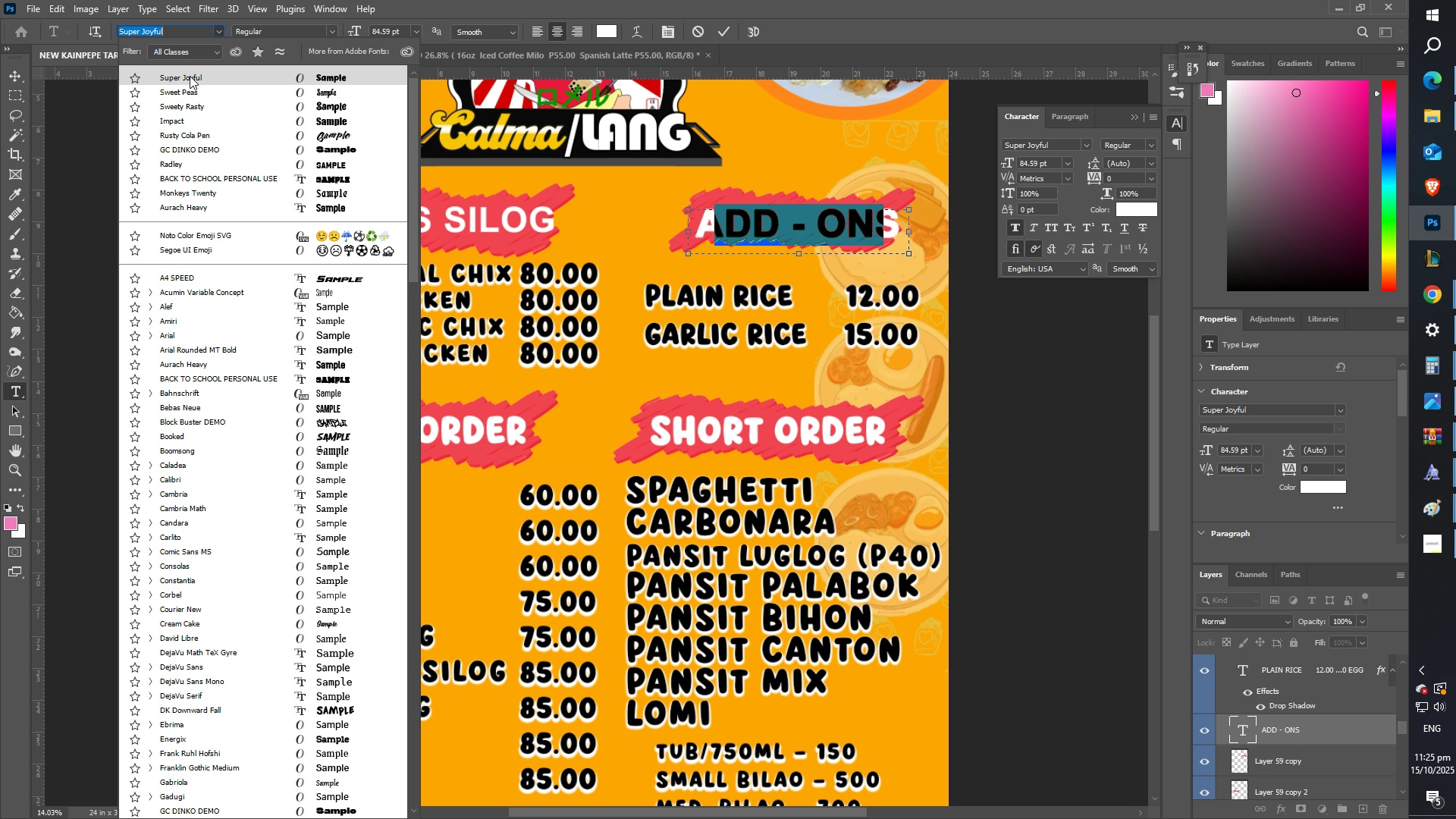 
triple_click([190, 76])
 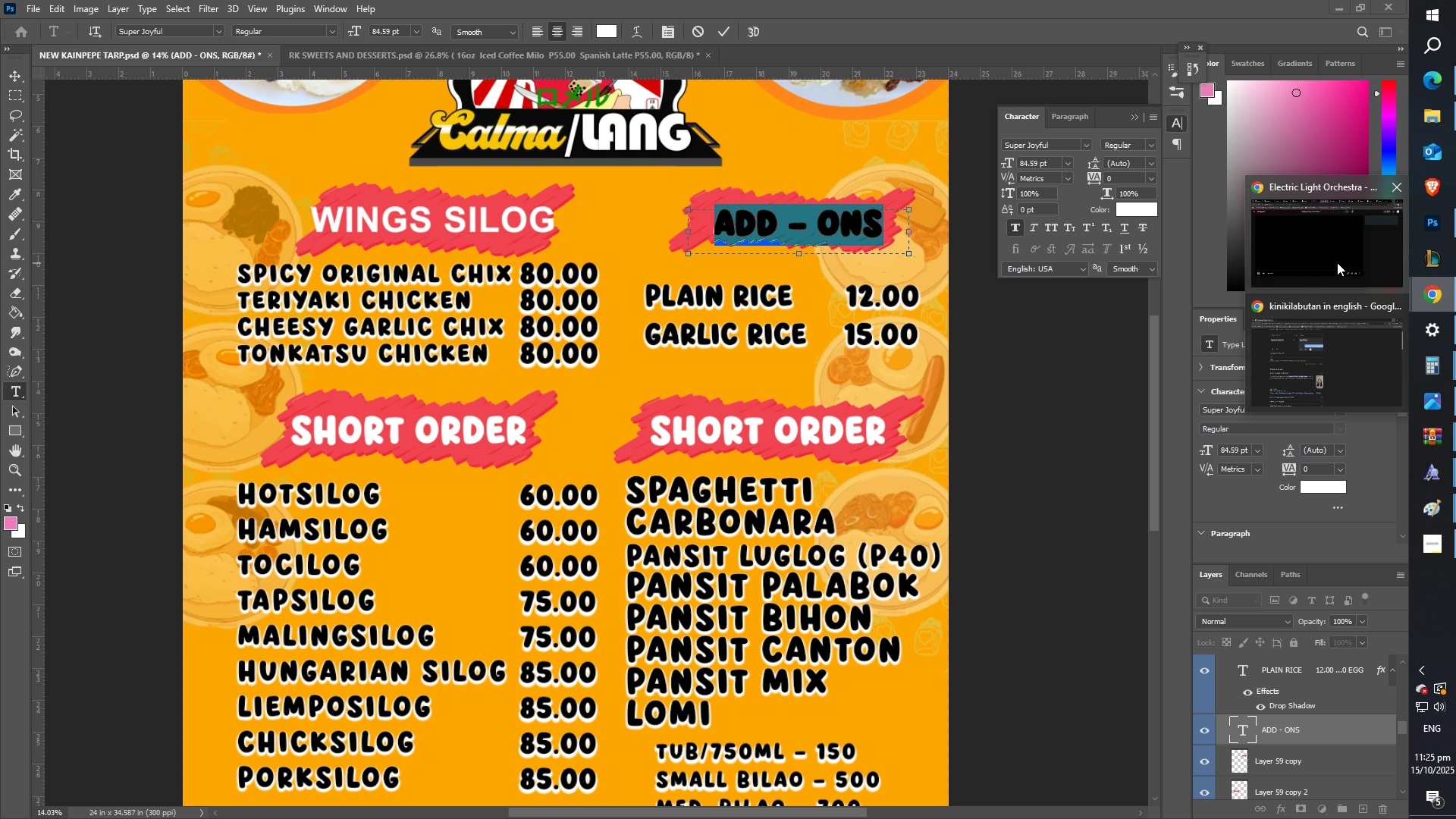 
left_click([1337, 262])
 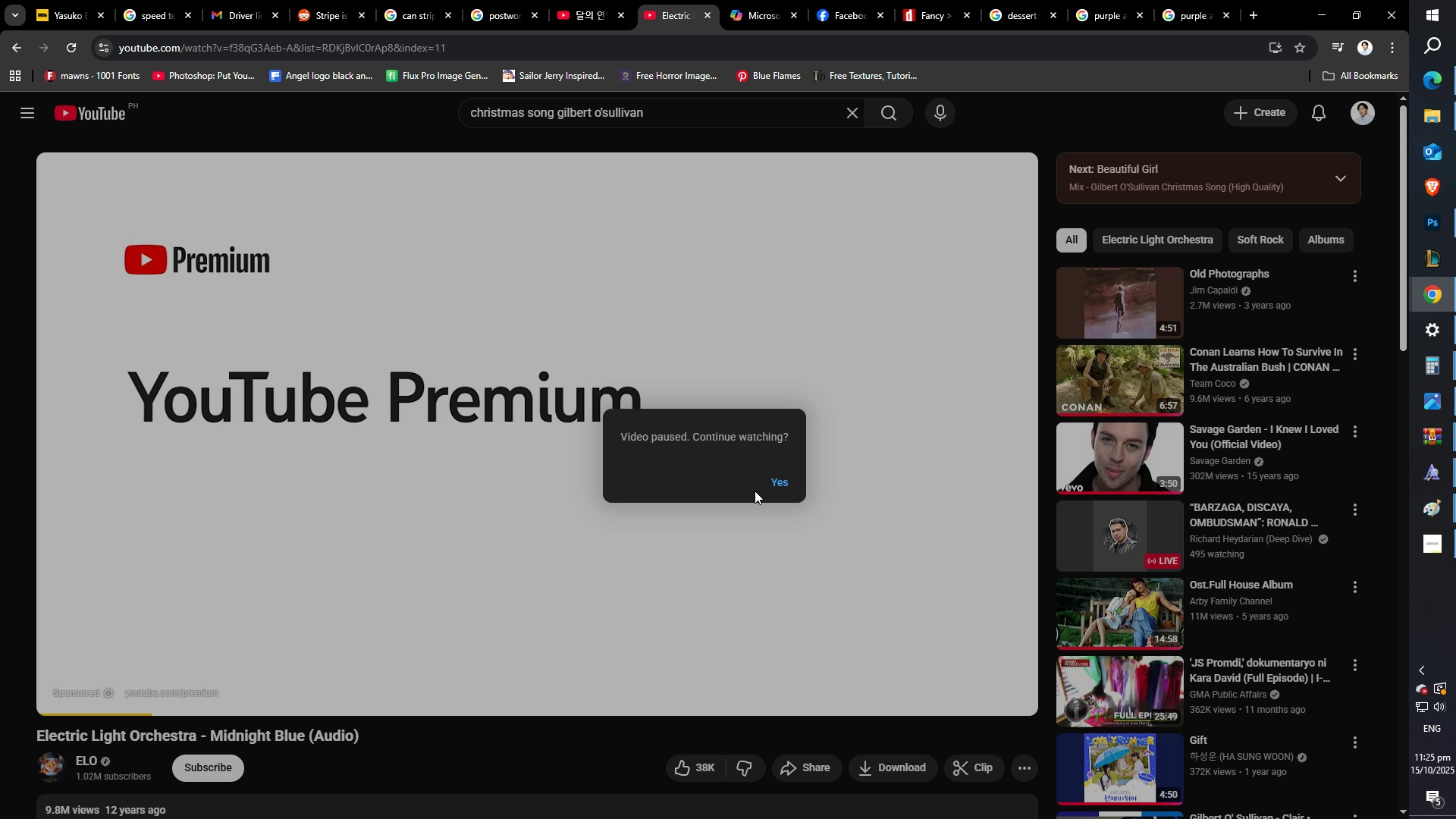 
left_click([776, 485])
 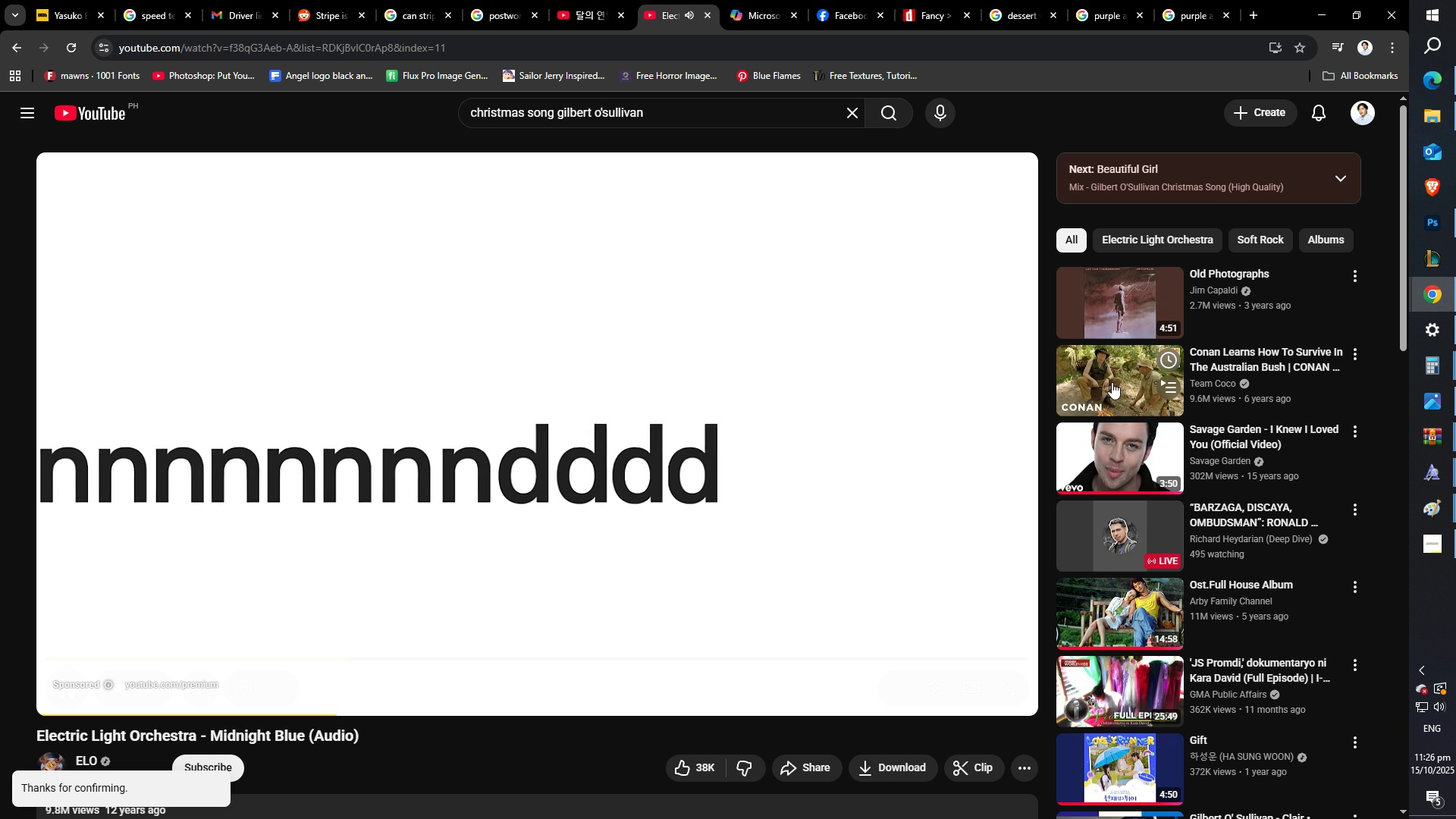 
scroll: coordinate [754, 526], scroll_direction: up, amount: 1.0
 